 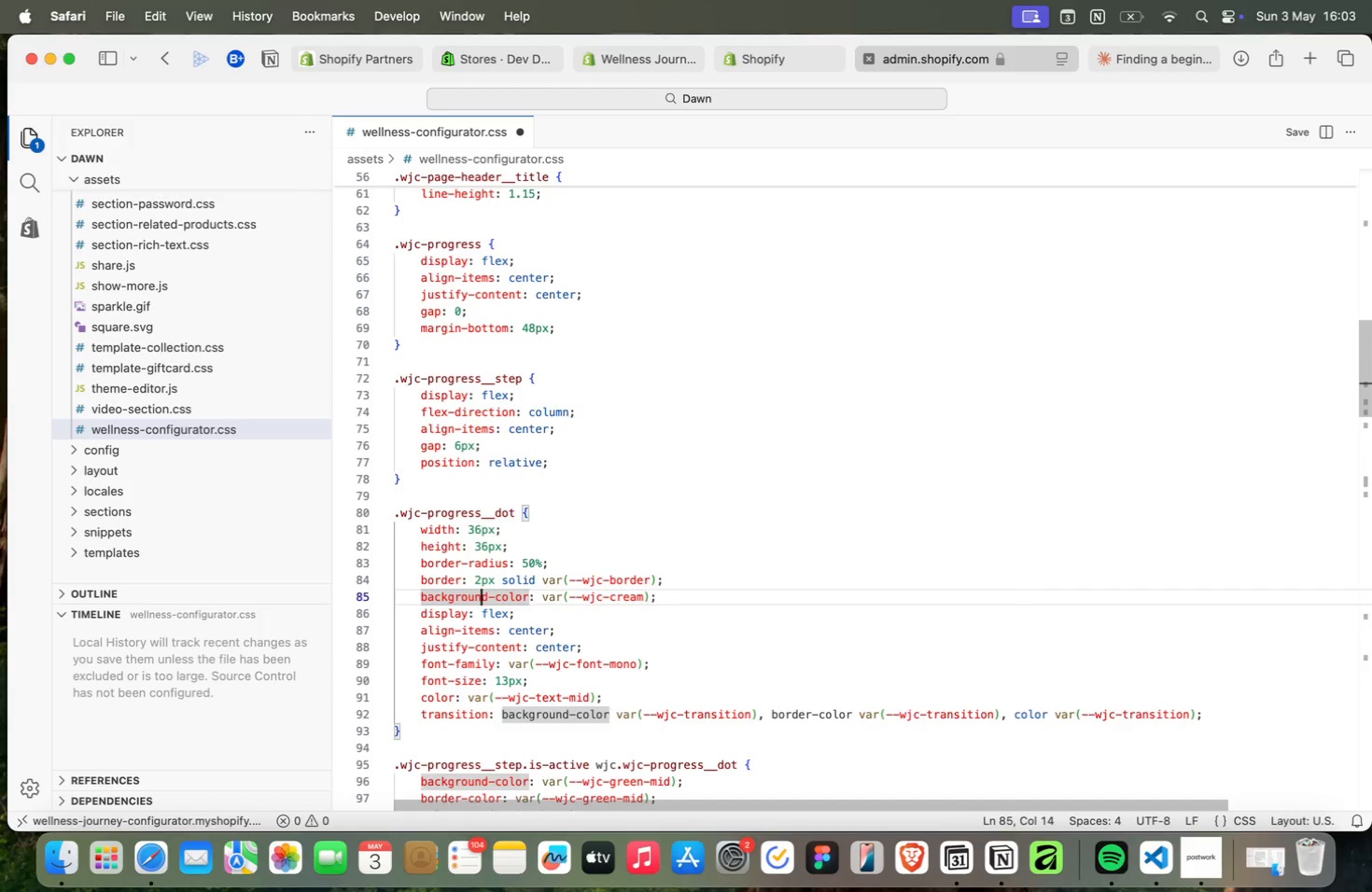 
key(ArrowRight)
 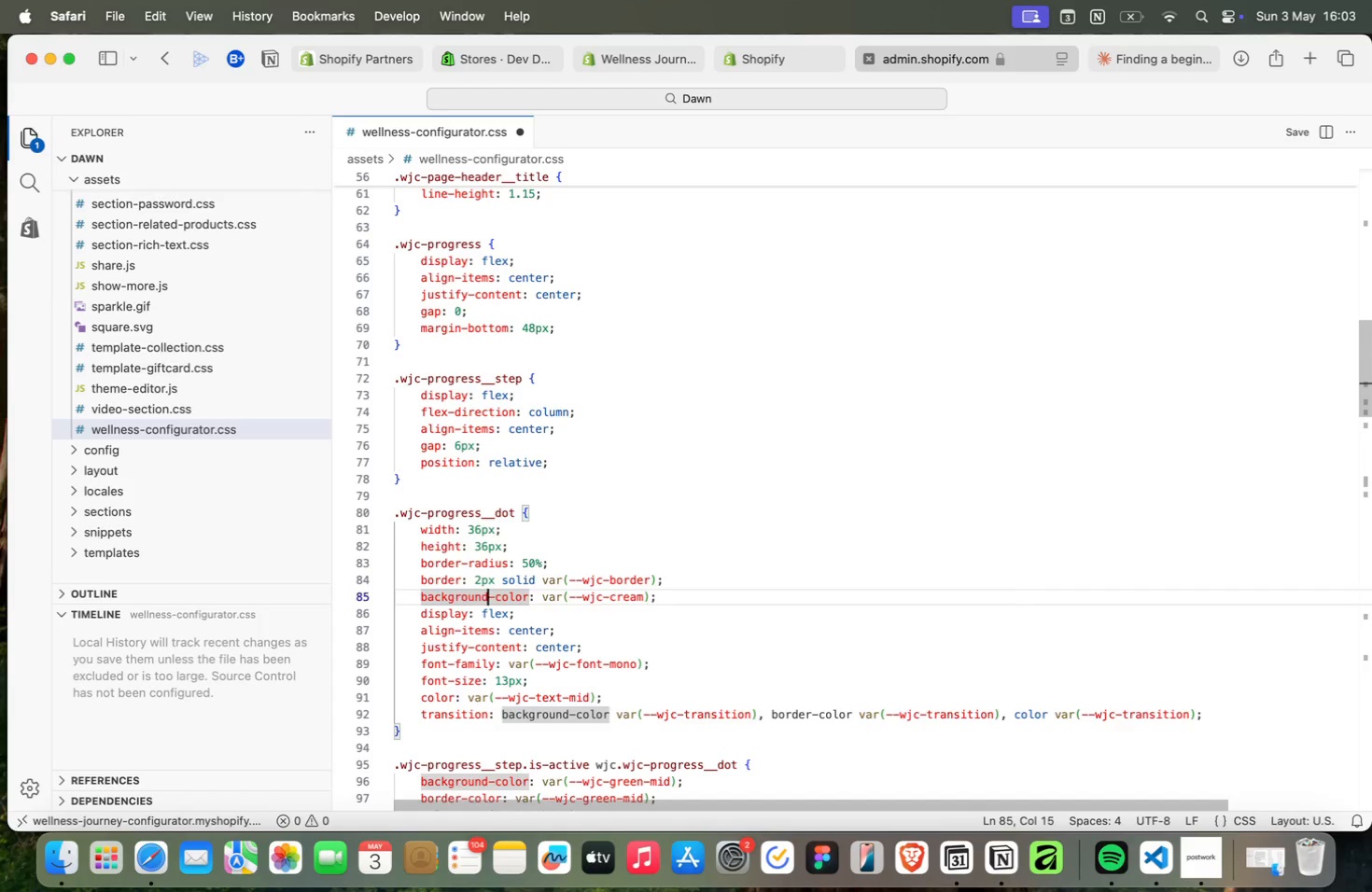 
key(ArrowRight)
 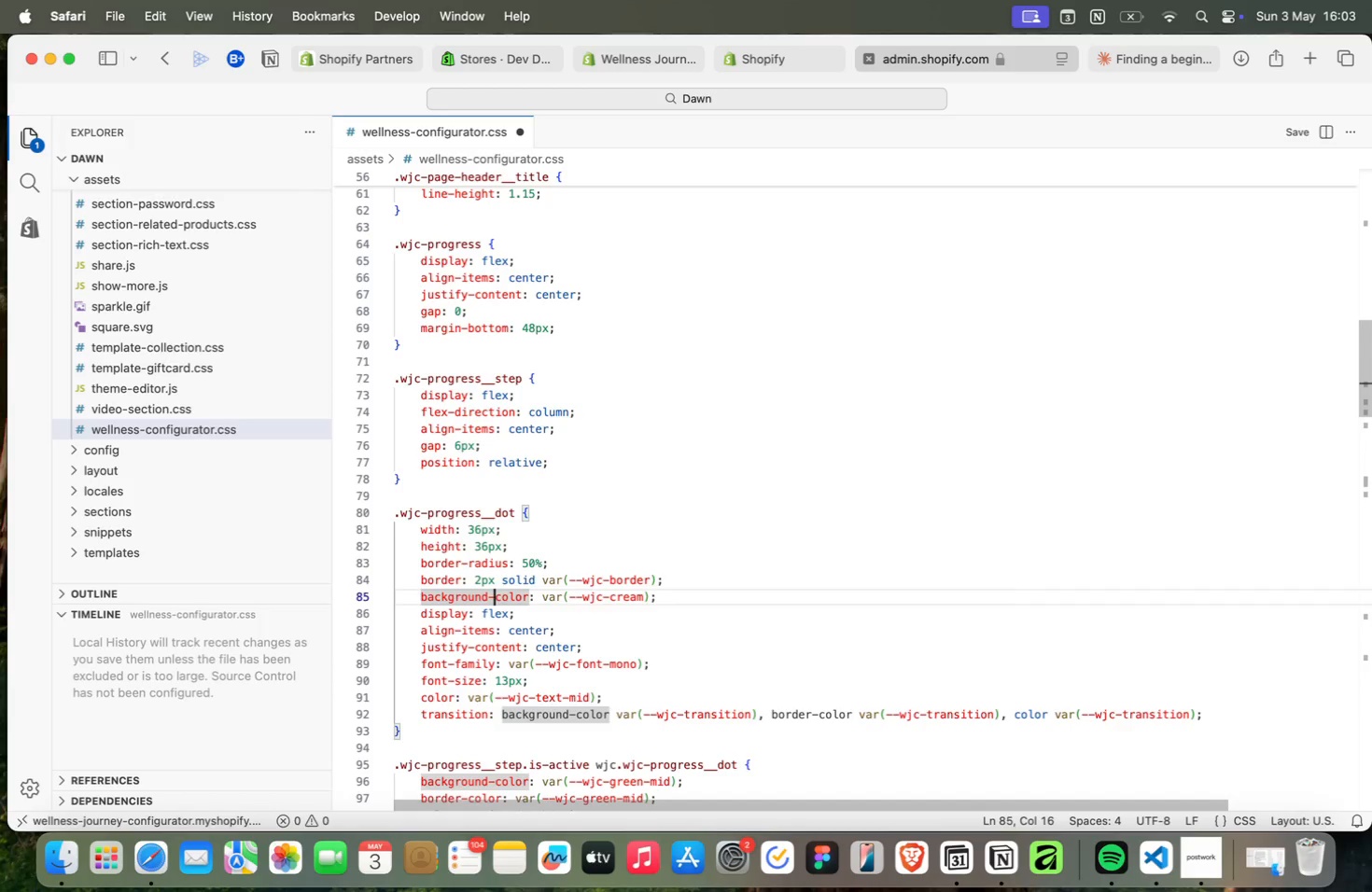 
key(ArrowRight)
 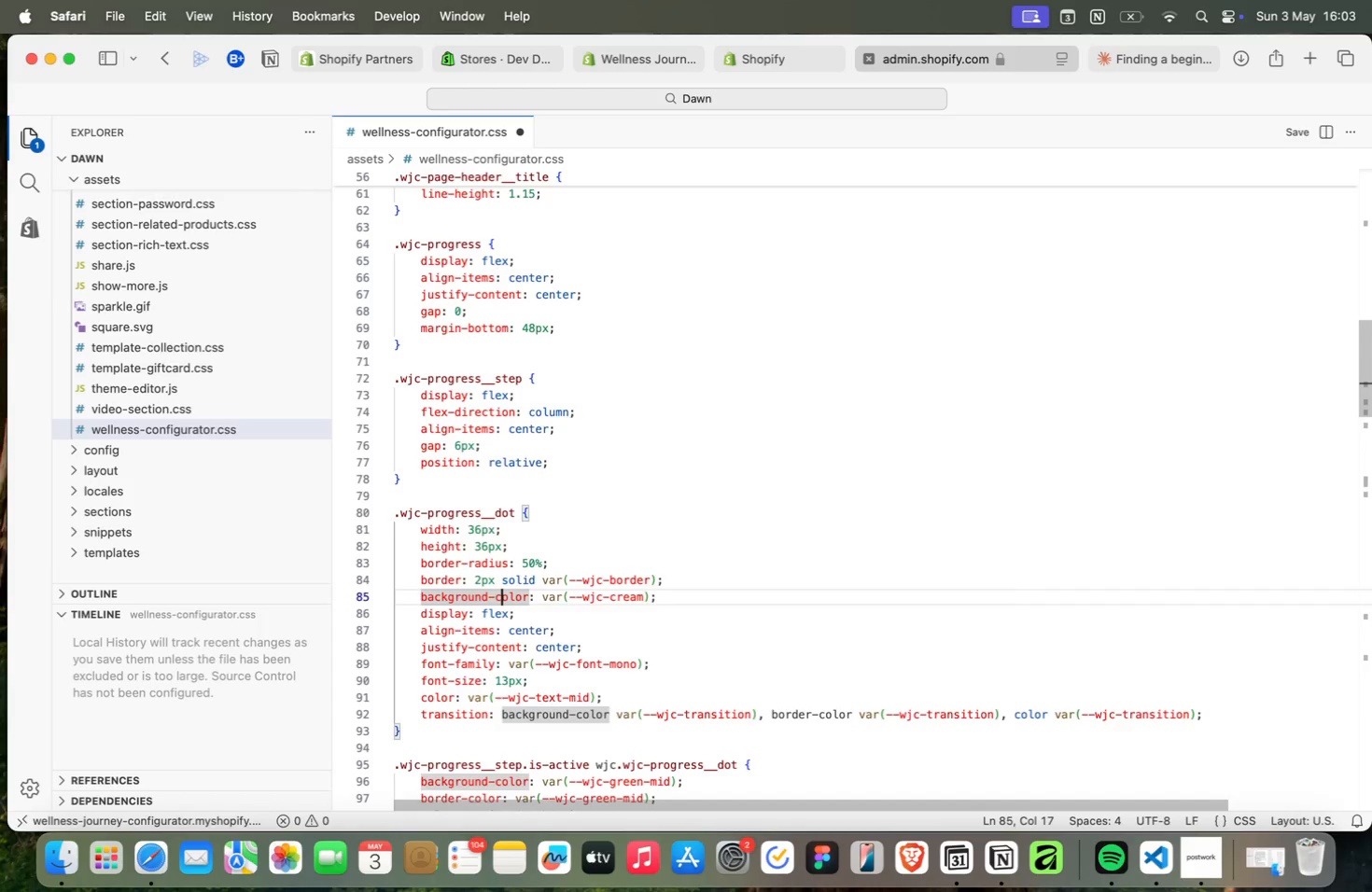 
key(ArrowRight)
 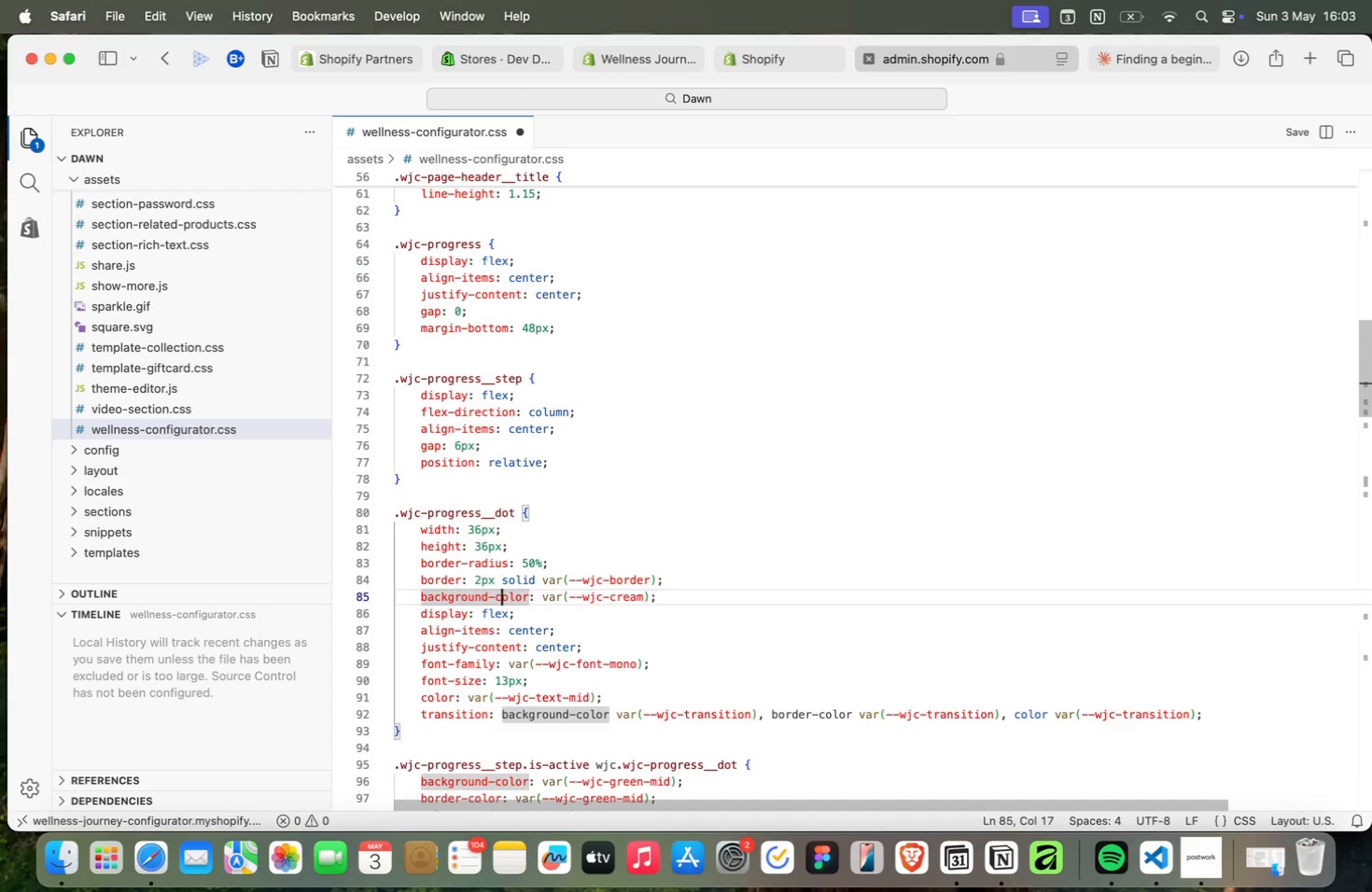 
wait(20.38)
 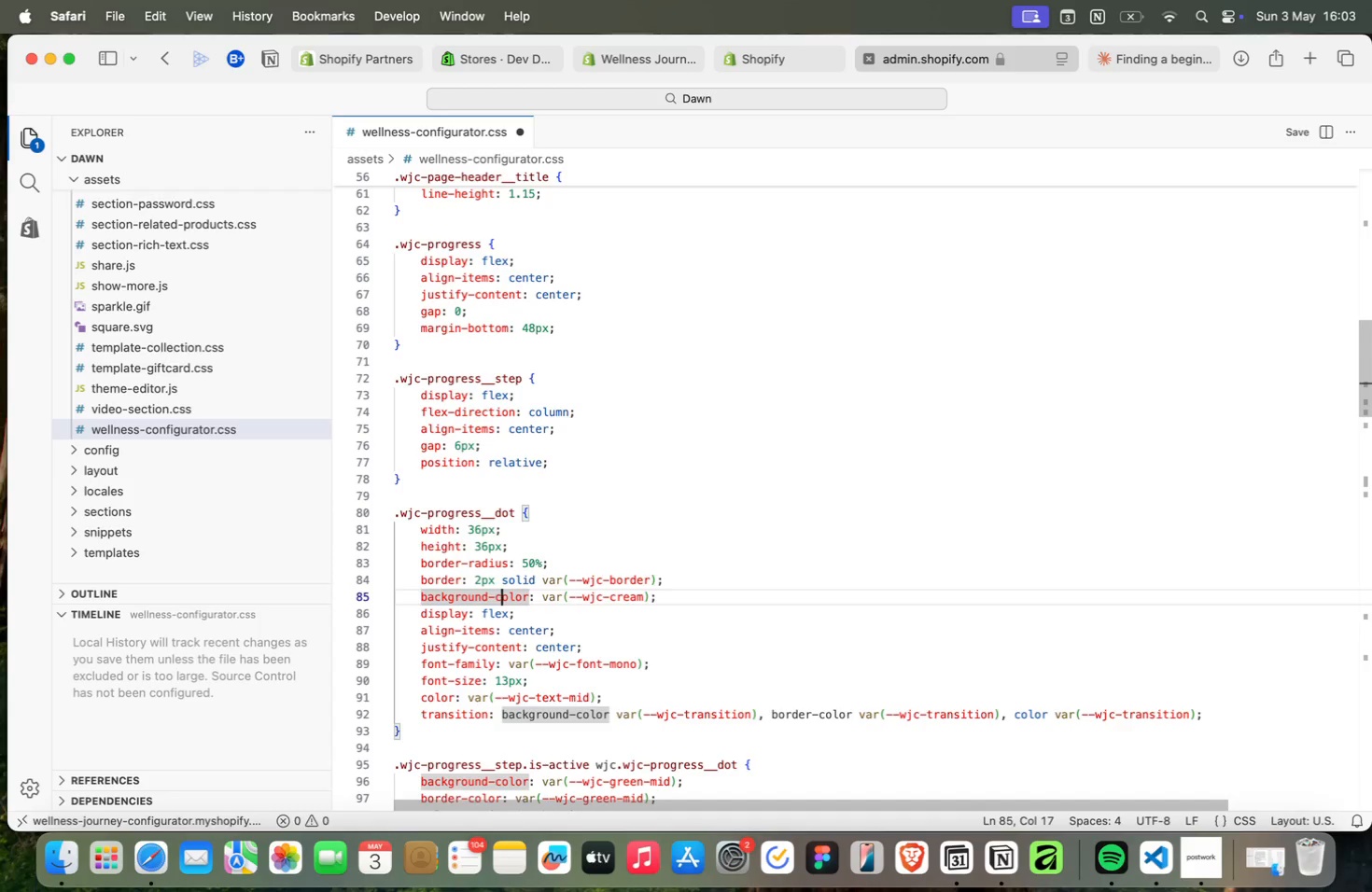 
key(ArrowDown)
 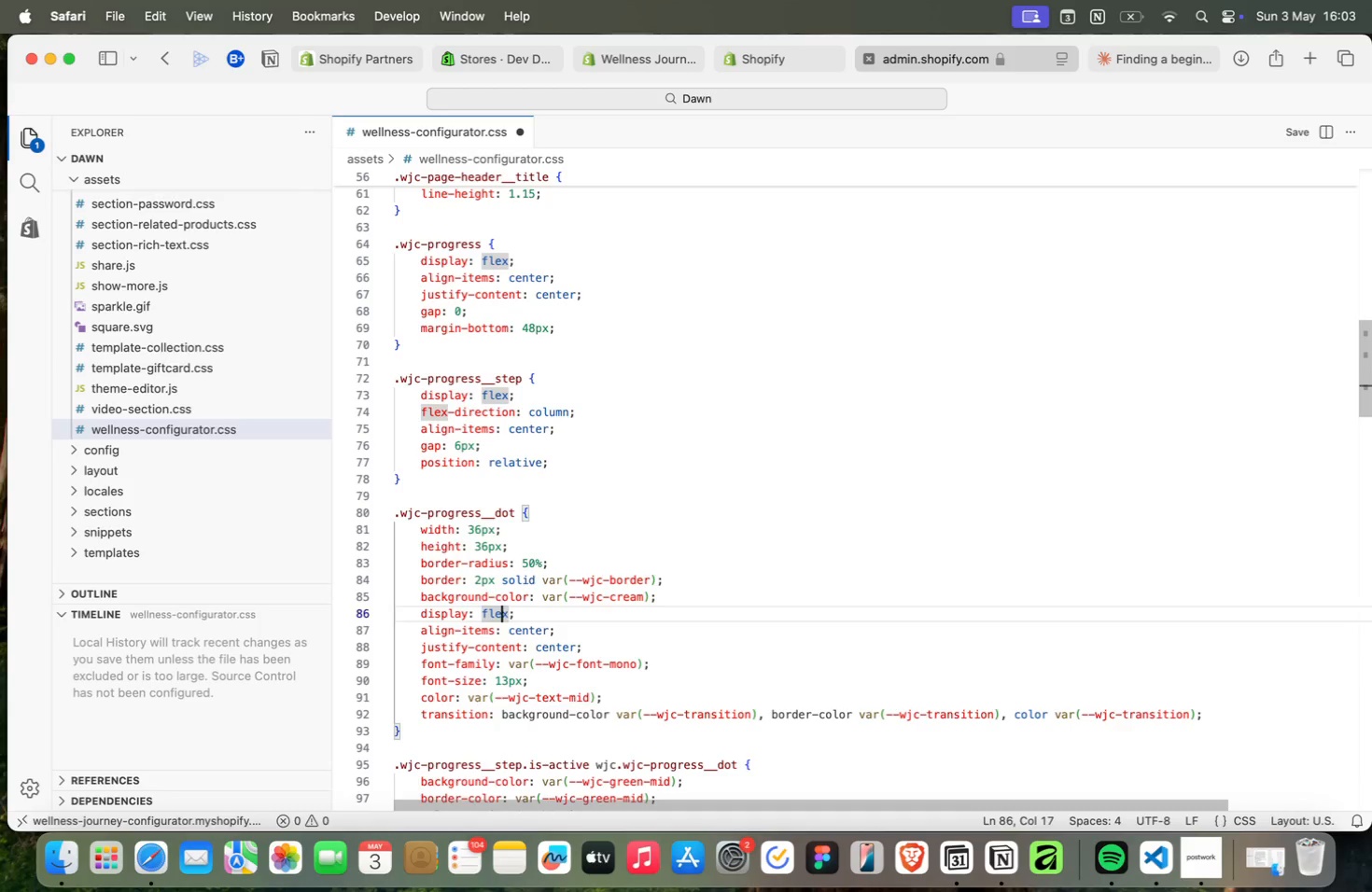 
key(ArrowUp)
 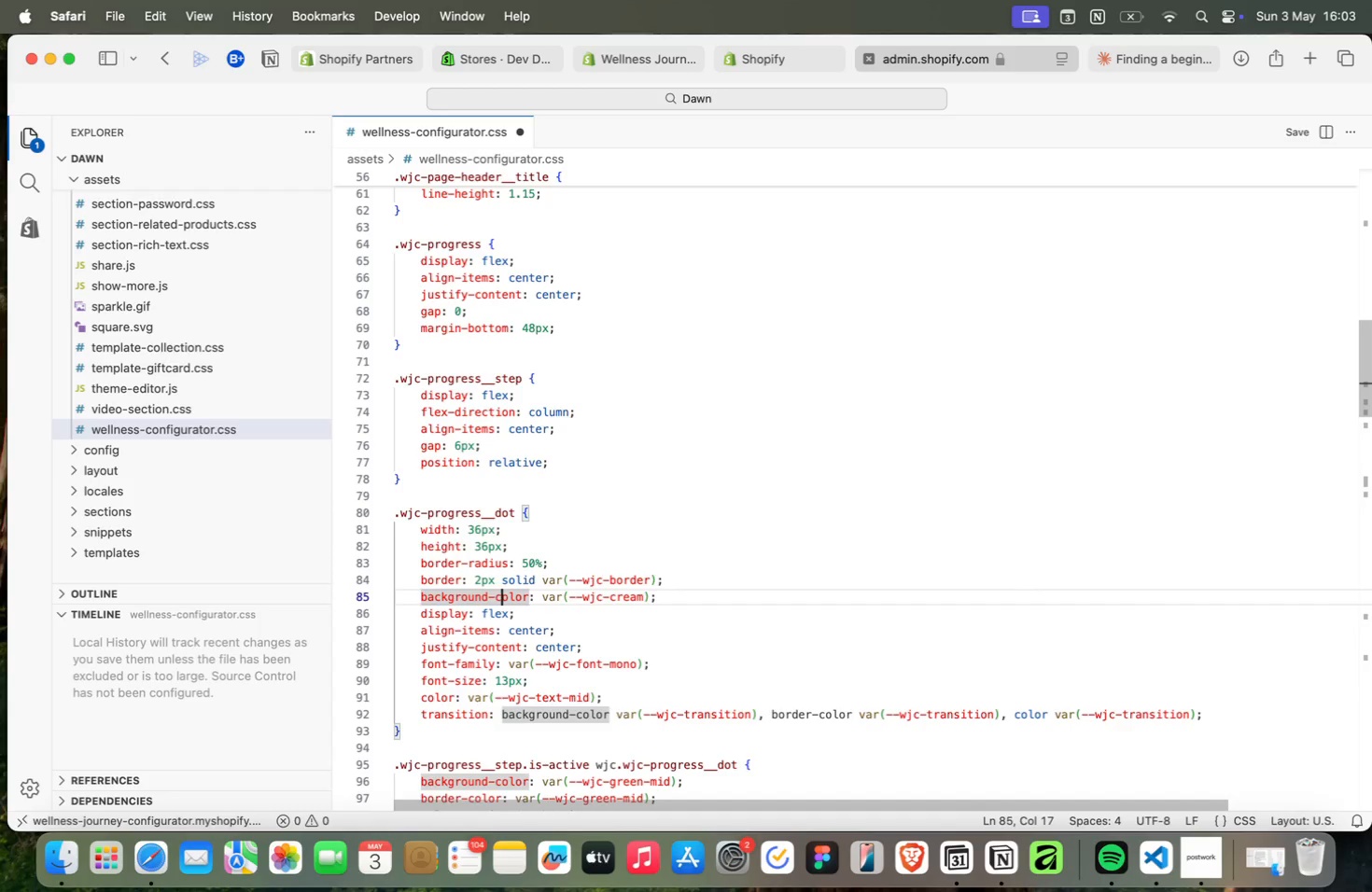 
key(ArrowLeft)
 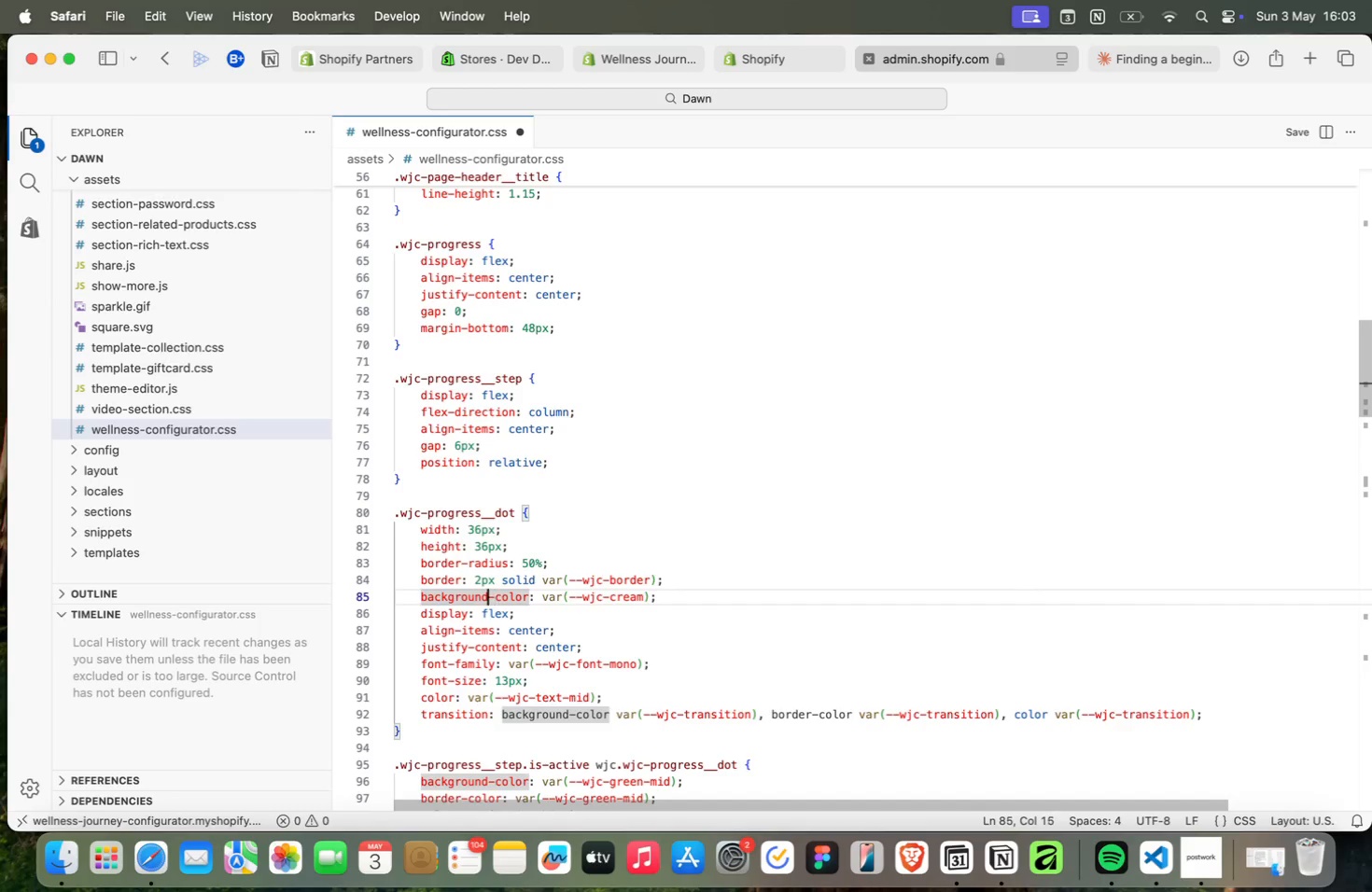 
key(ArrowLeft)
 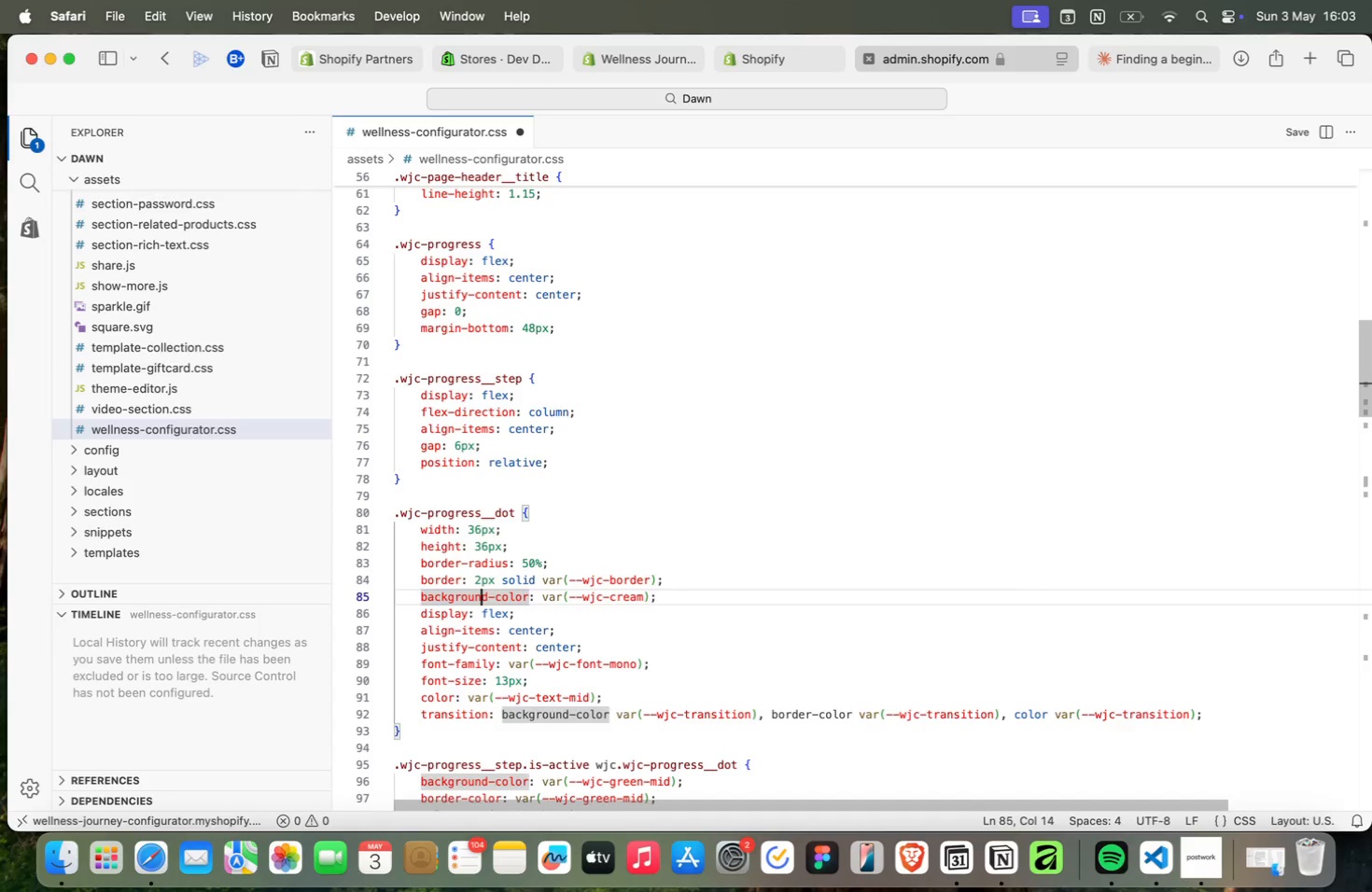 
key(ArrowLeft)
 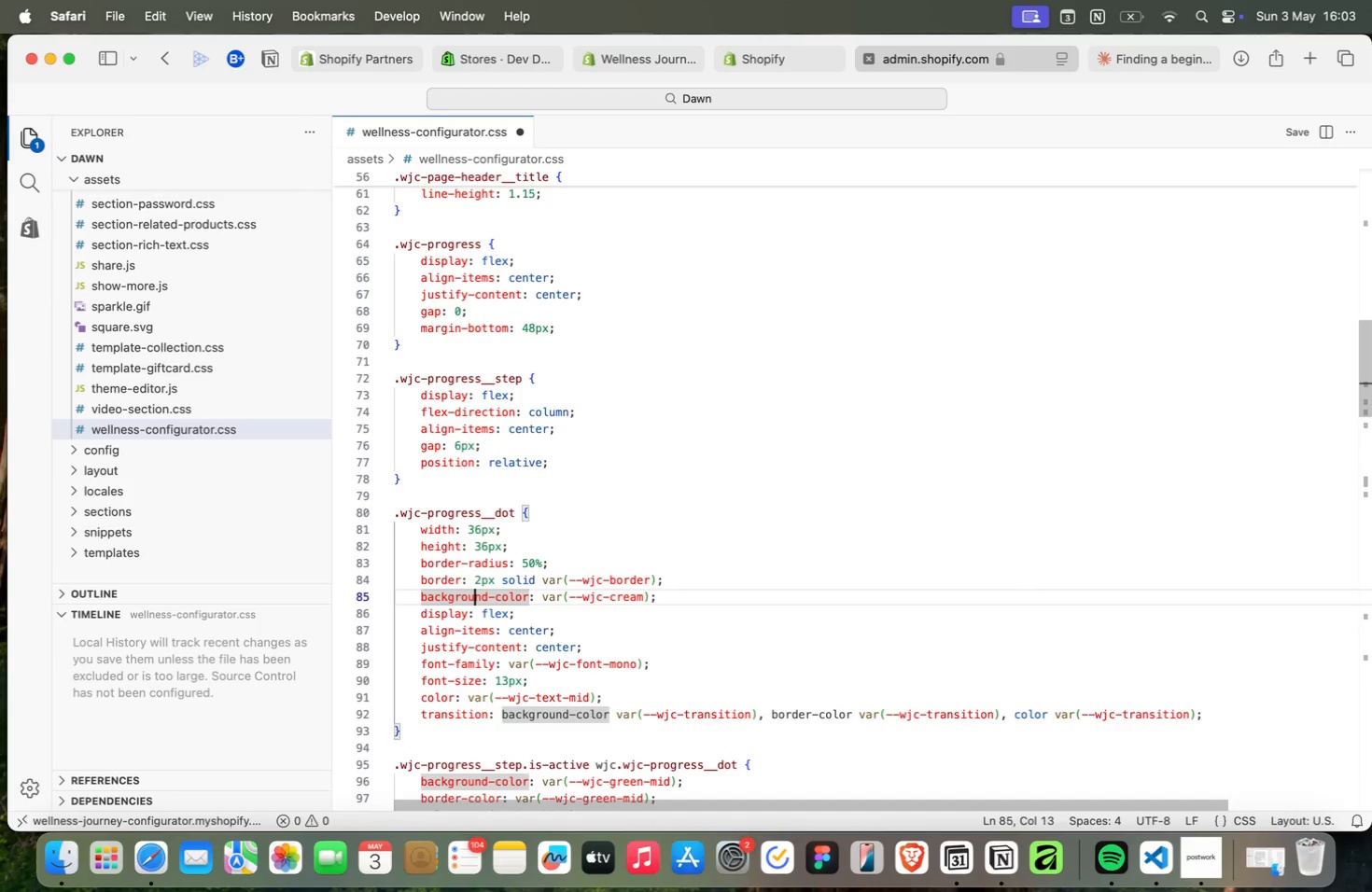 
key(ArrowLeft)
 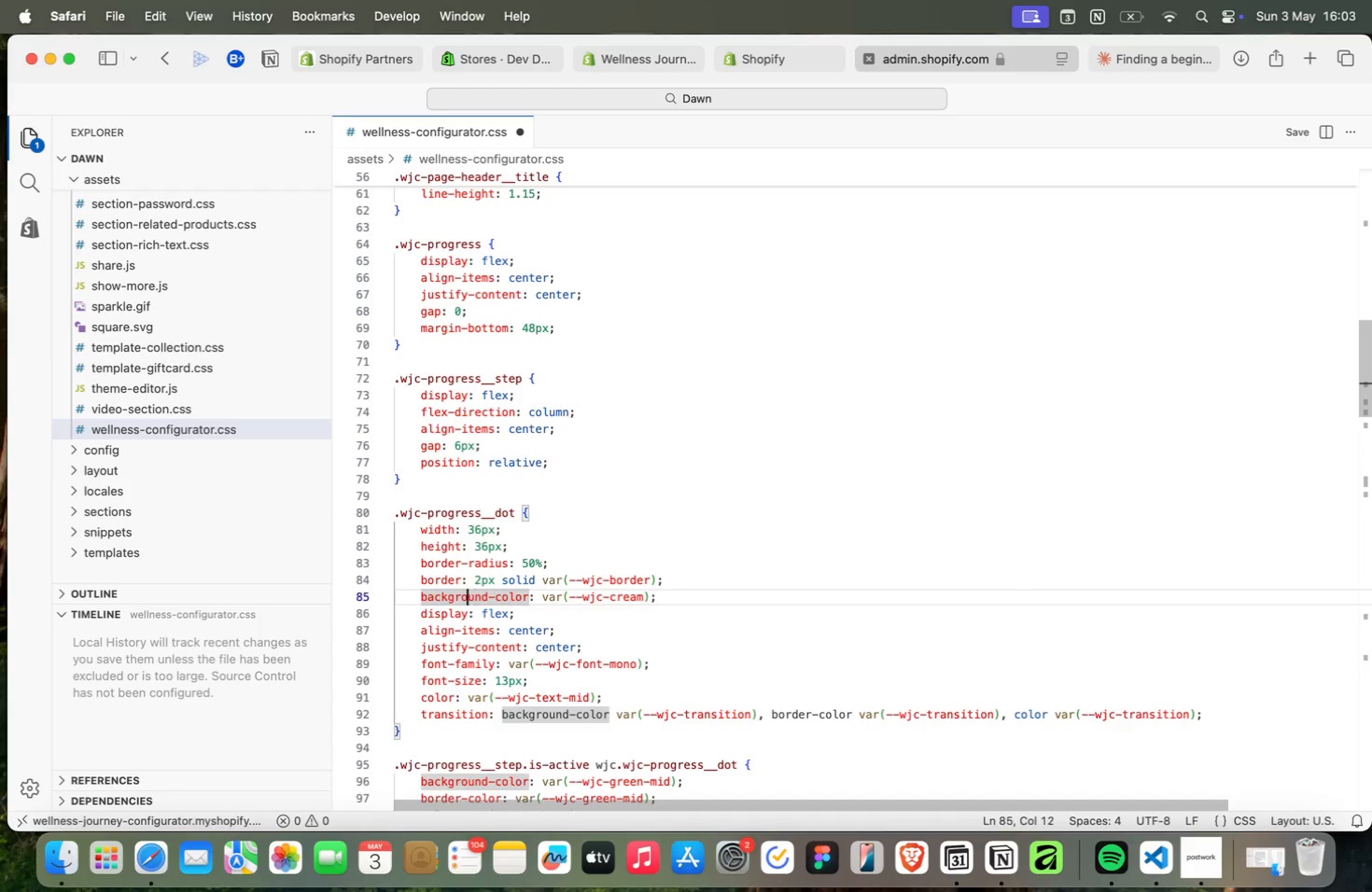 
key(ArrowLeft)
 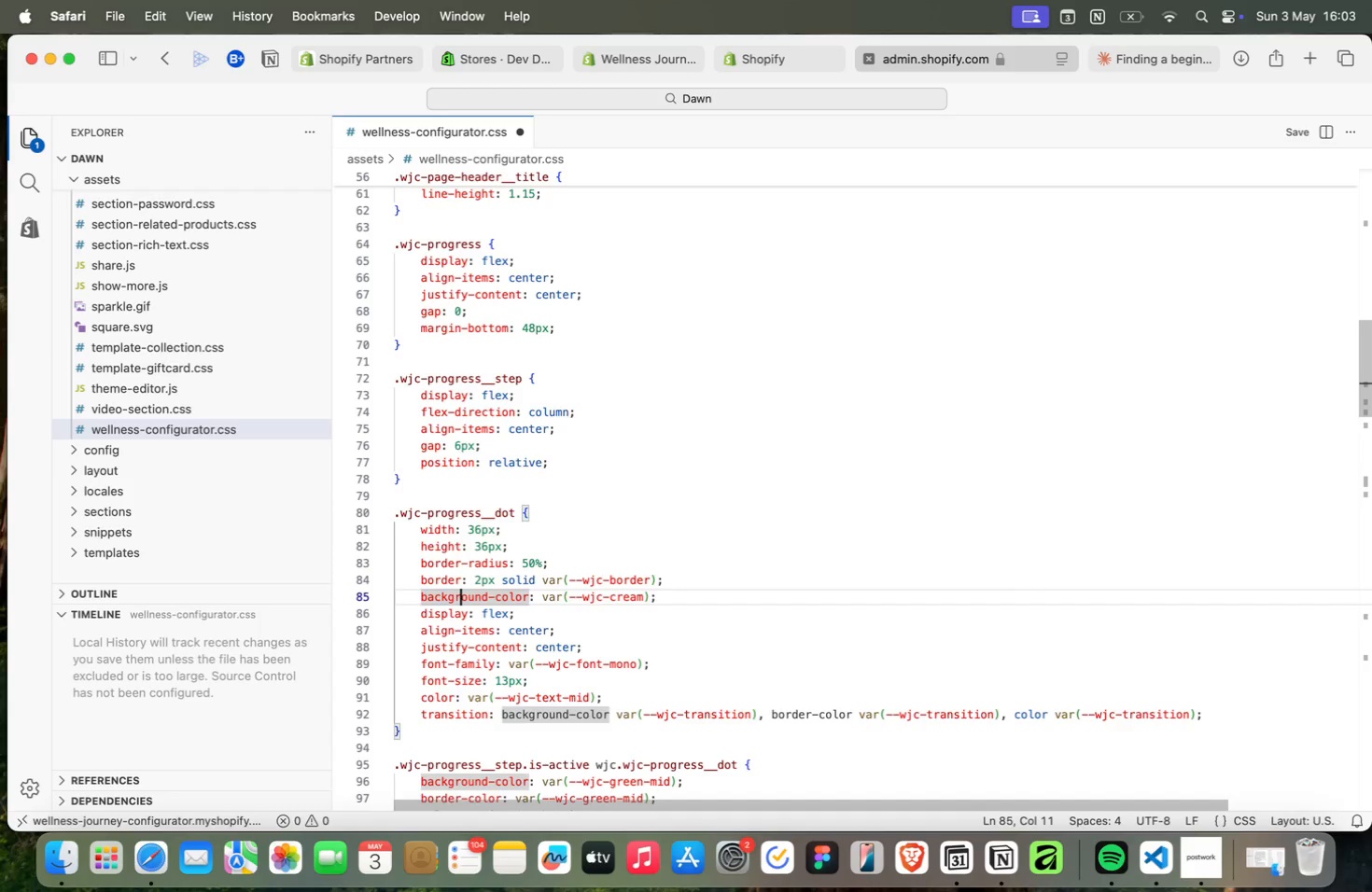 
key(ArrowLeft)
 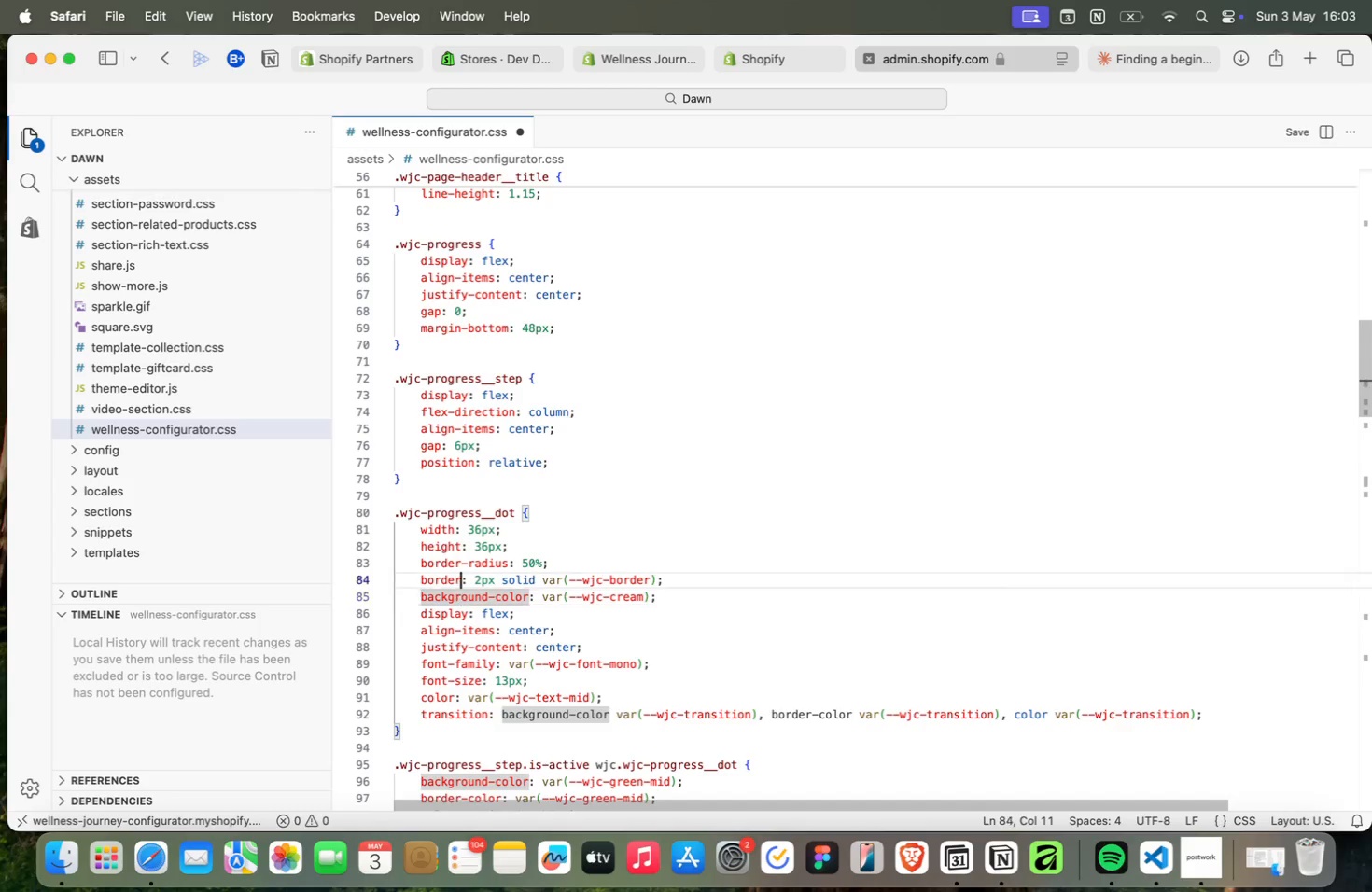 
key(ArrowUp)
 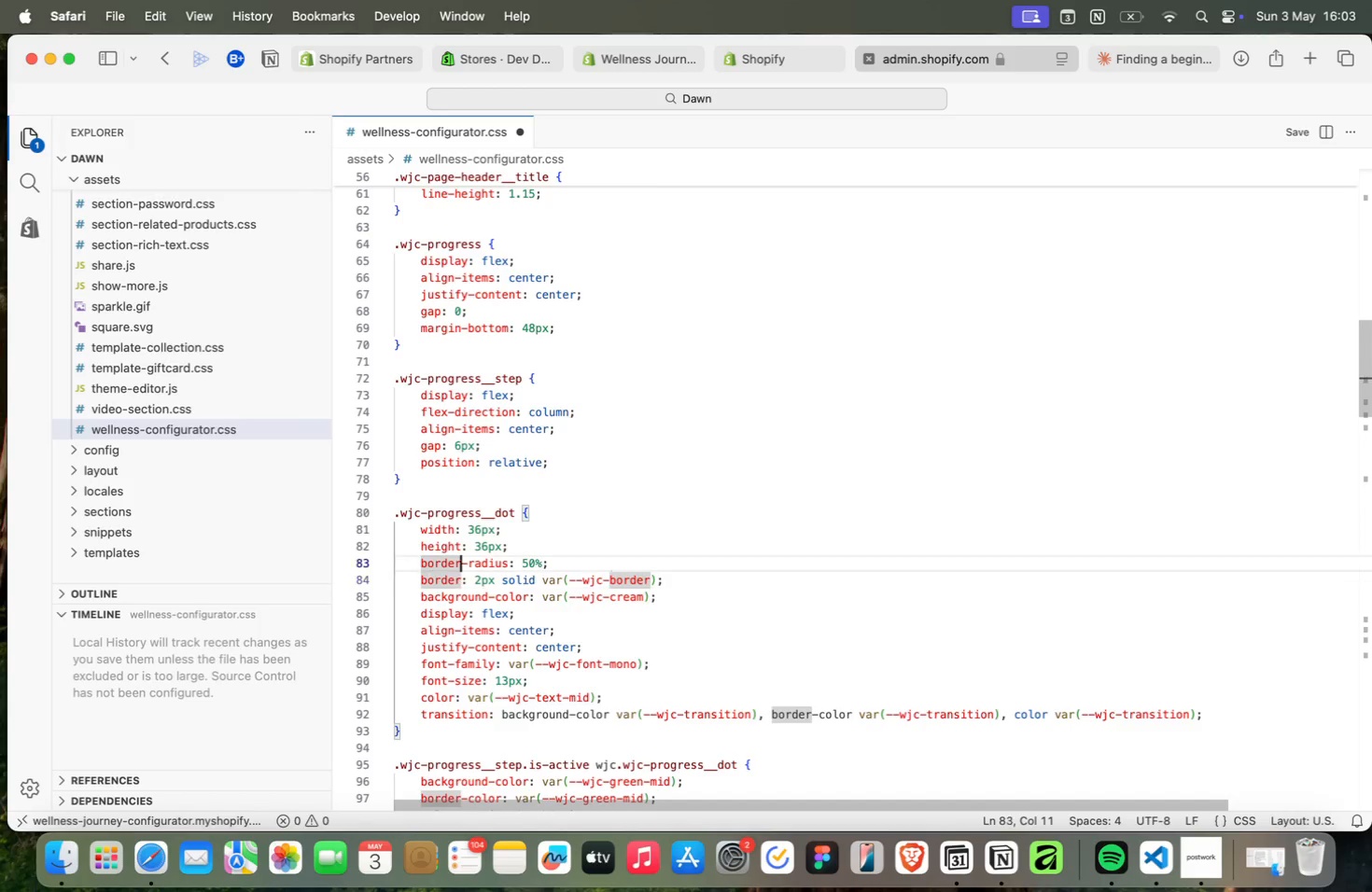 
key(ArrowUp)
 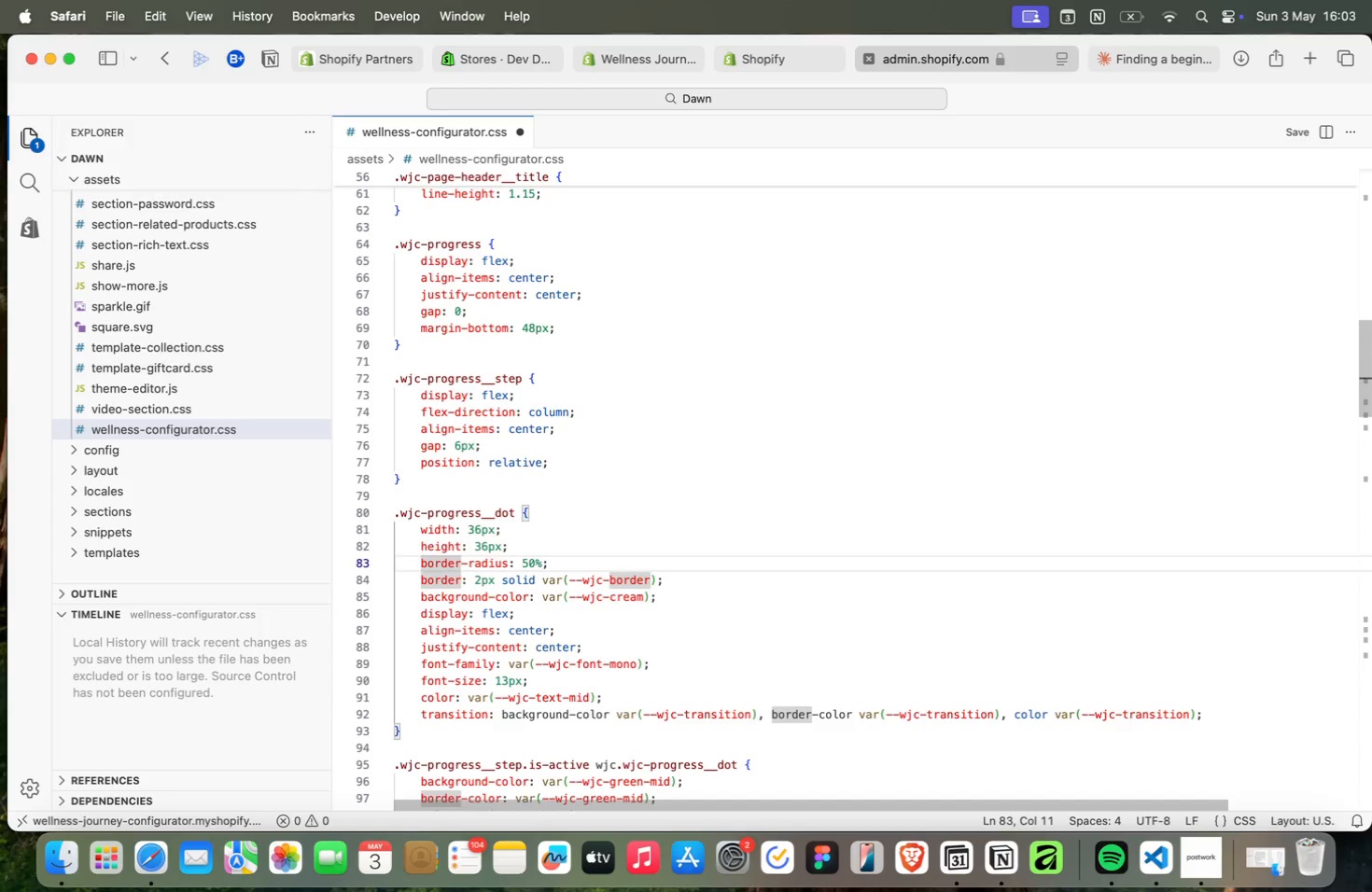 
key(ArrowRight)
 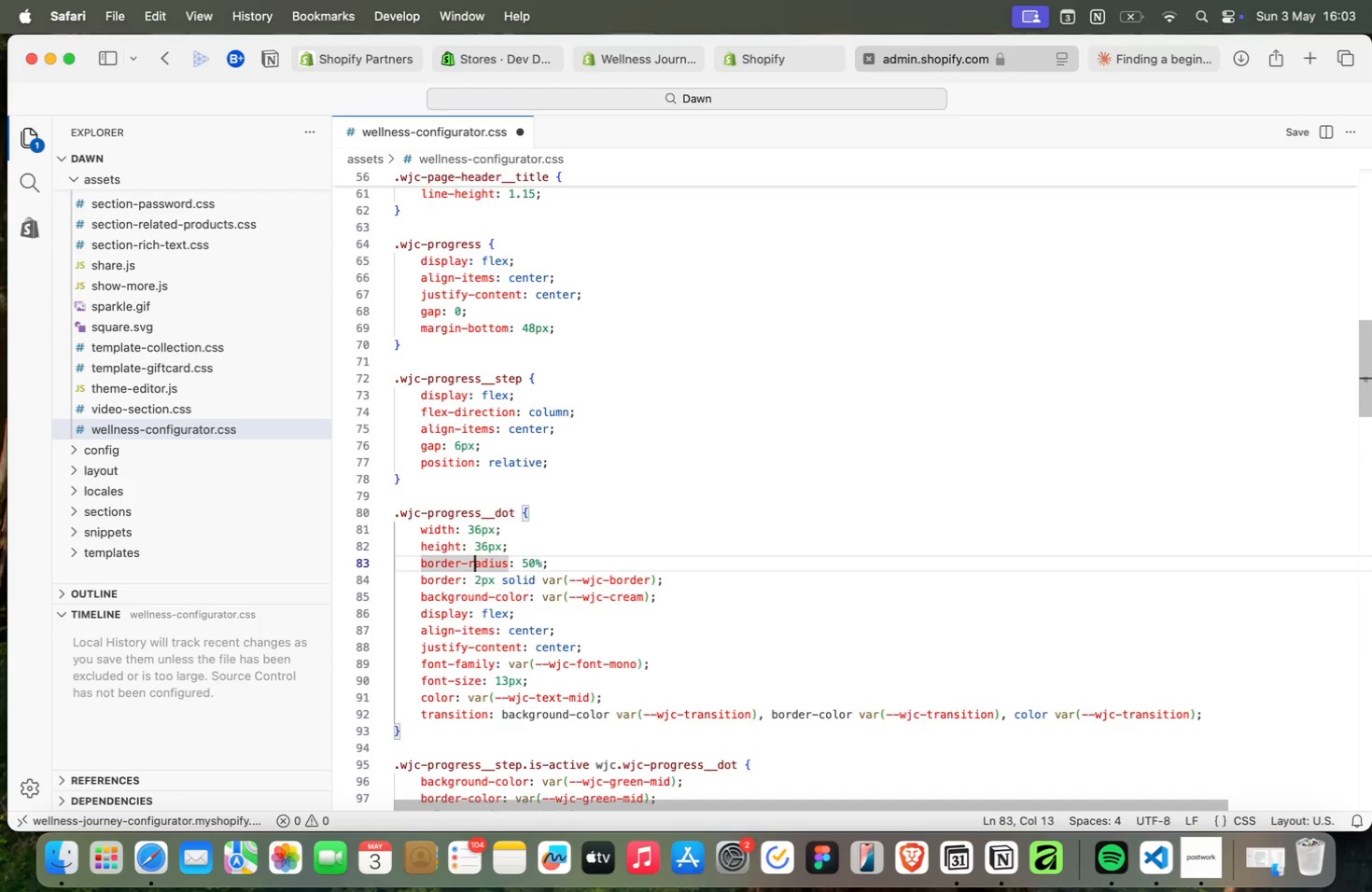 
key(ArrowRight)
 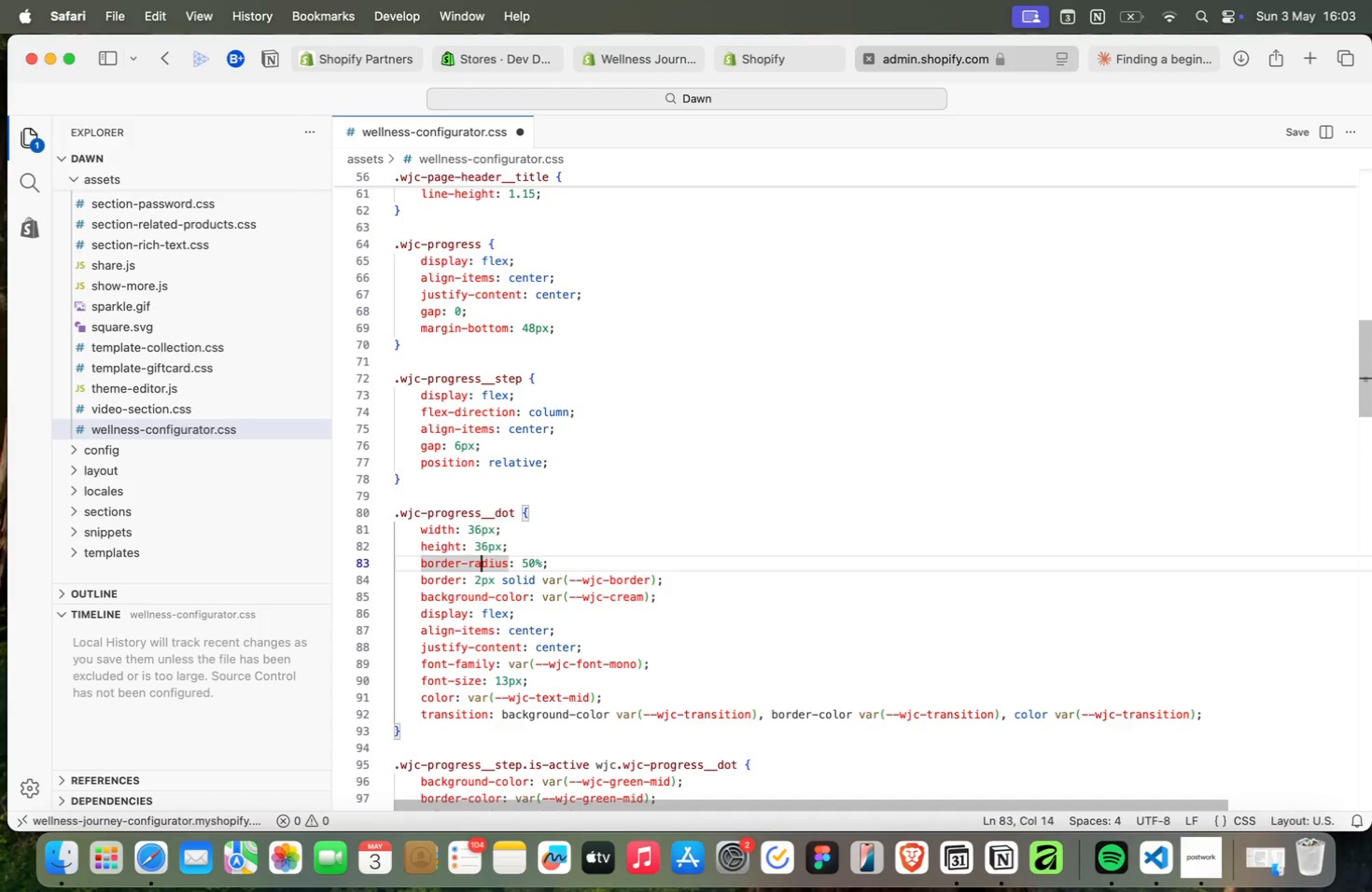 
key(ArrowRight)
 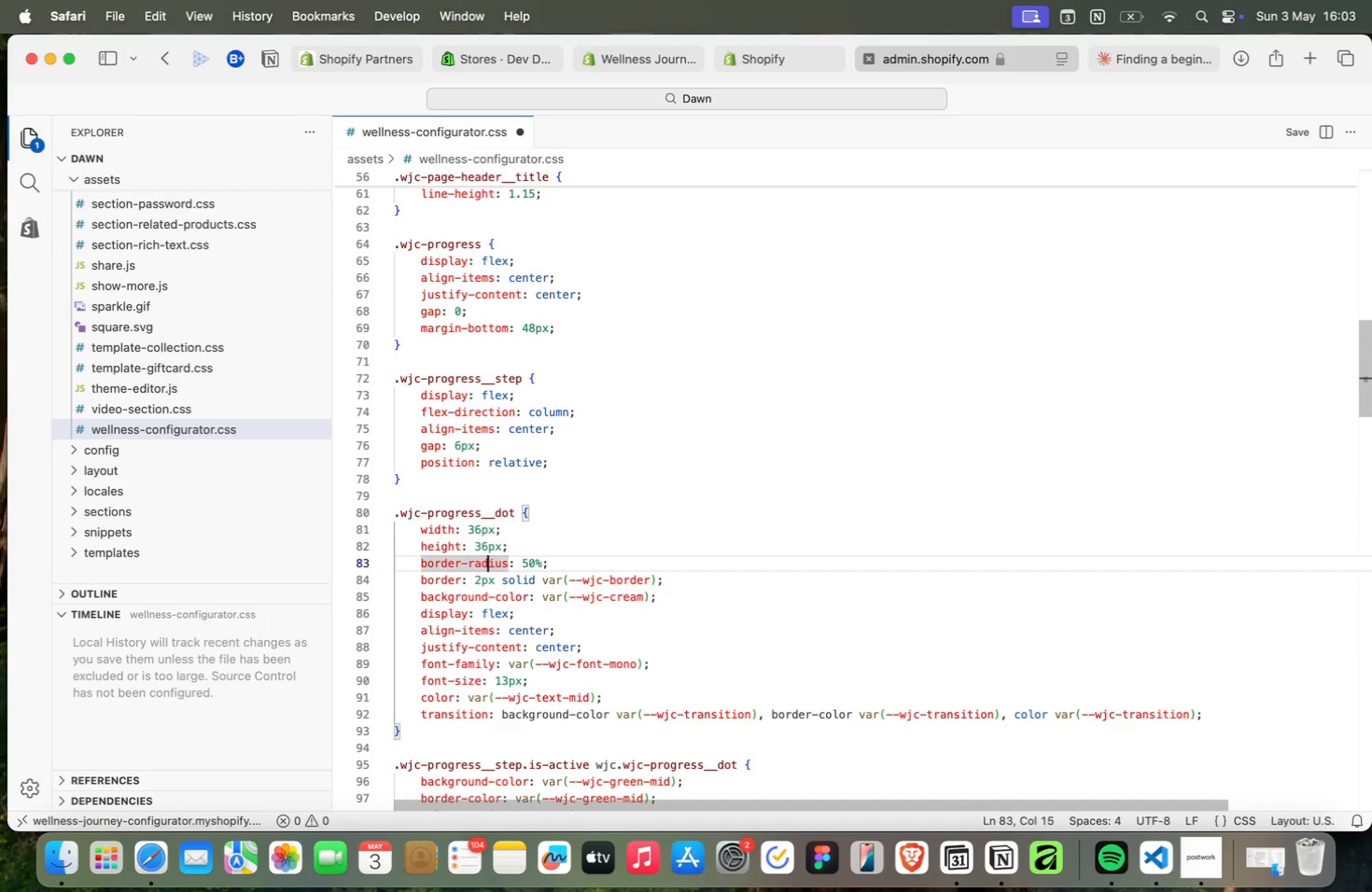 
key(ArrowRight)
 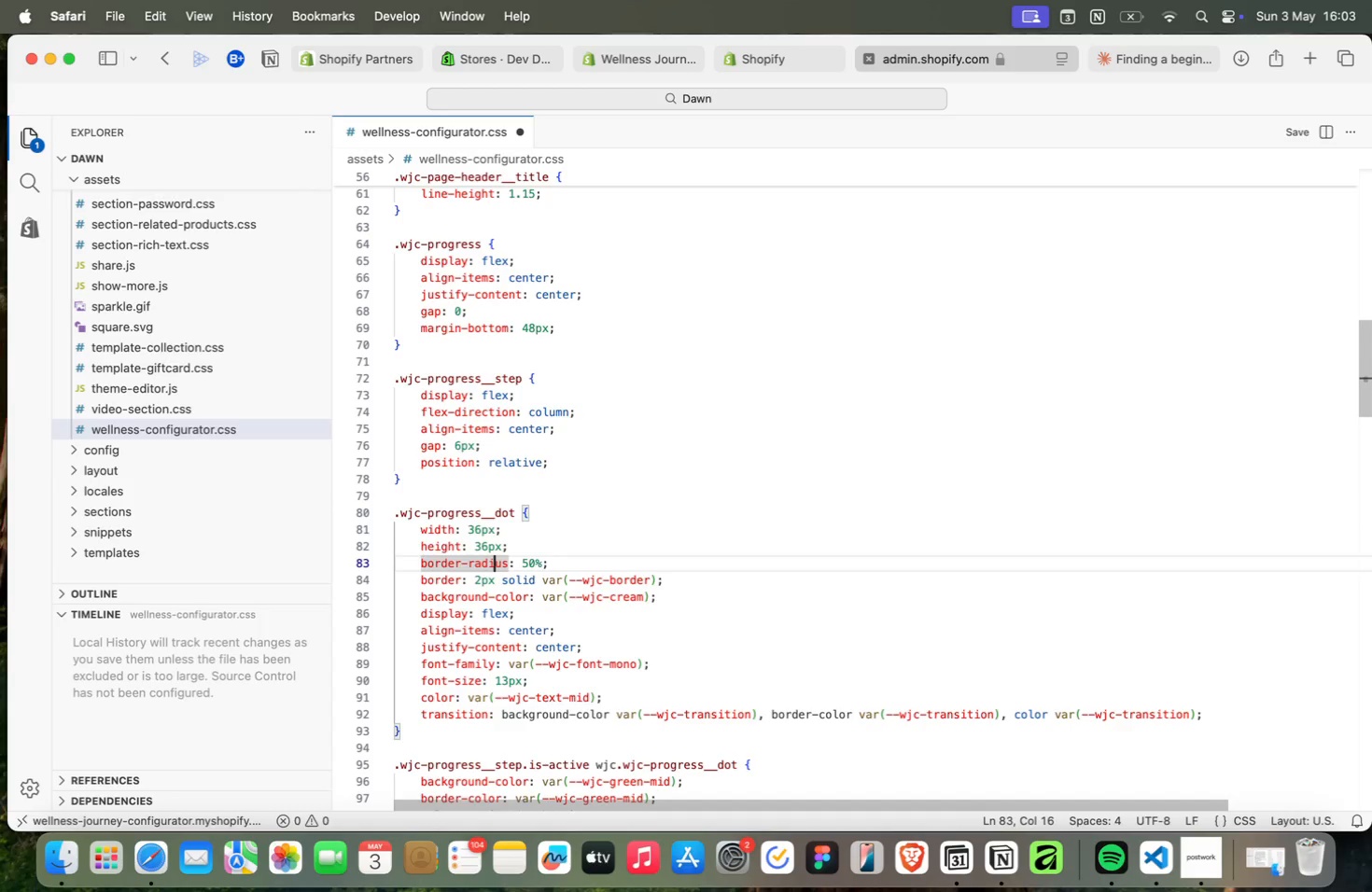 
key(ArrowRight)
 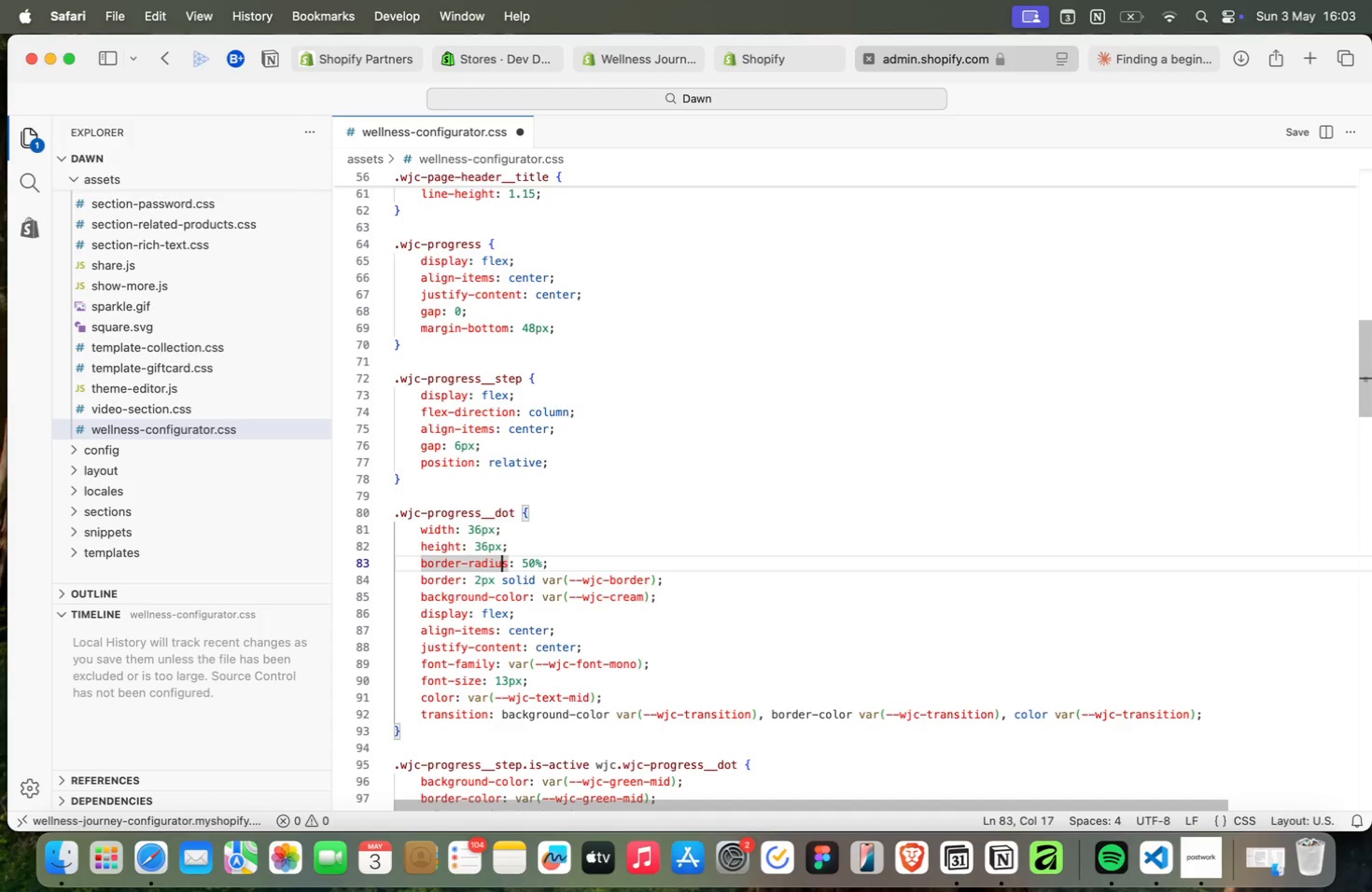 
key(ArrowRight)
 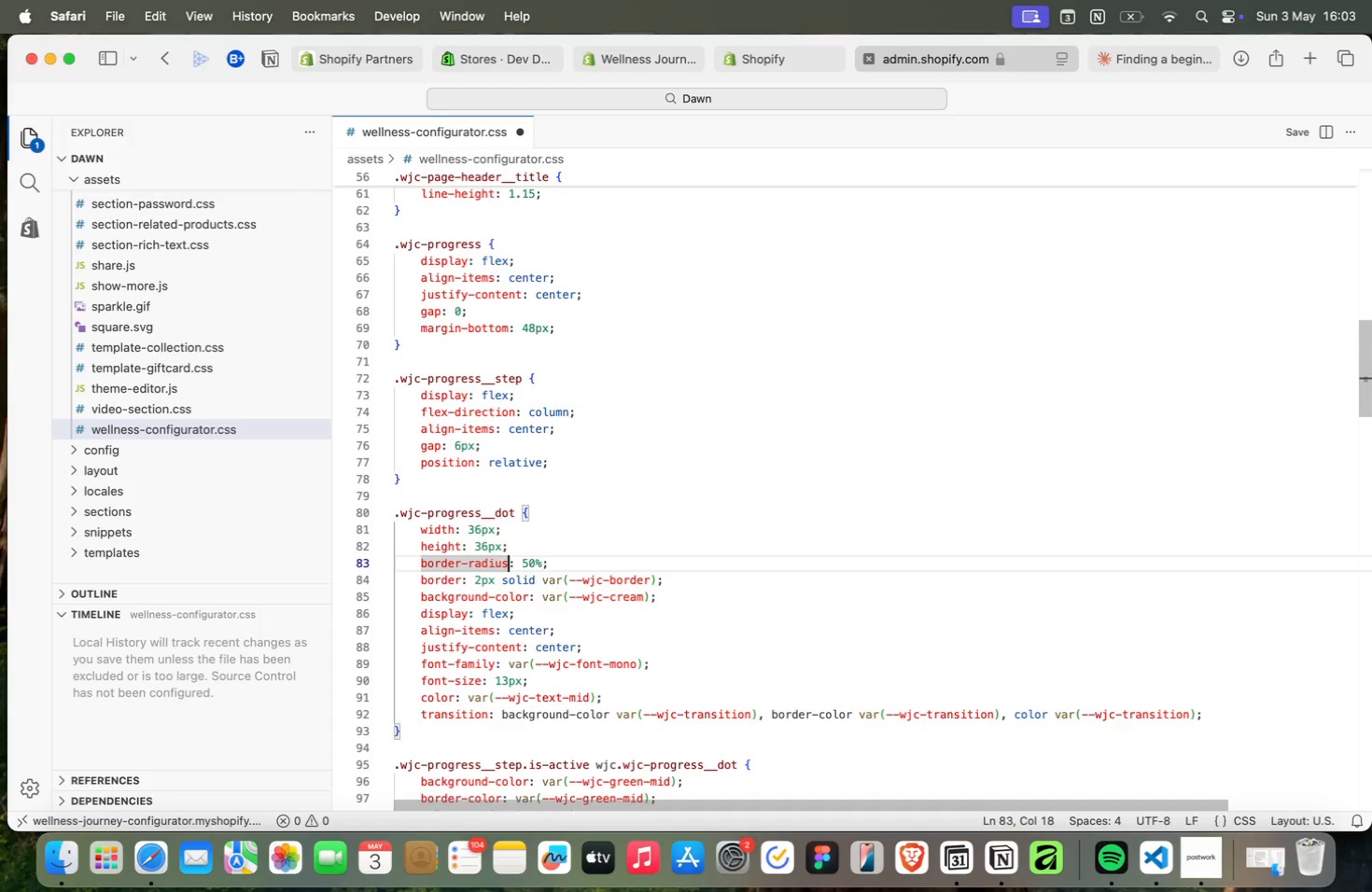 
key(ArrowRight)
 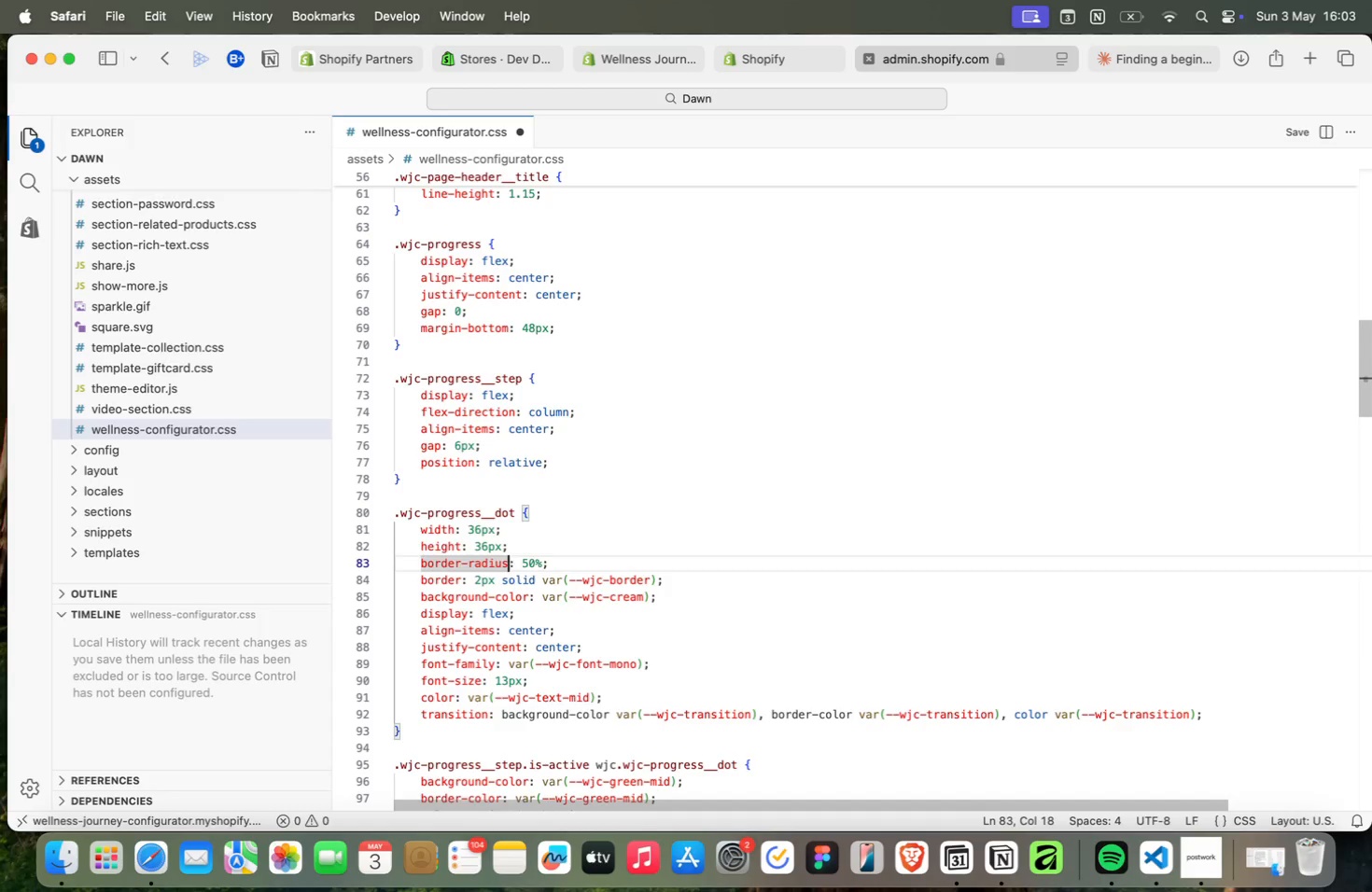 
key(ArrowLeft)
 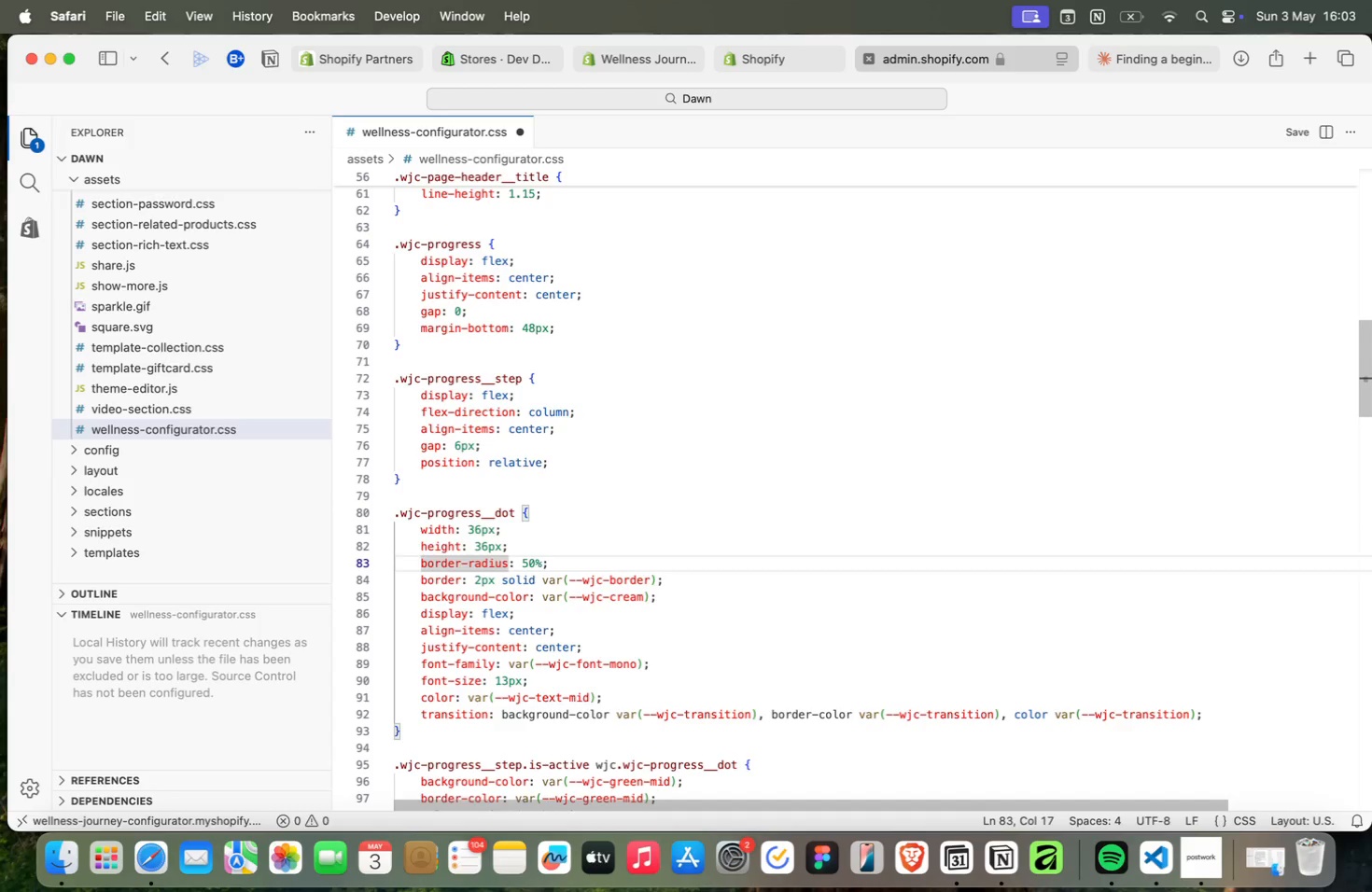 
key(ArrowLeft)
 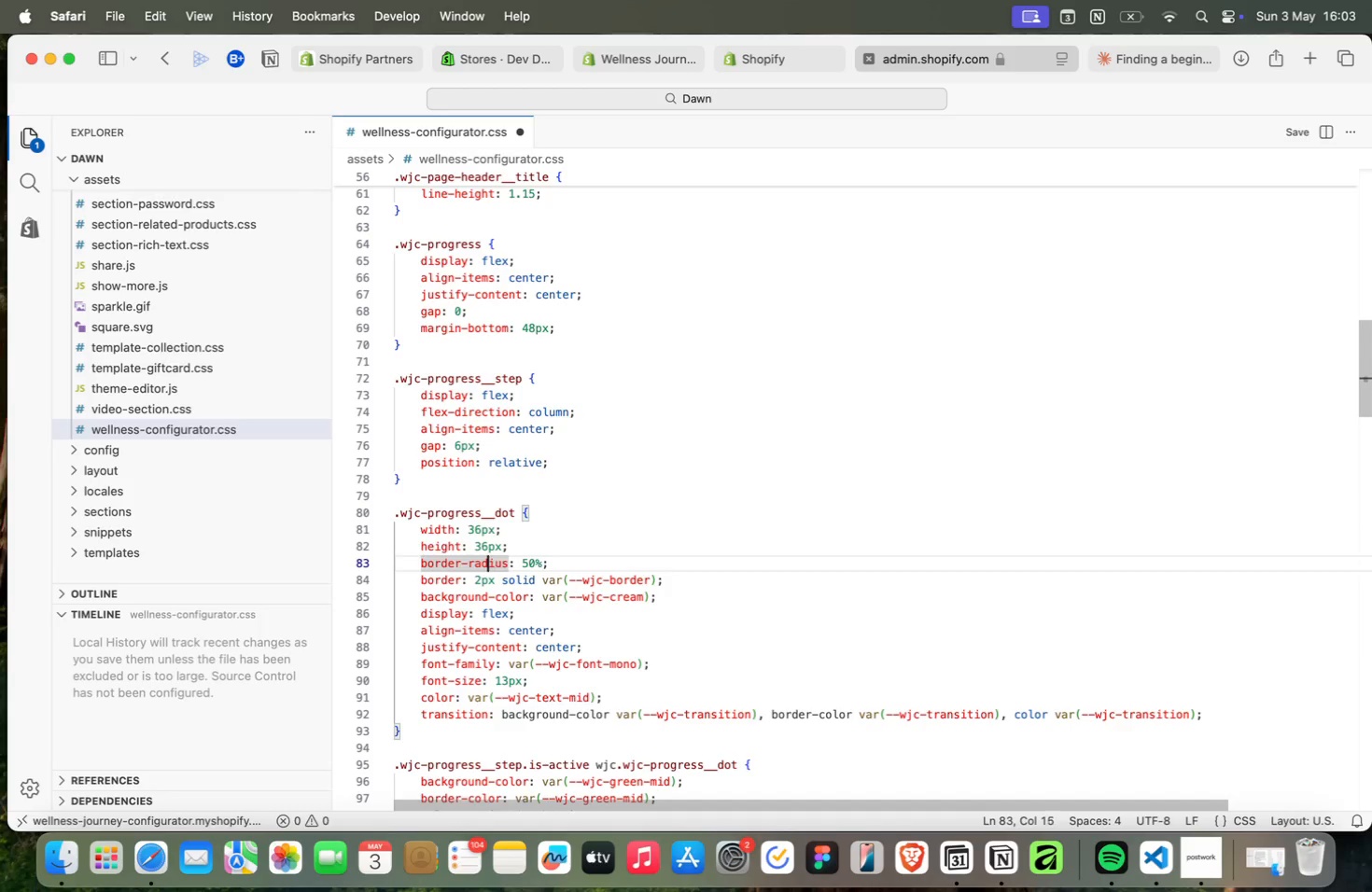 
key(ArrowLeft)
 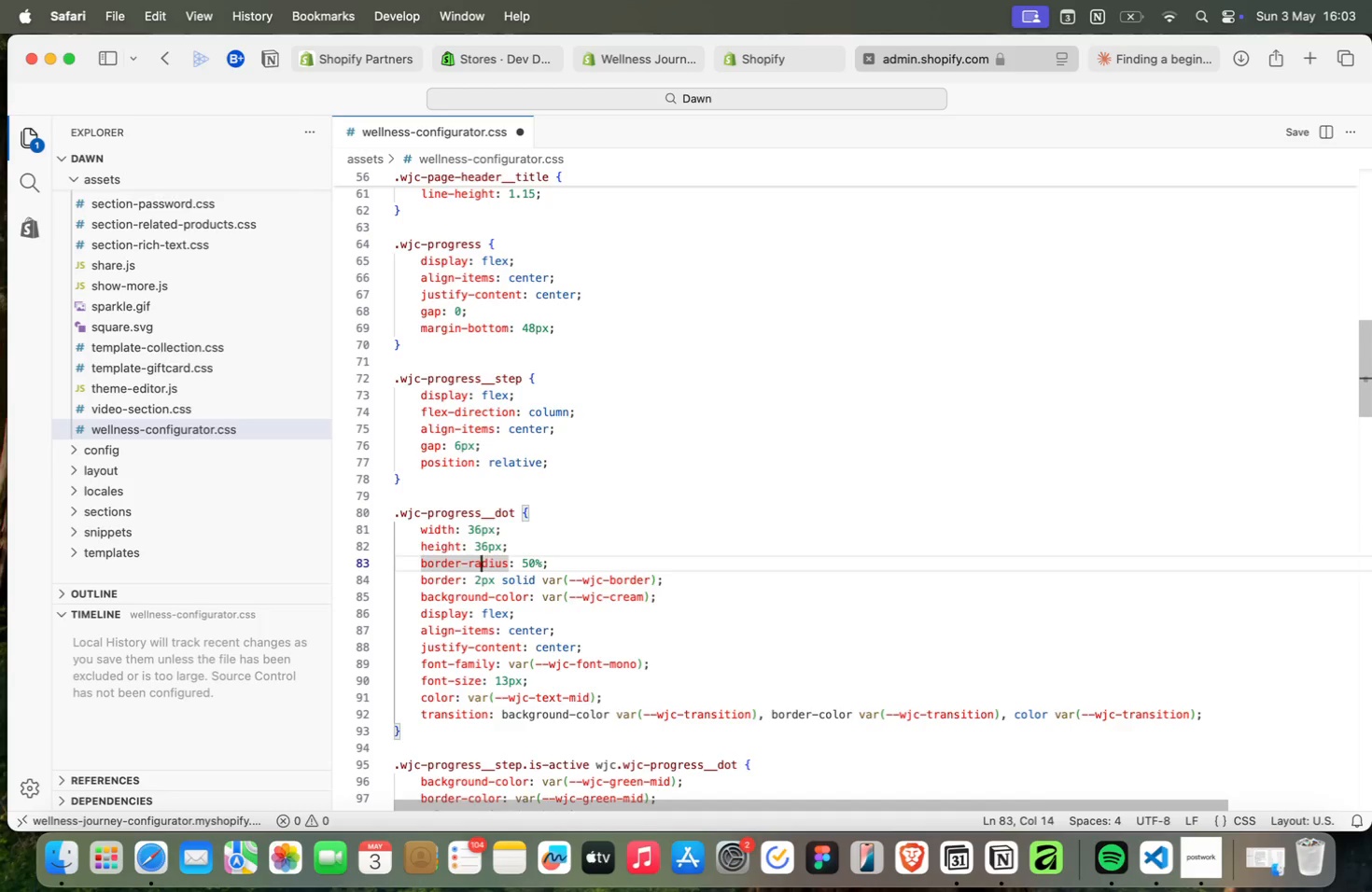 
key(ArrowLeft)
 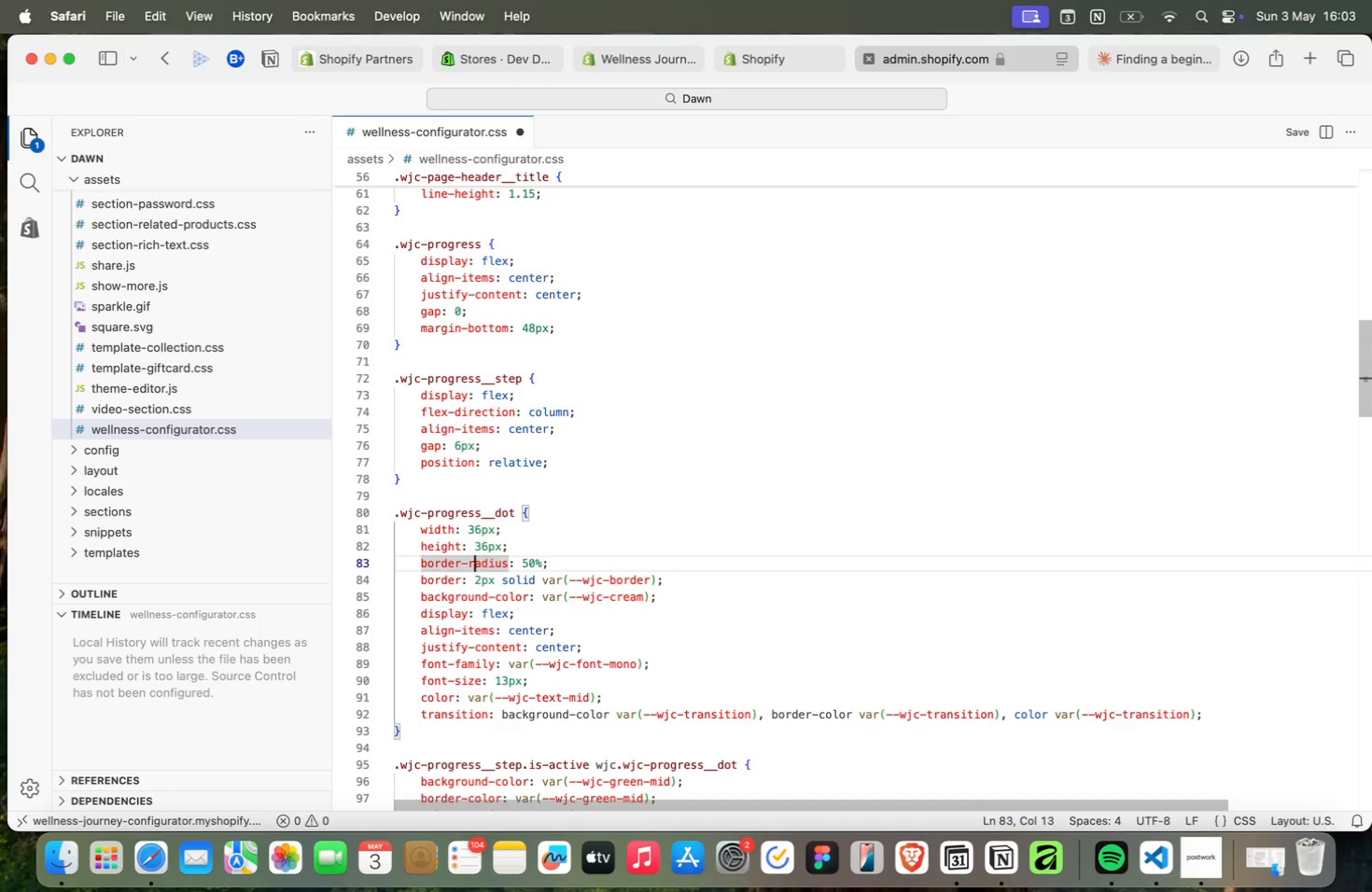 
key(ArrowLeft)
 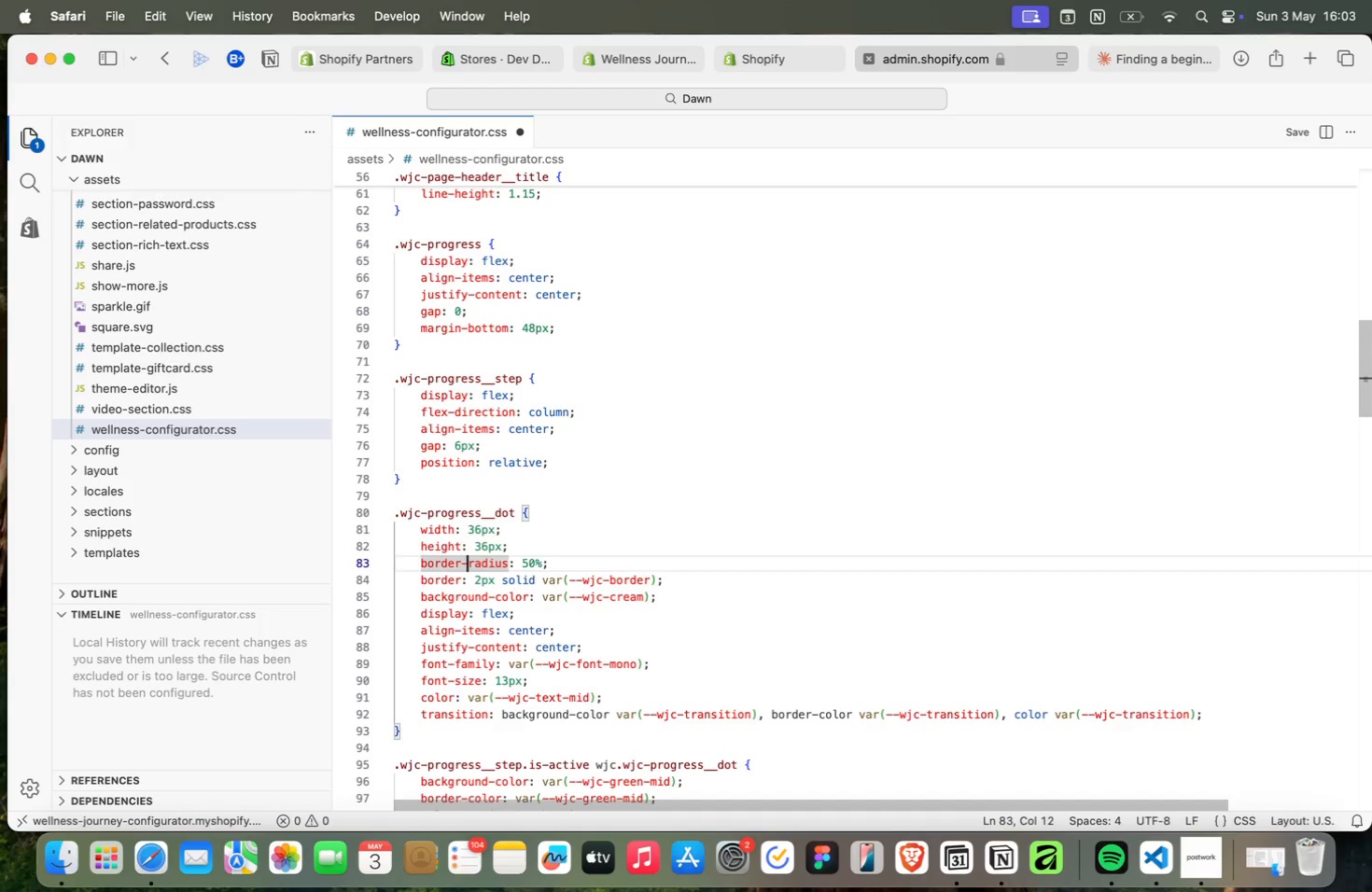 
key(ArrowLeft)
 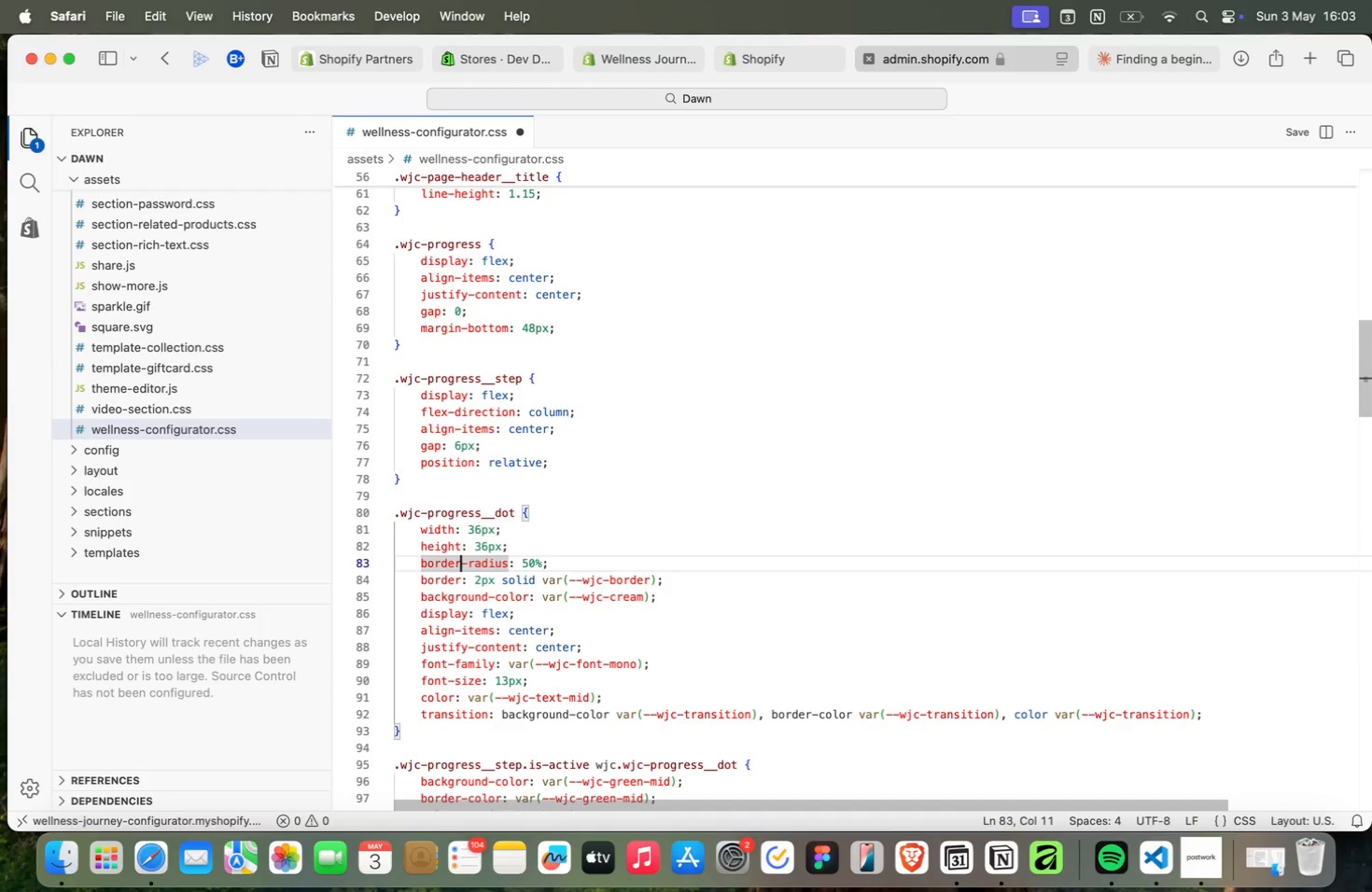 
key(ArrowLeft)
 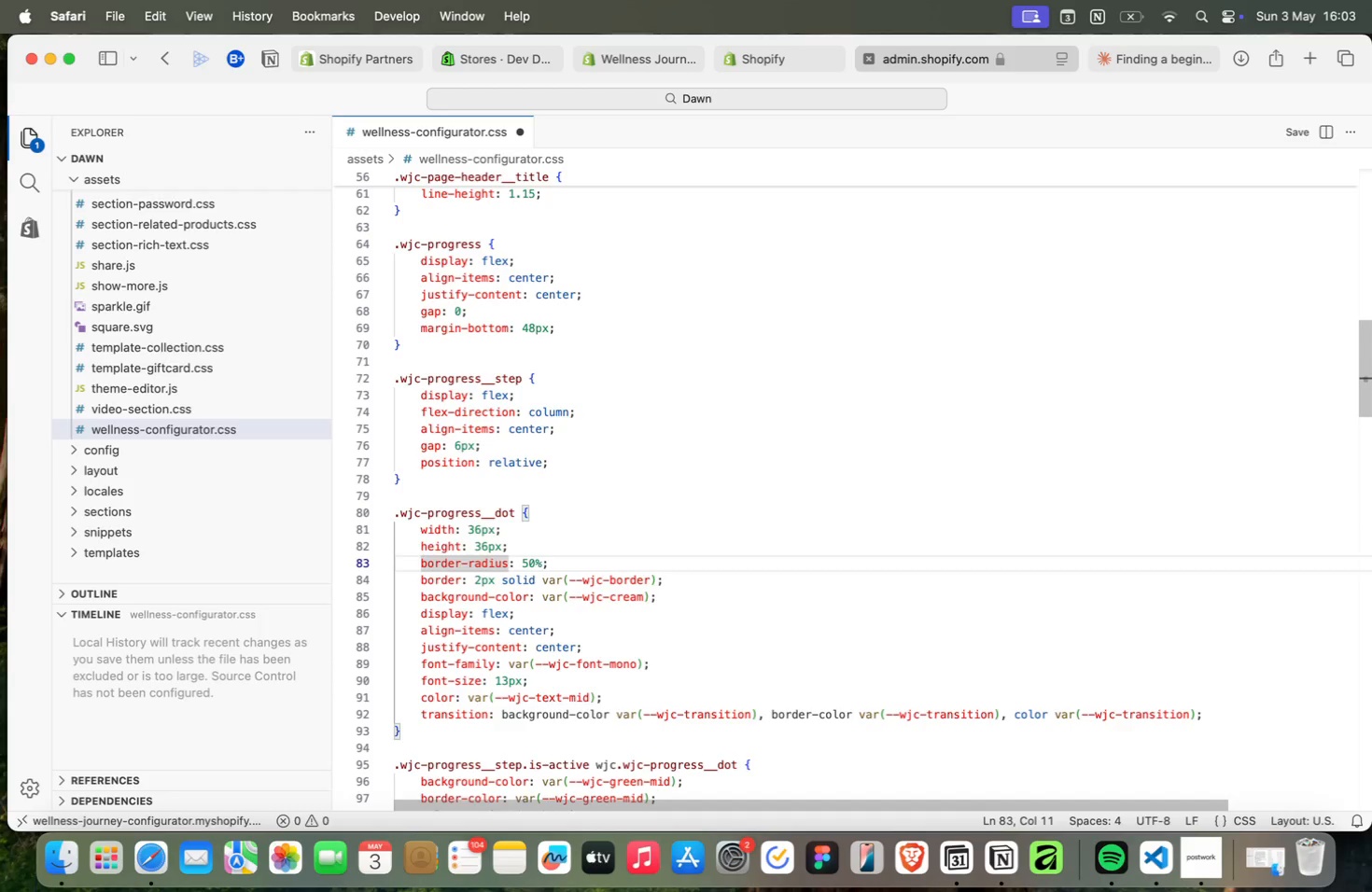 
key(ArrowUp)
 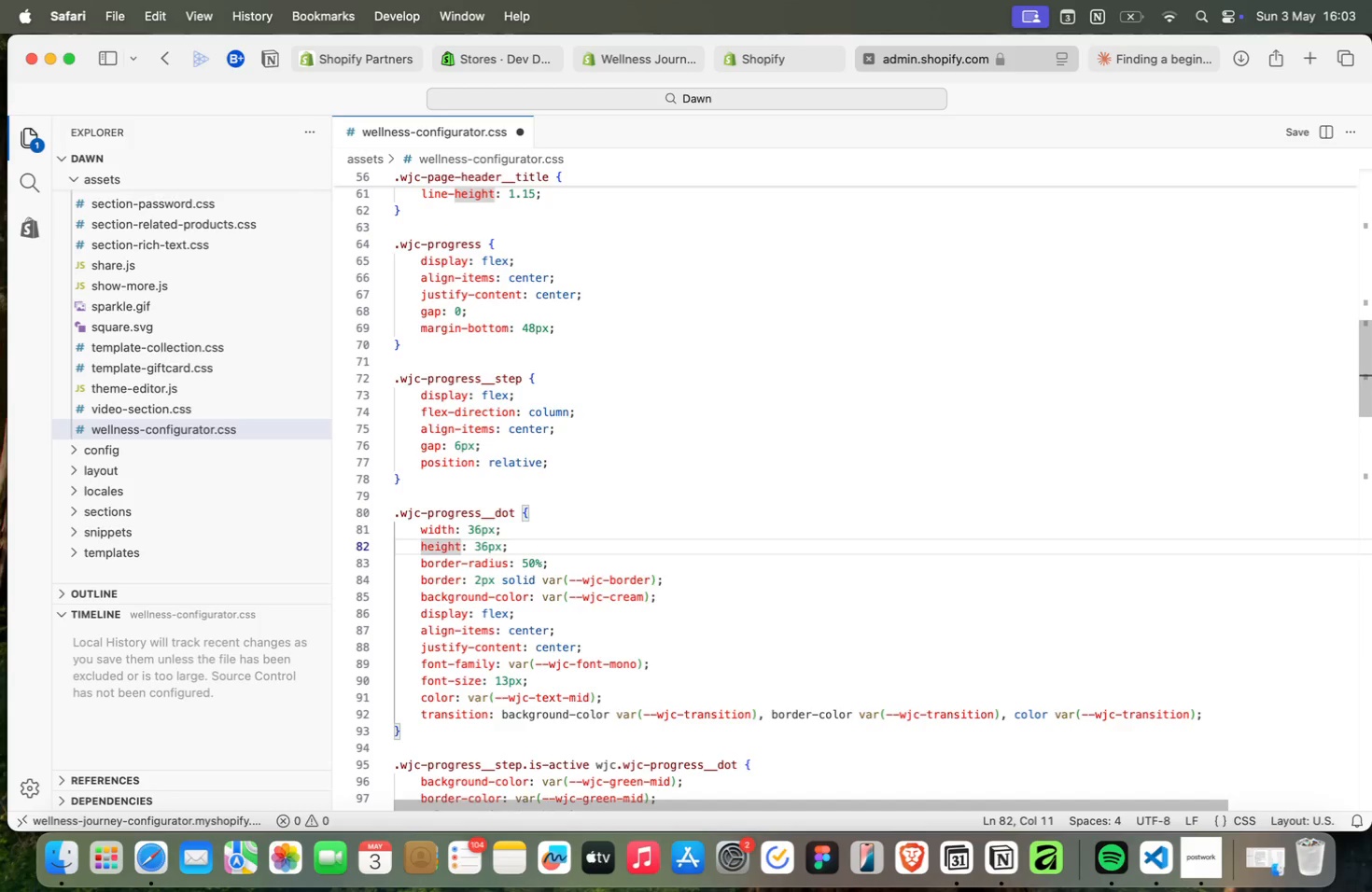 
key(ArrowUp)
 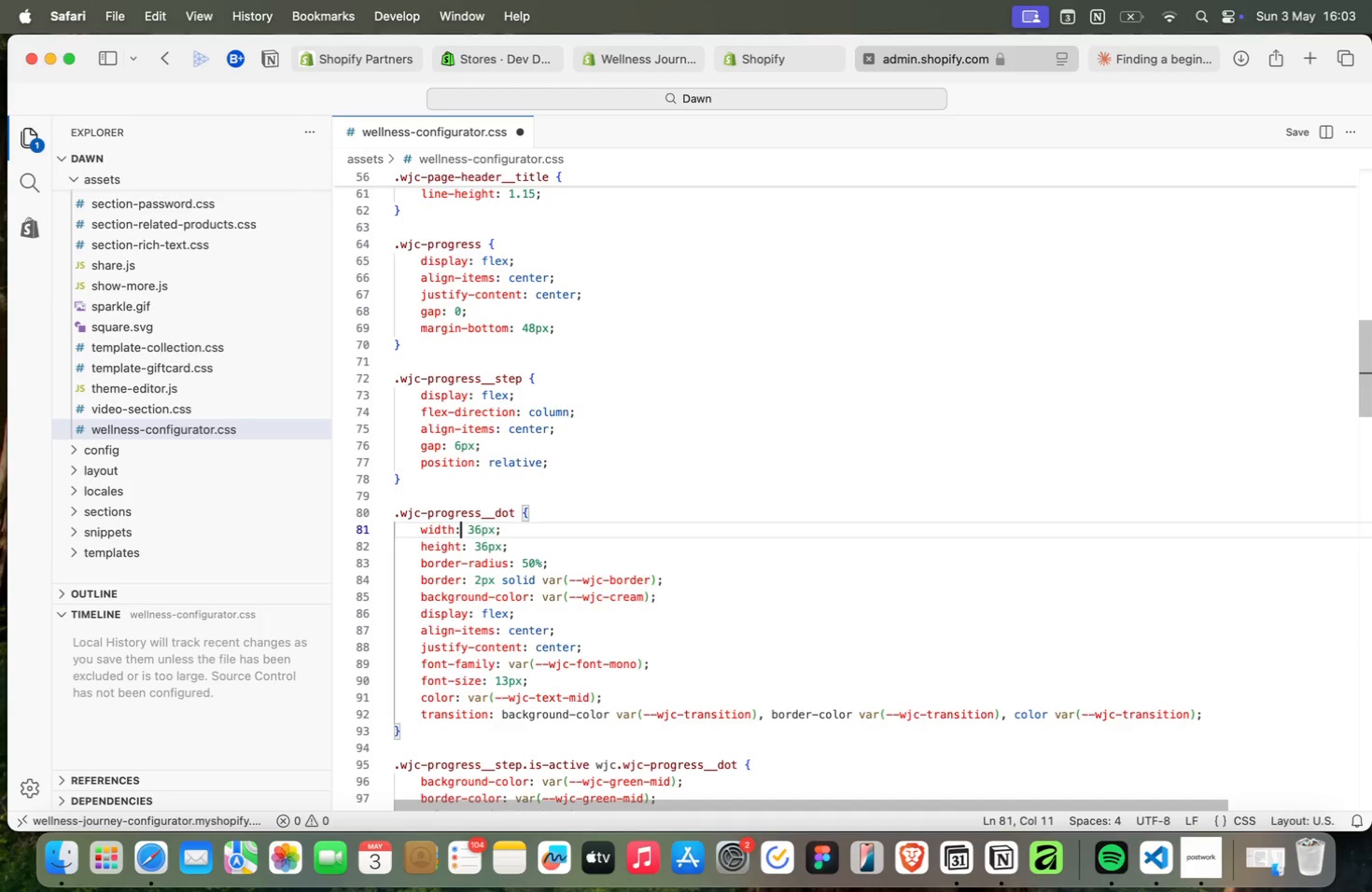 
key(ArrowLeft)
 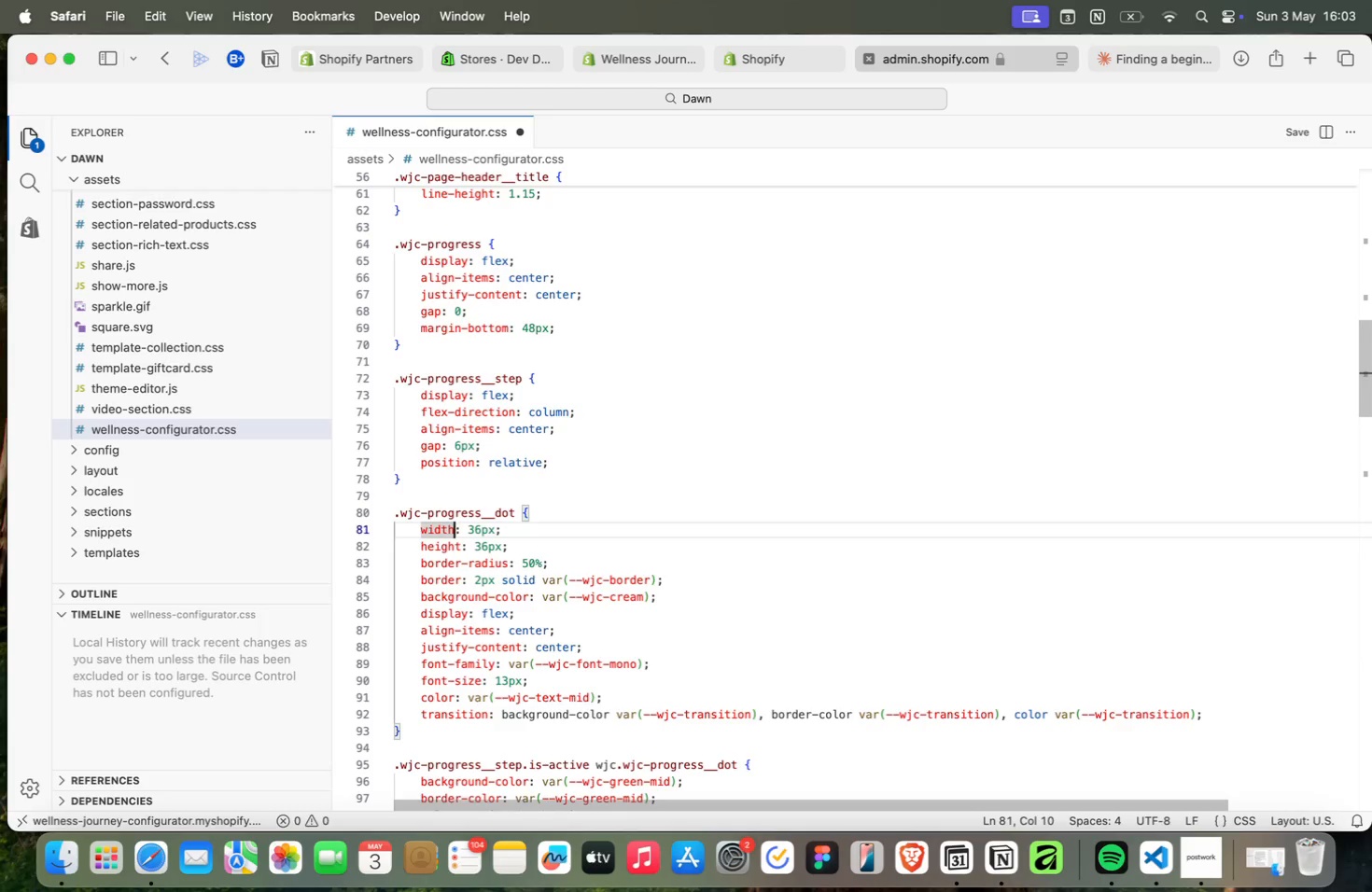 
key(ArrowDown)
 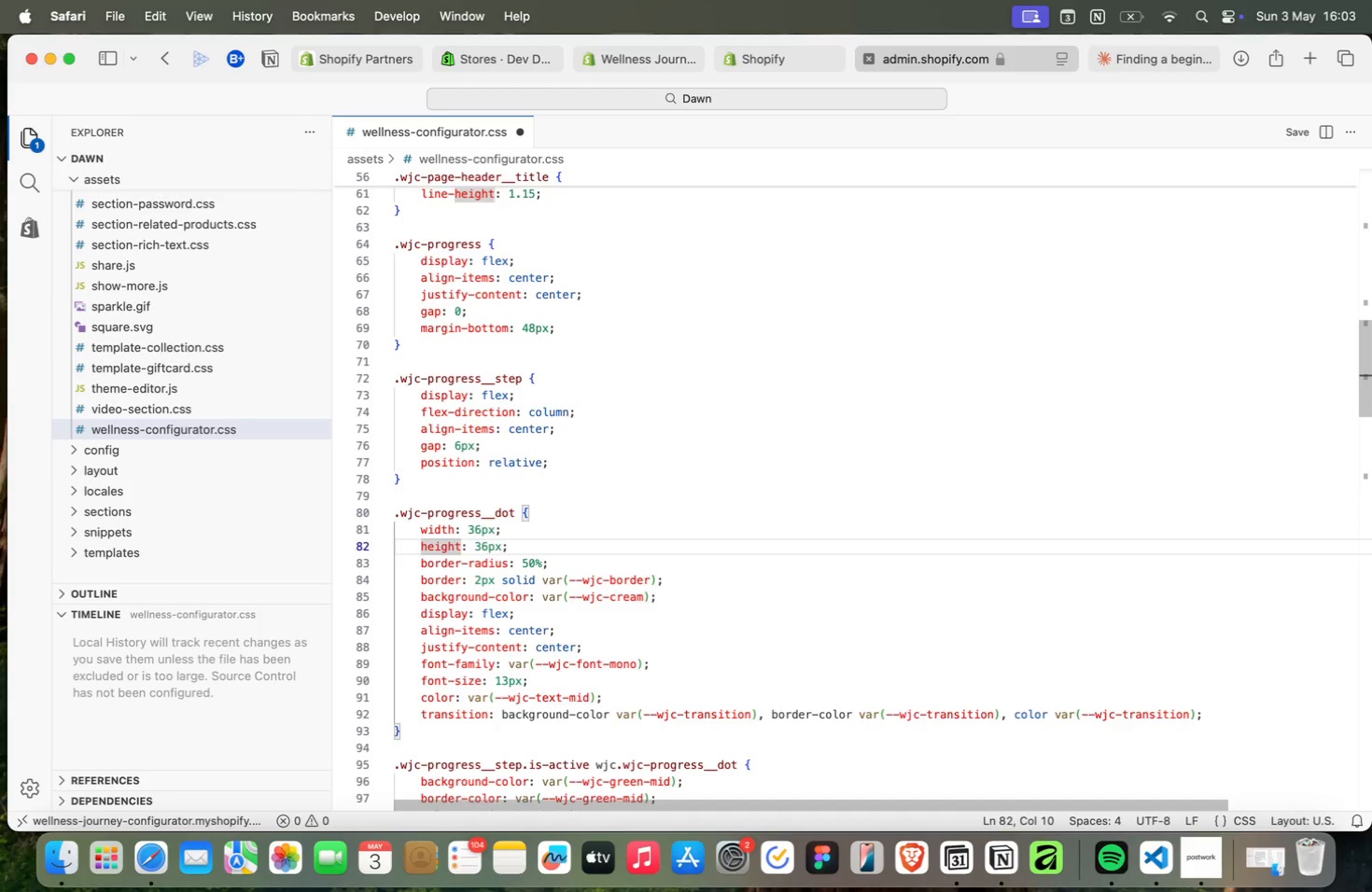 
key(ArrowDown)
 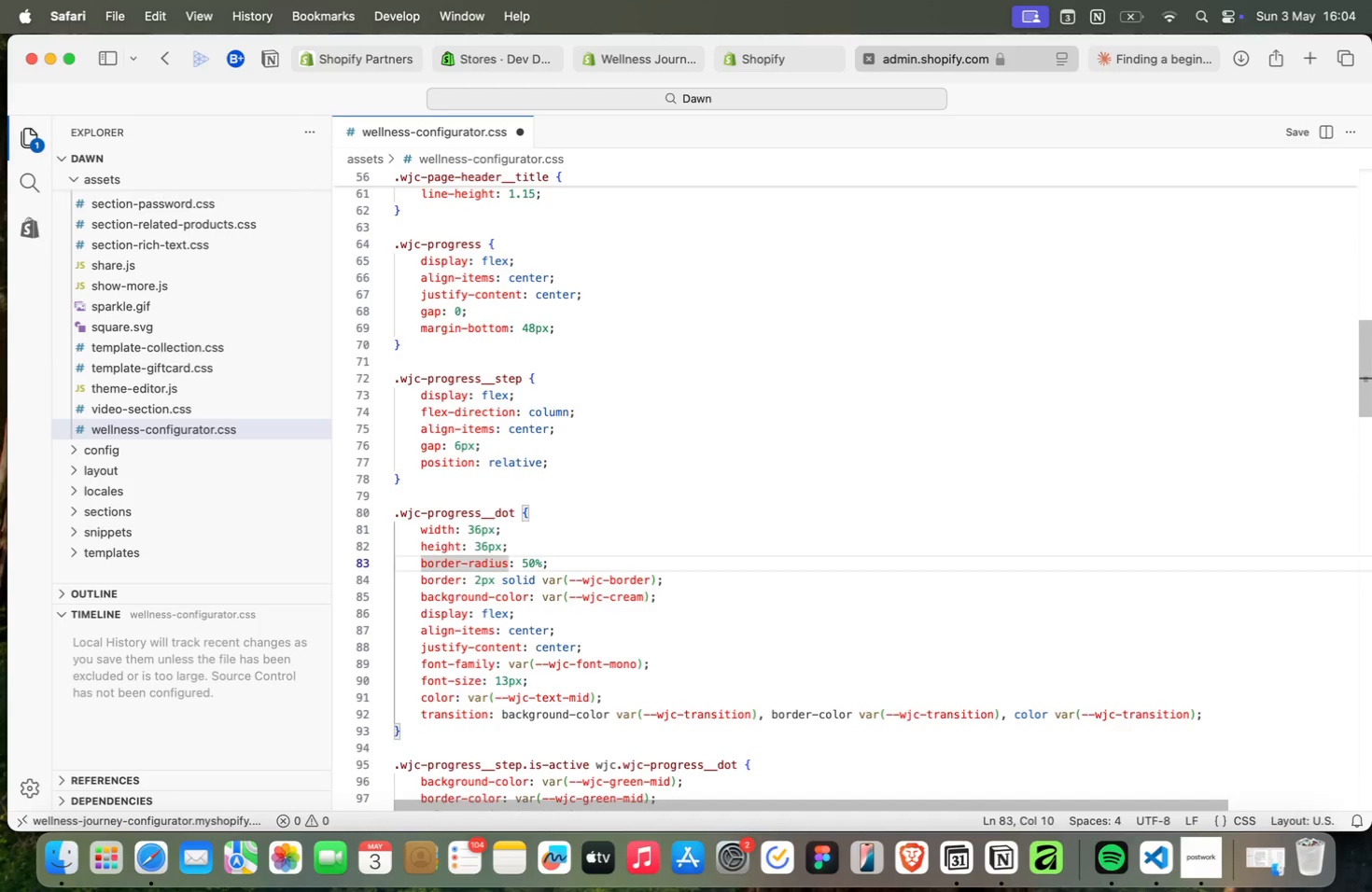 
key(ArrowRight)
 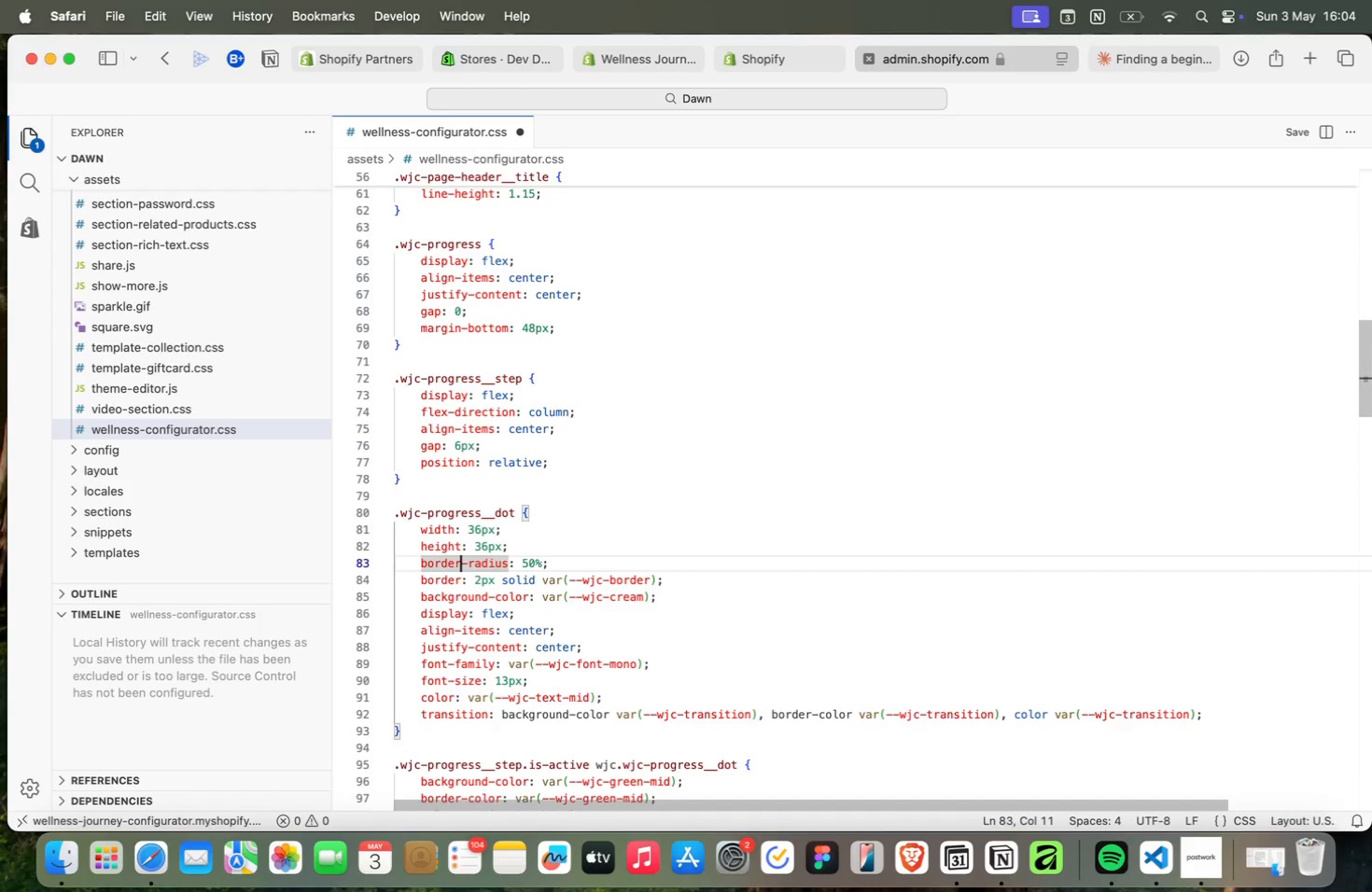 
key(ArrowDown)
 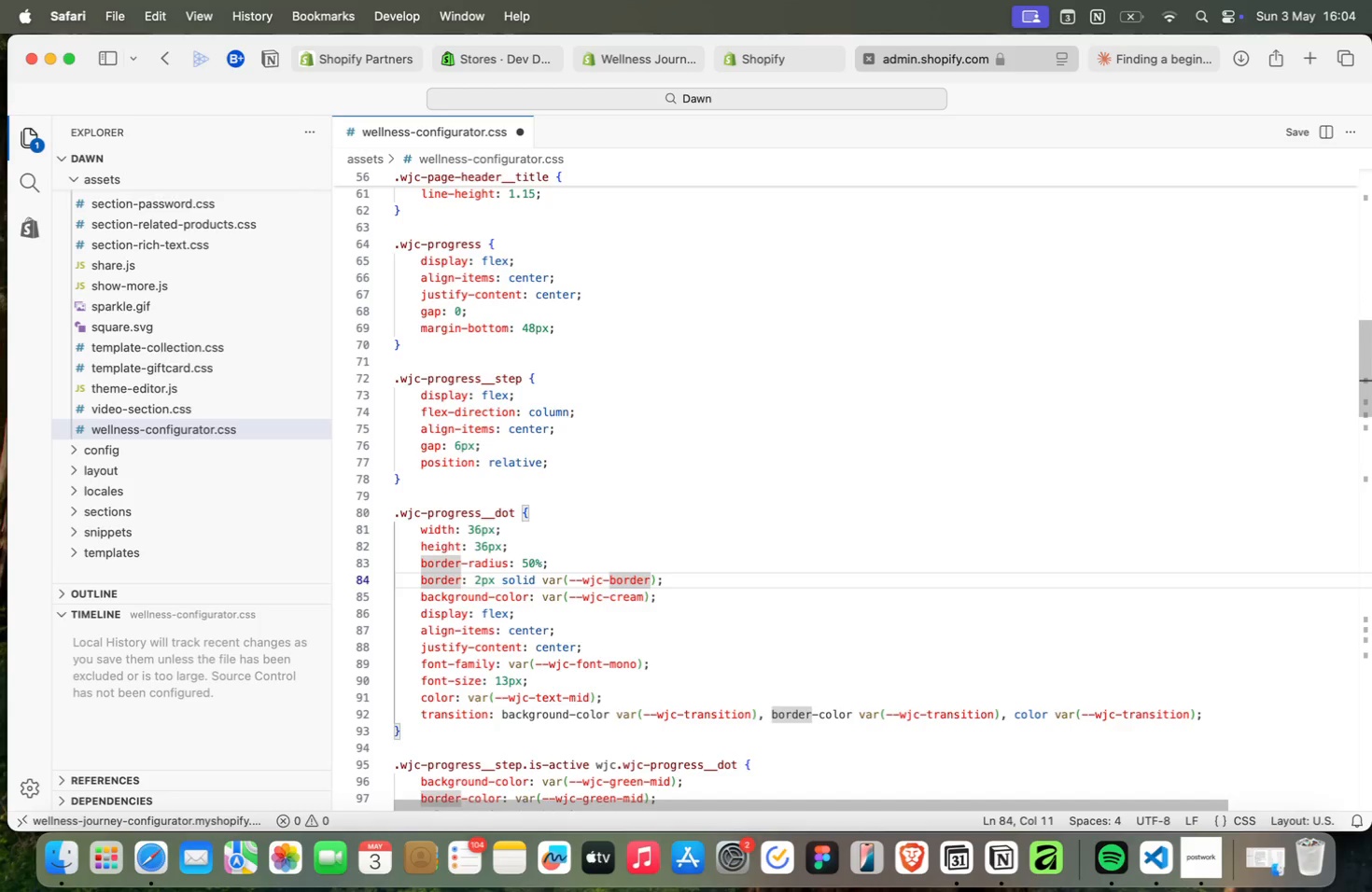 
key(ArrowDown)
 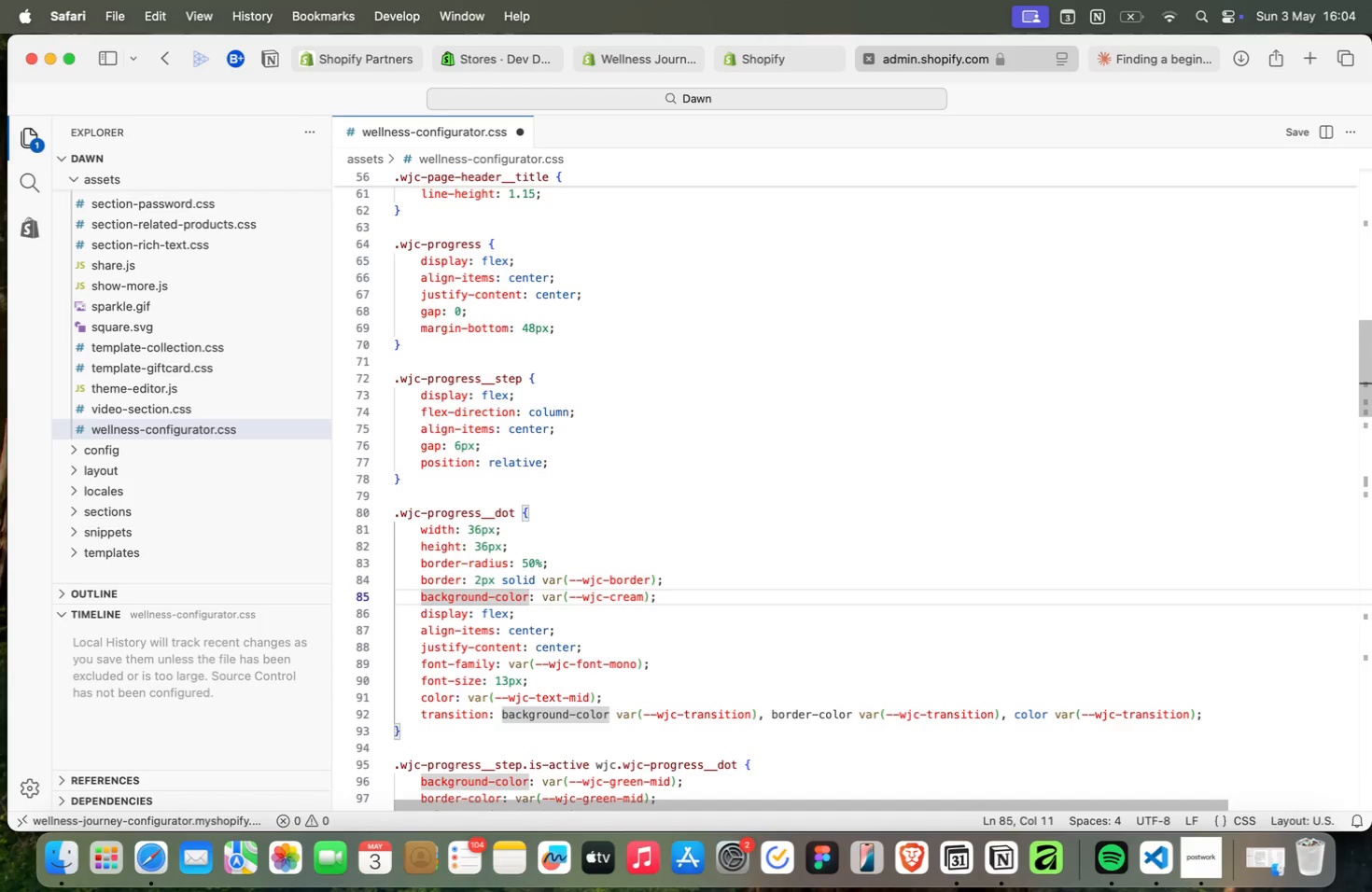 
wait(14.6)
 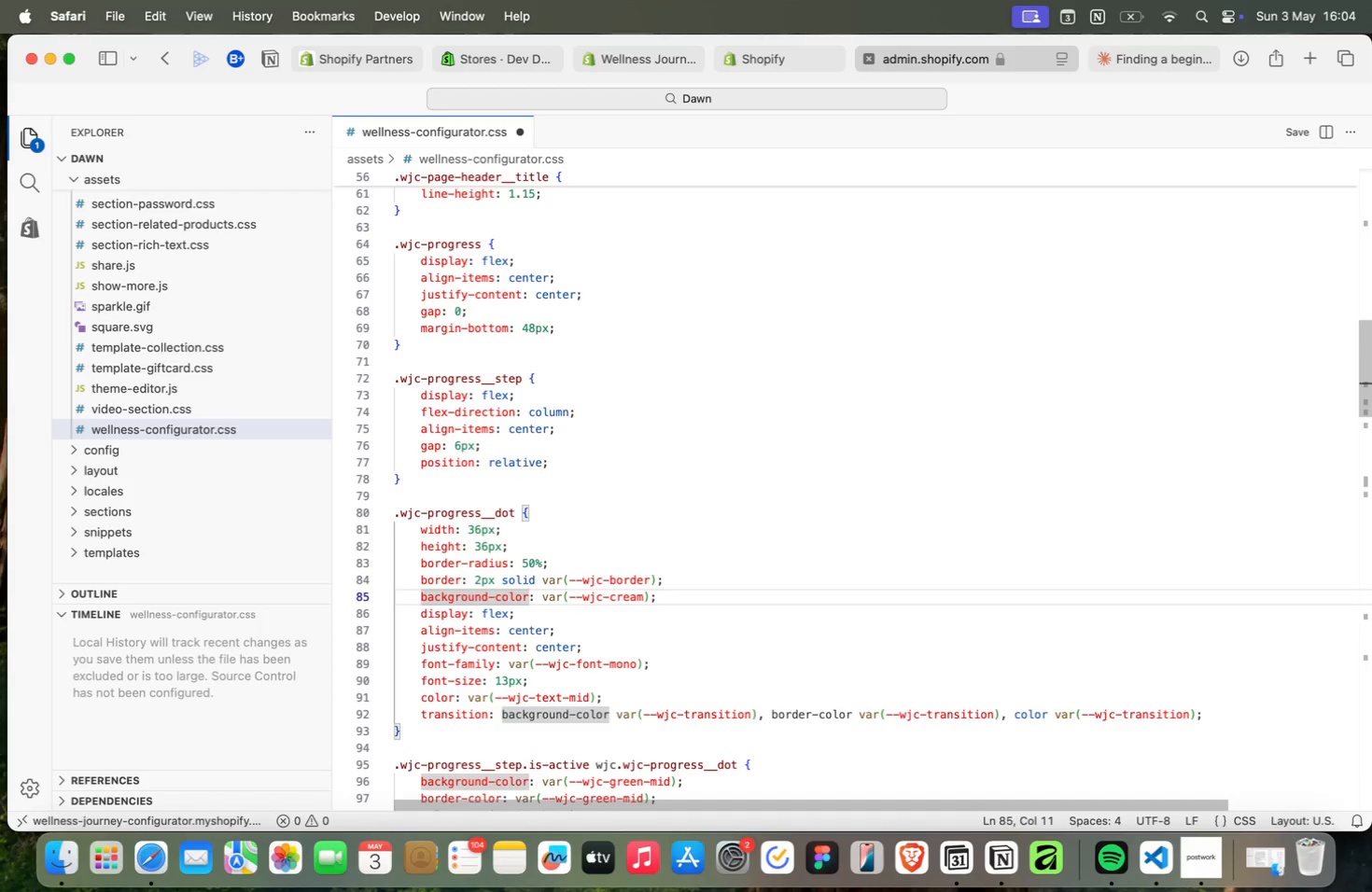 
key(ArrowDown)
 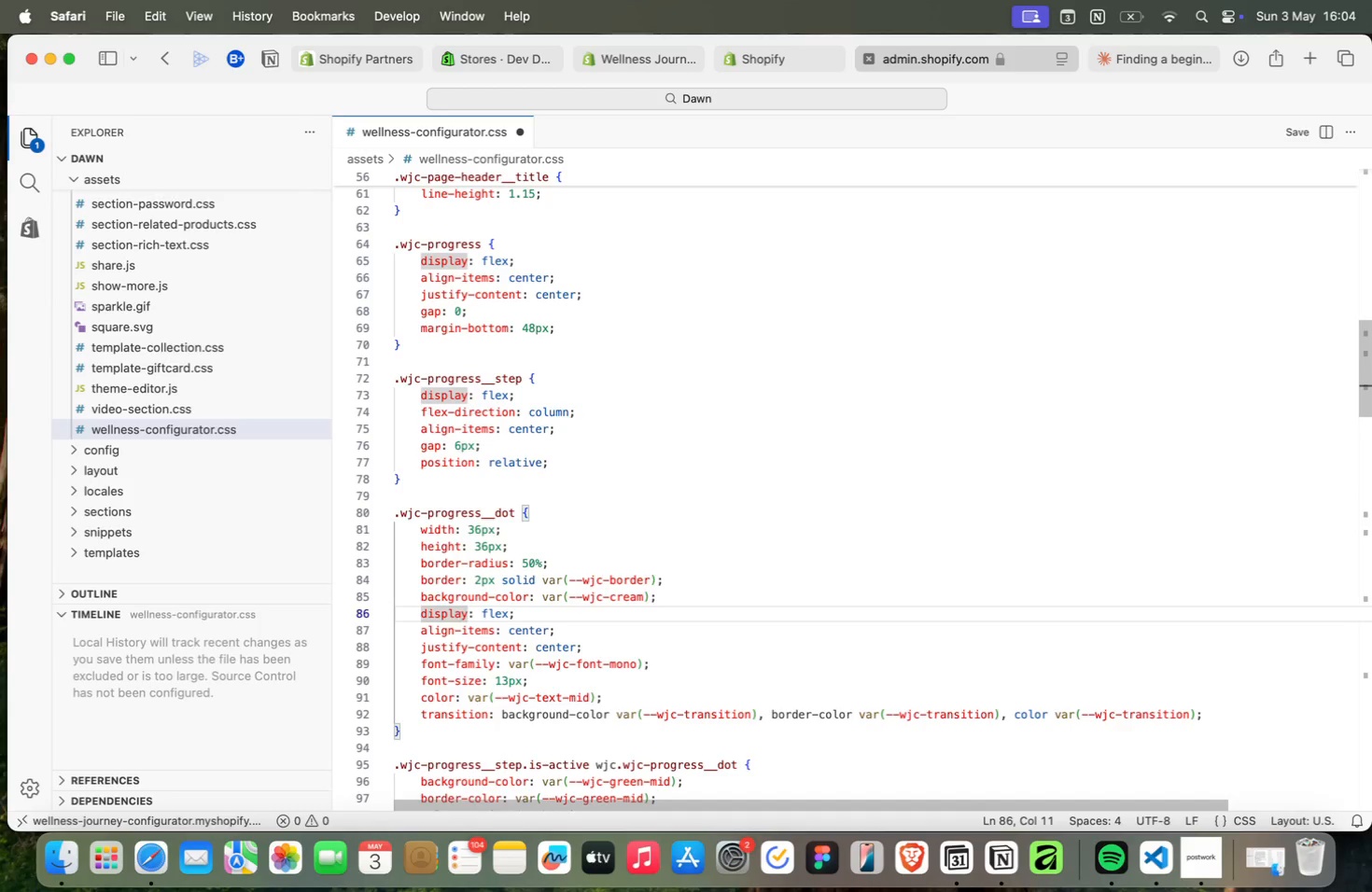 
key(ArrowRight)
 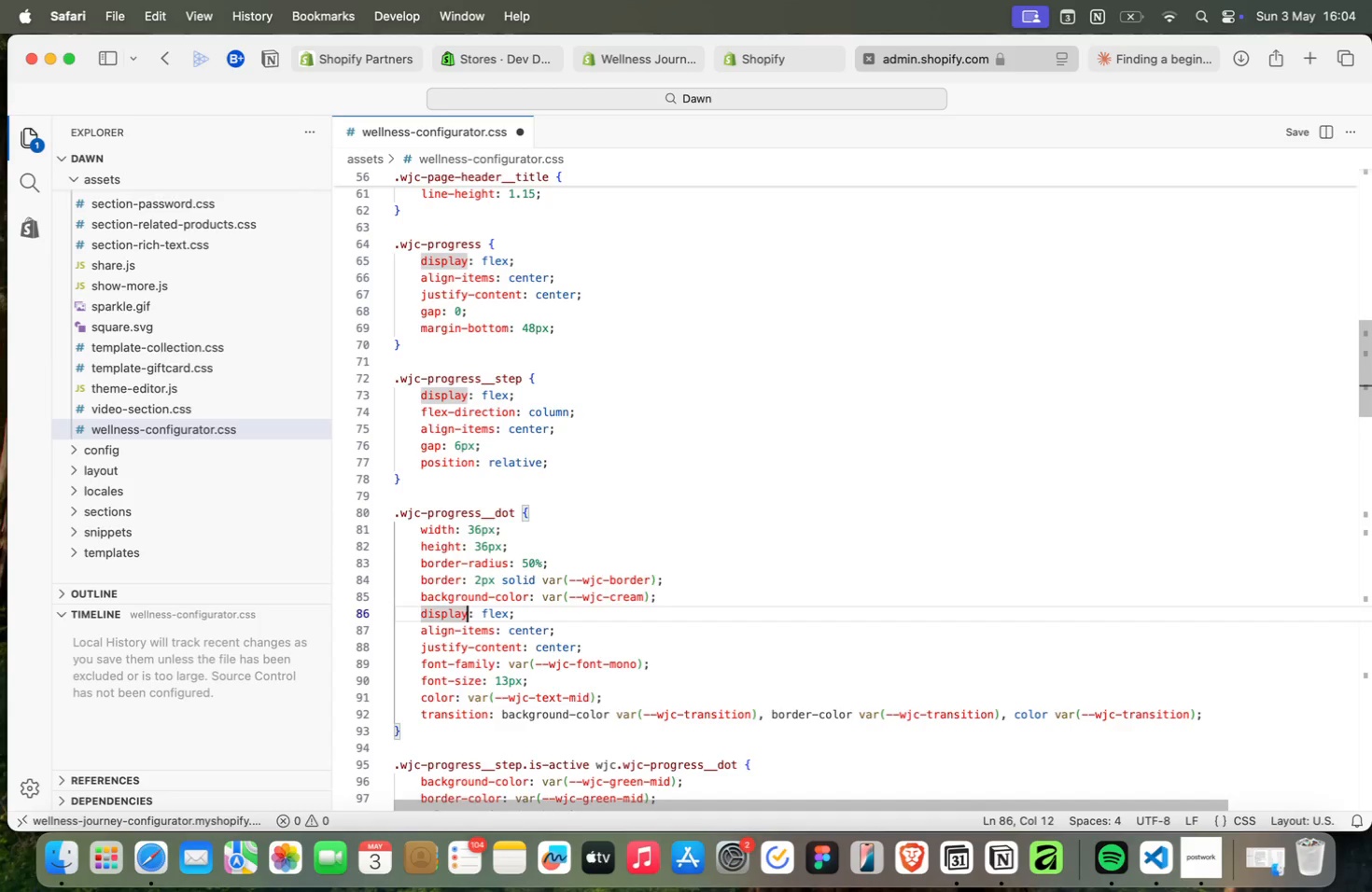 
key(ArrowDown)
 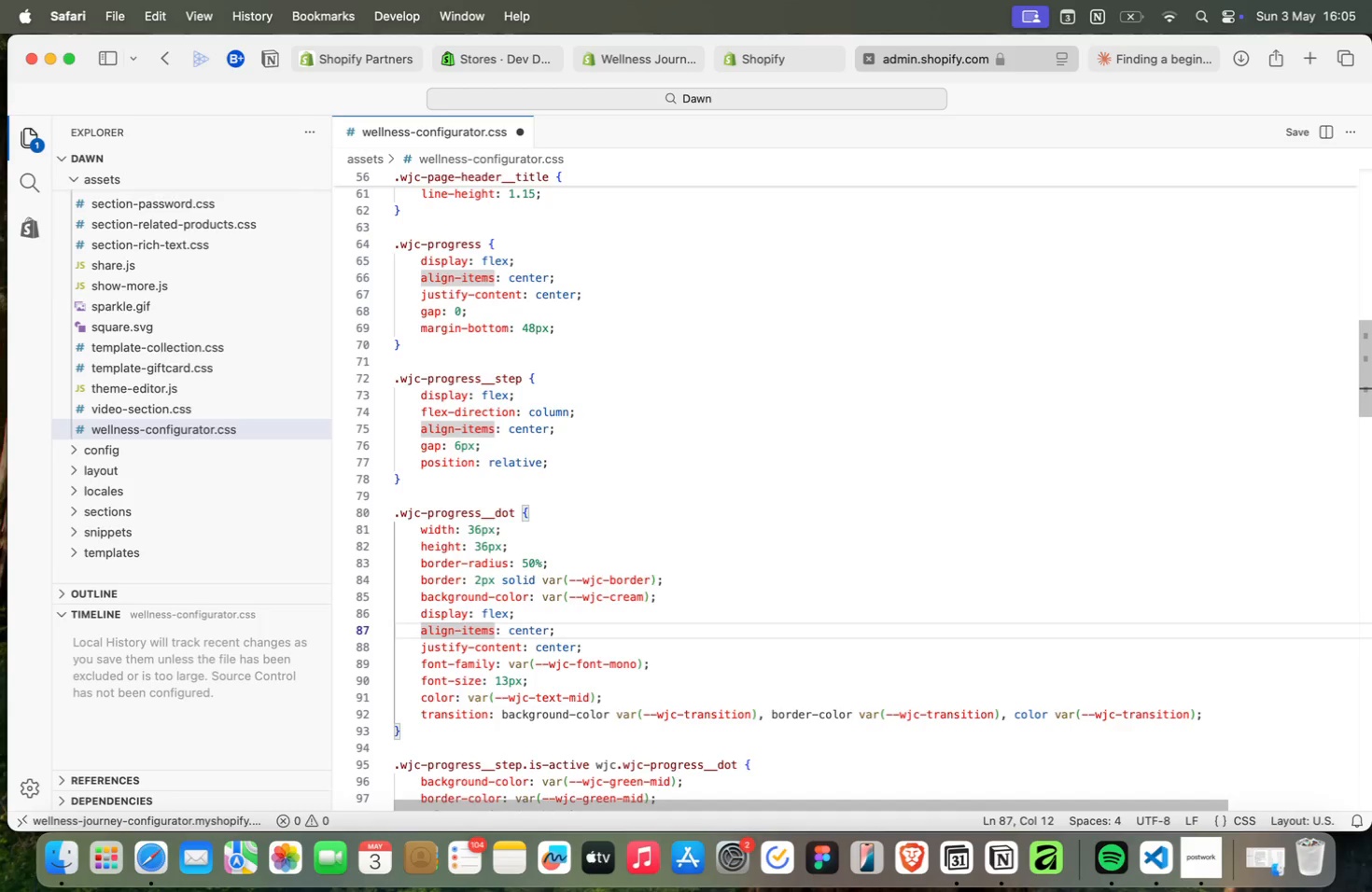 
wait(58.72)
 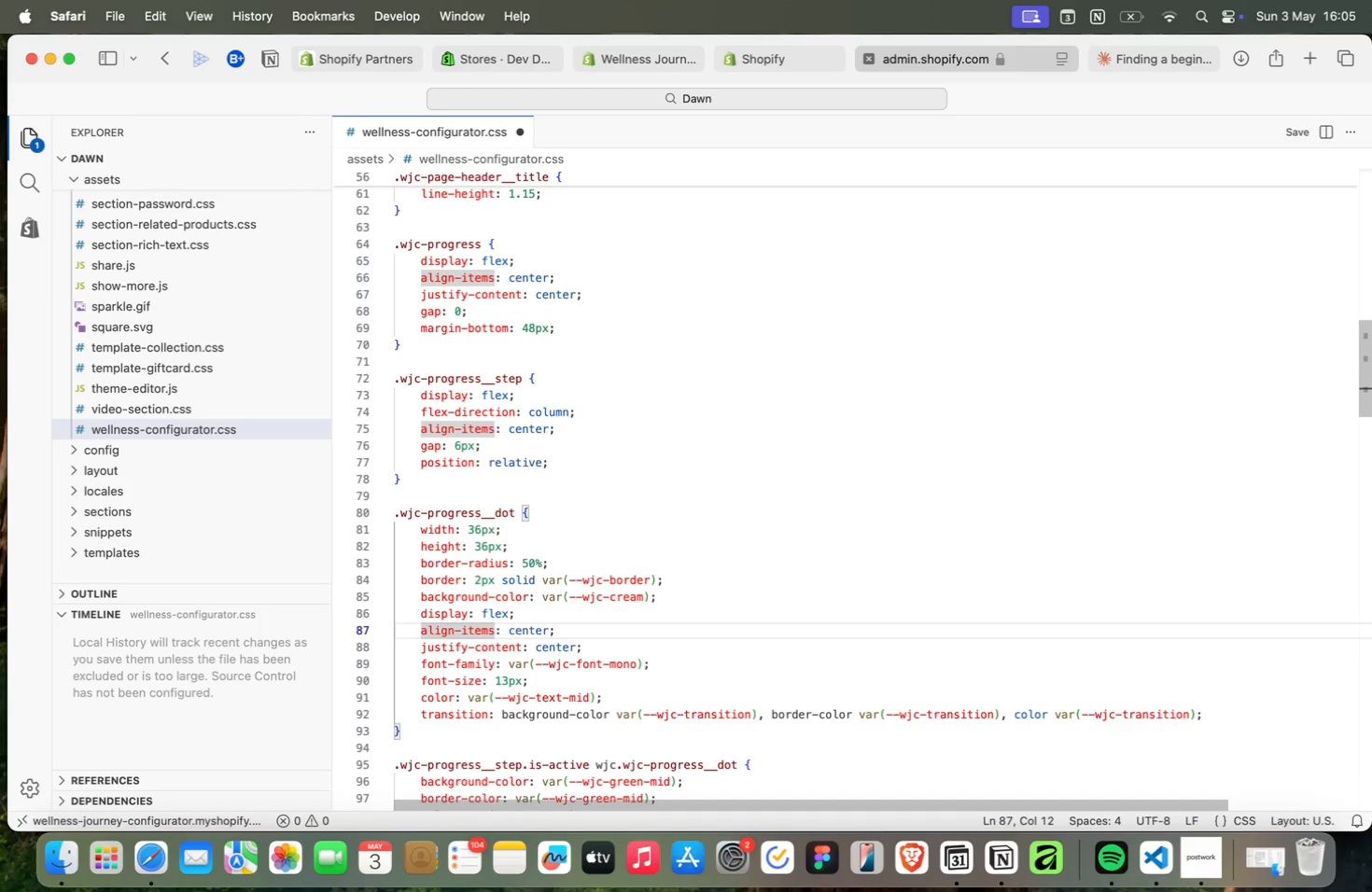 
key(ArrowRight)
 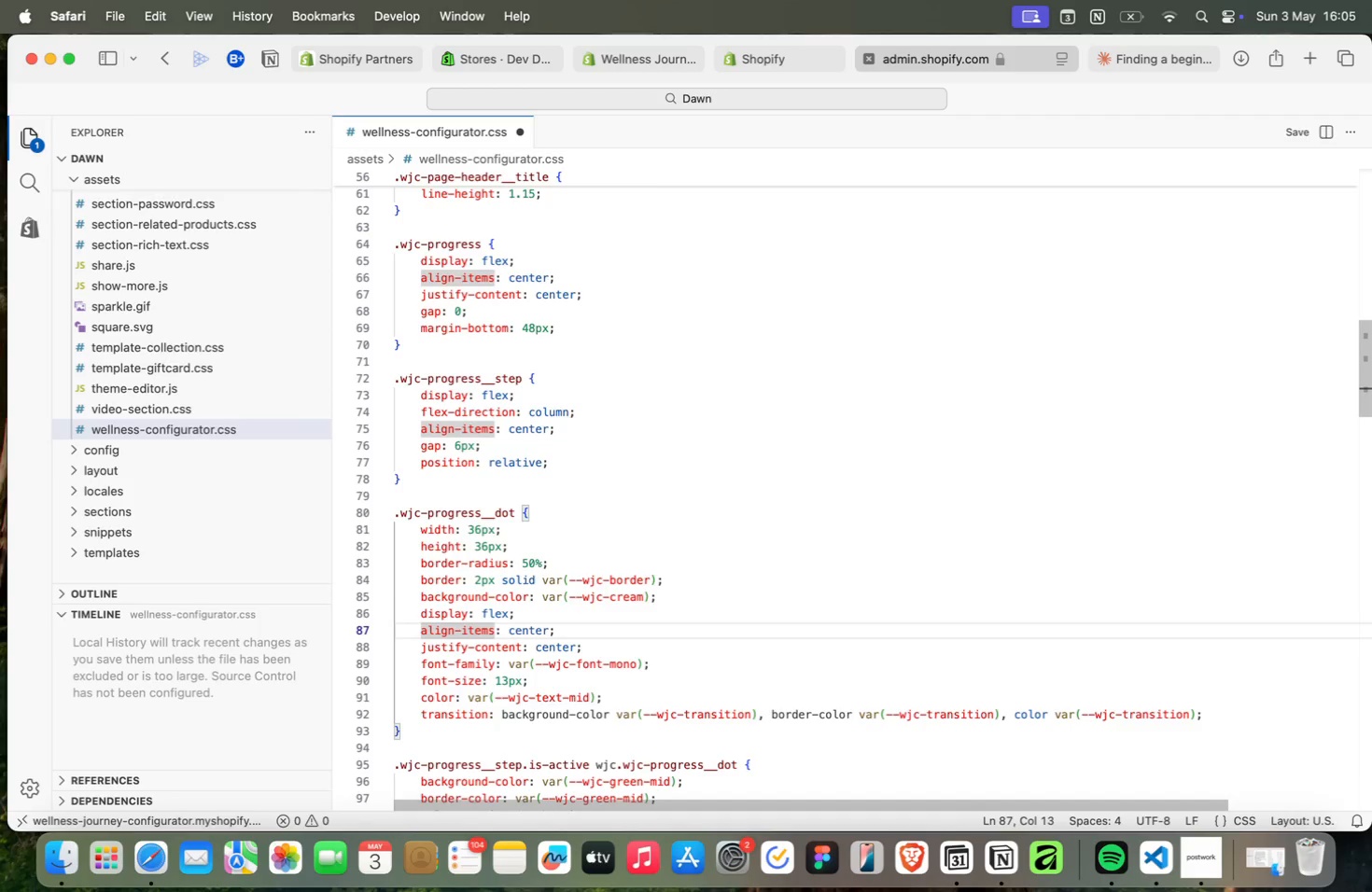 
key(Shift+ShiftRight)
 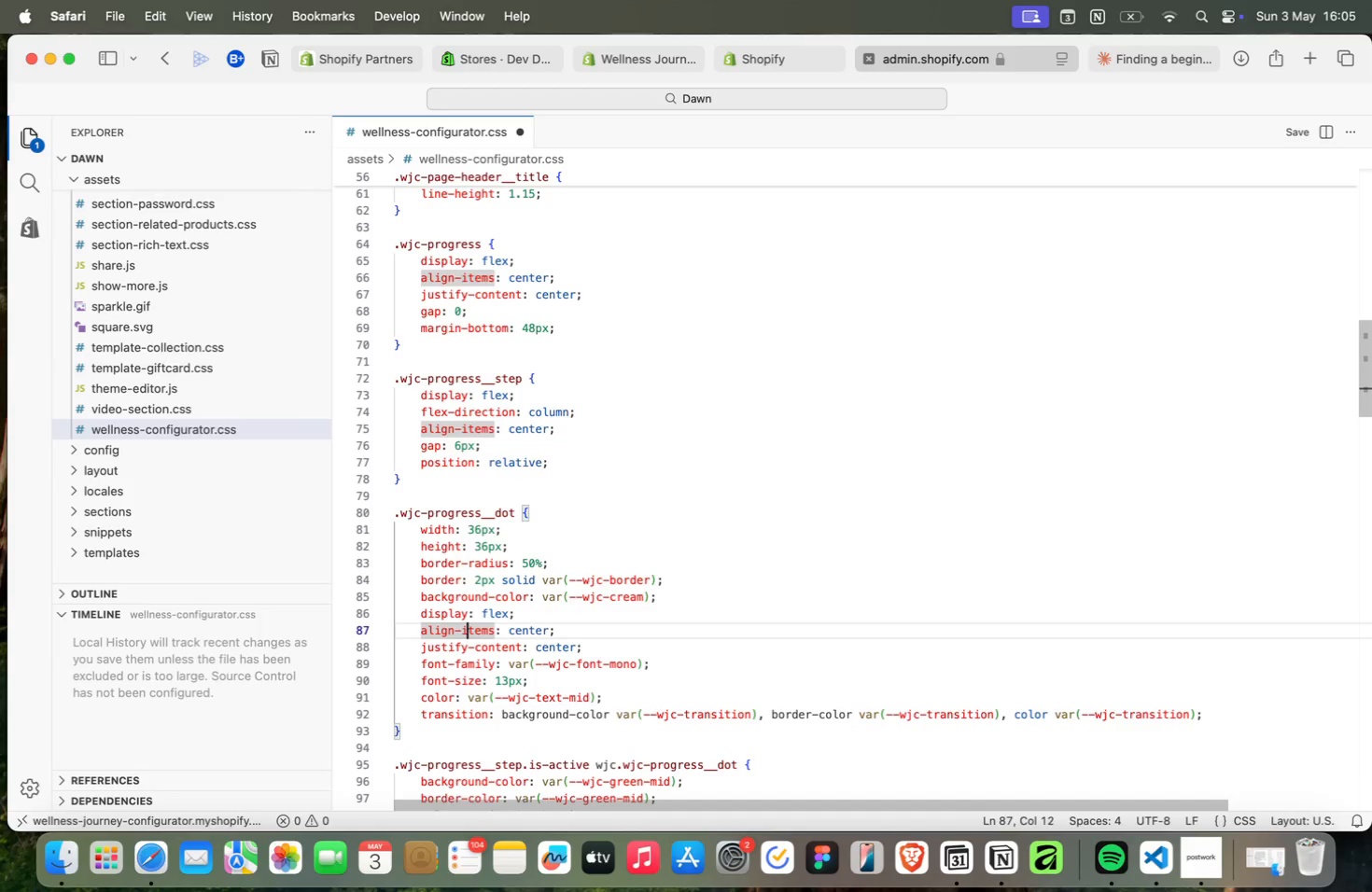 
key(ArrowLeft)
 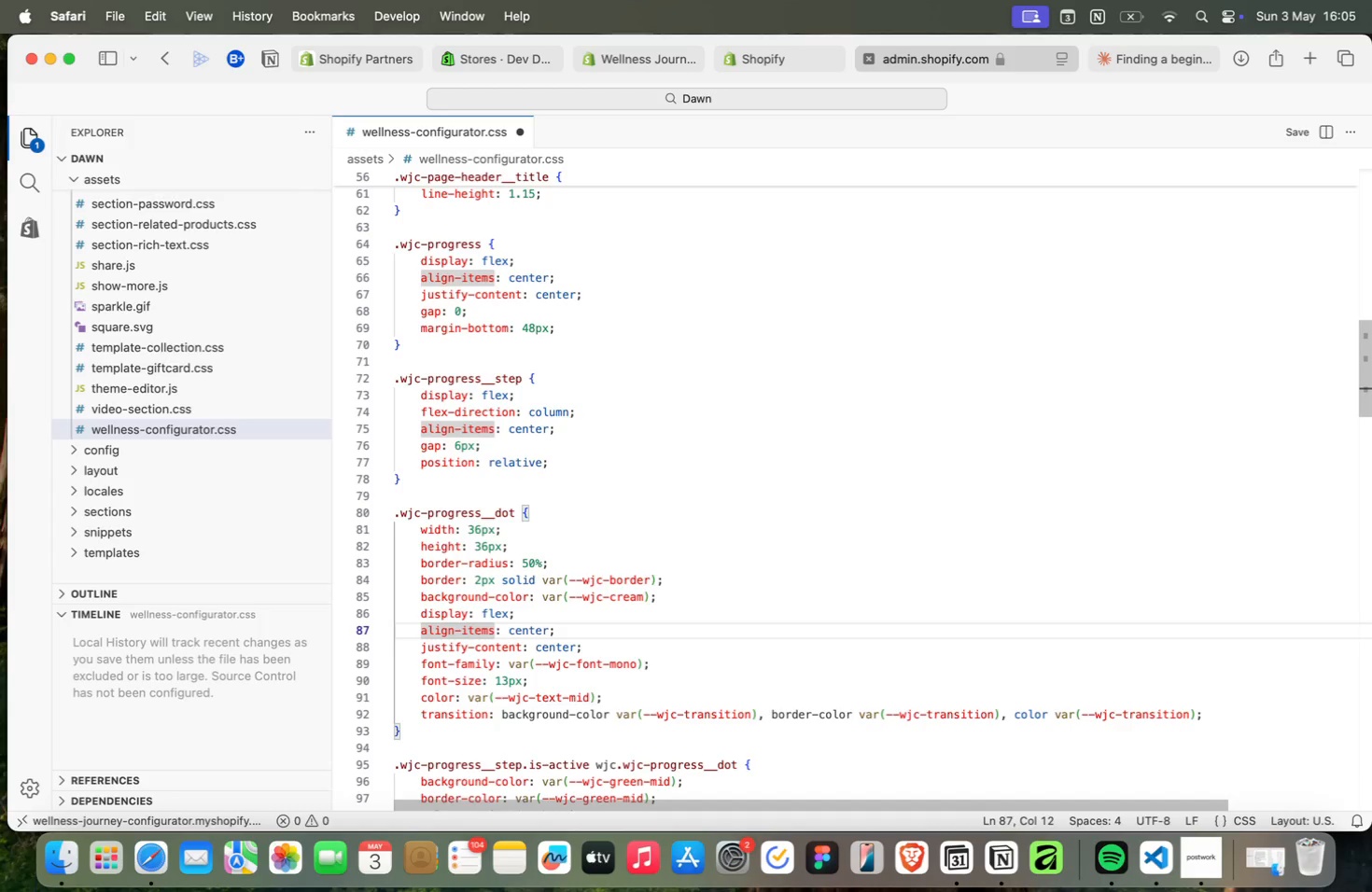 
key(ArrowUp)
 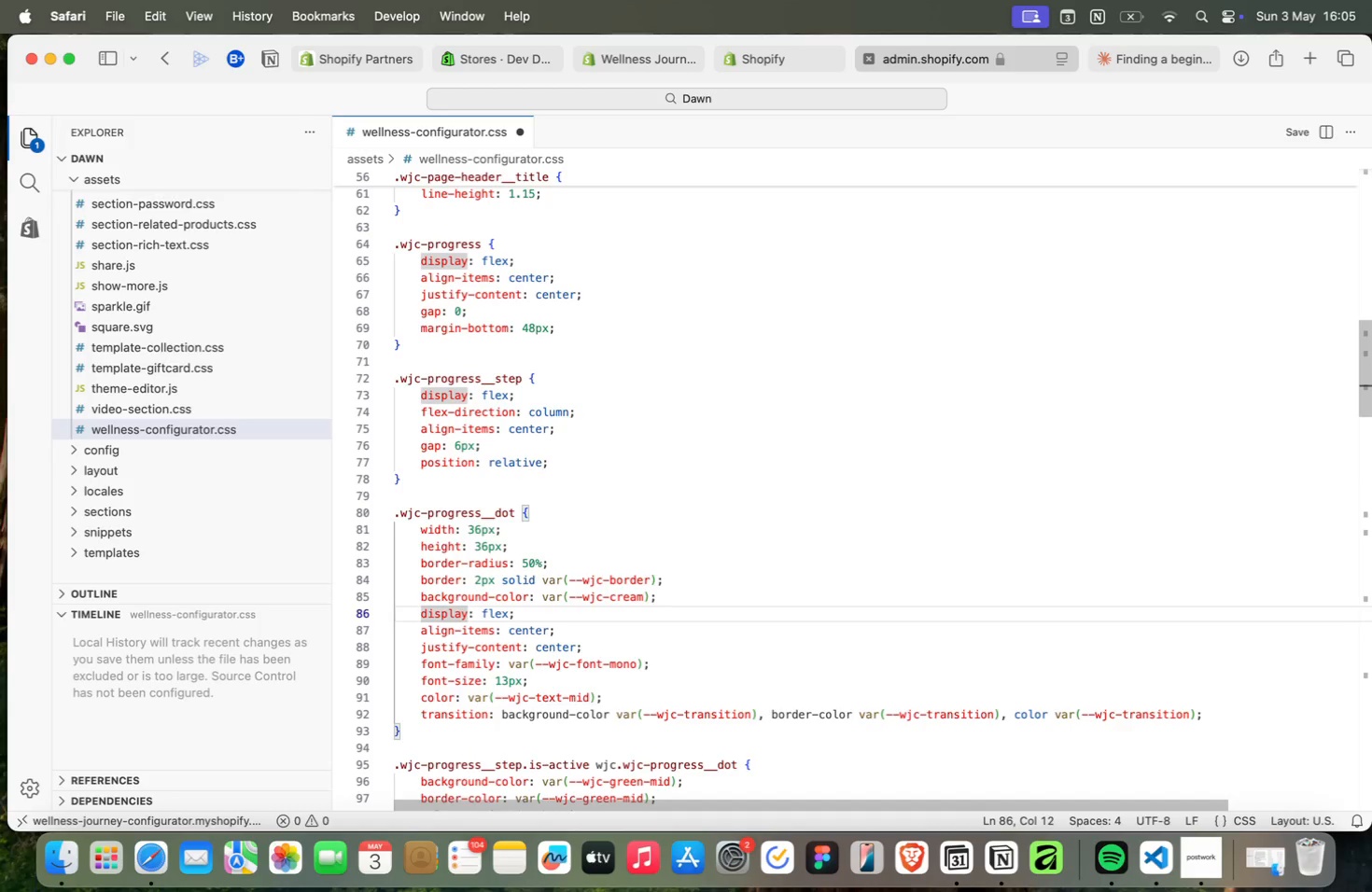 
key(ArrowUp)
 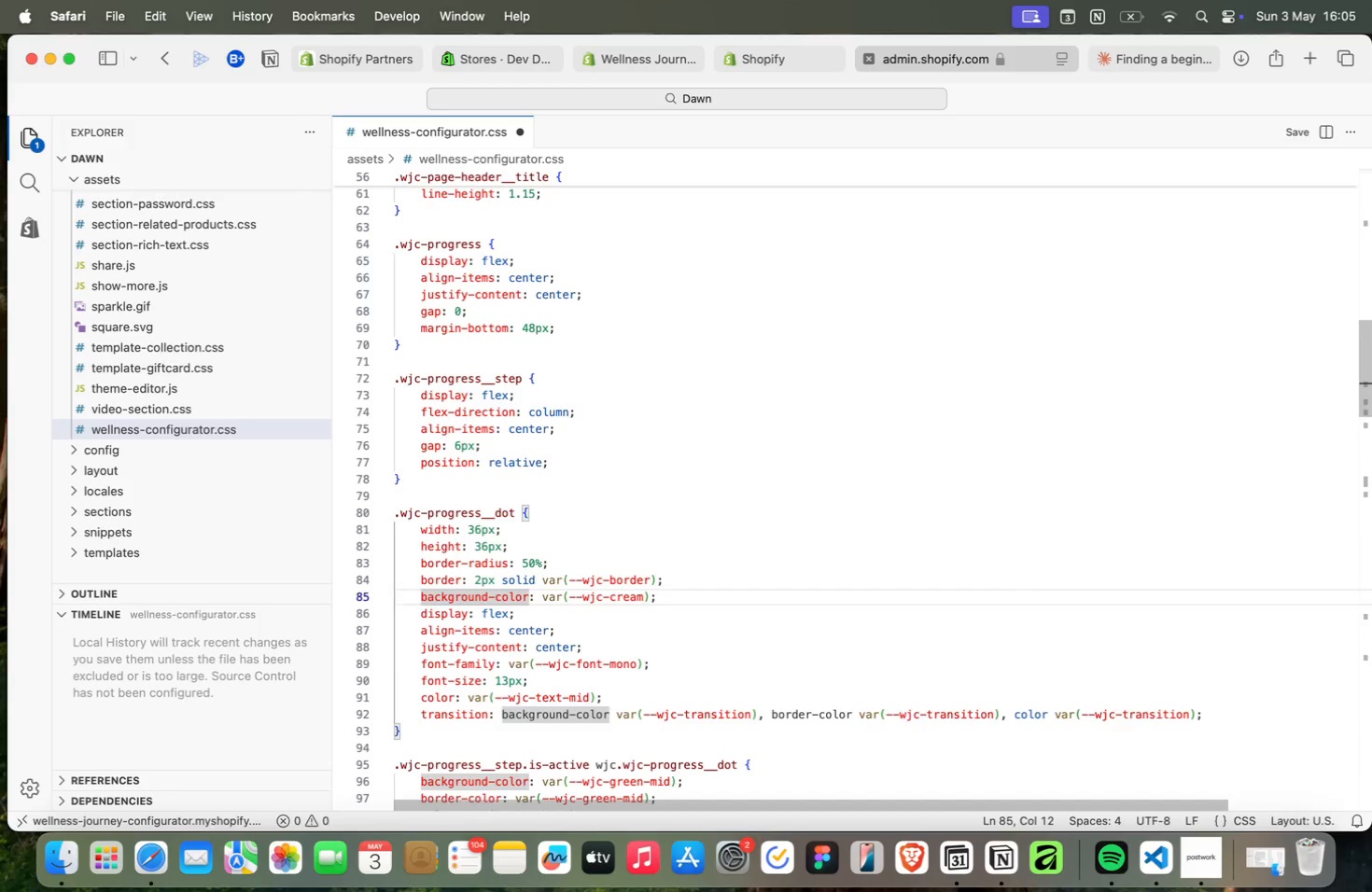 
key(ArrowUp)
 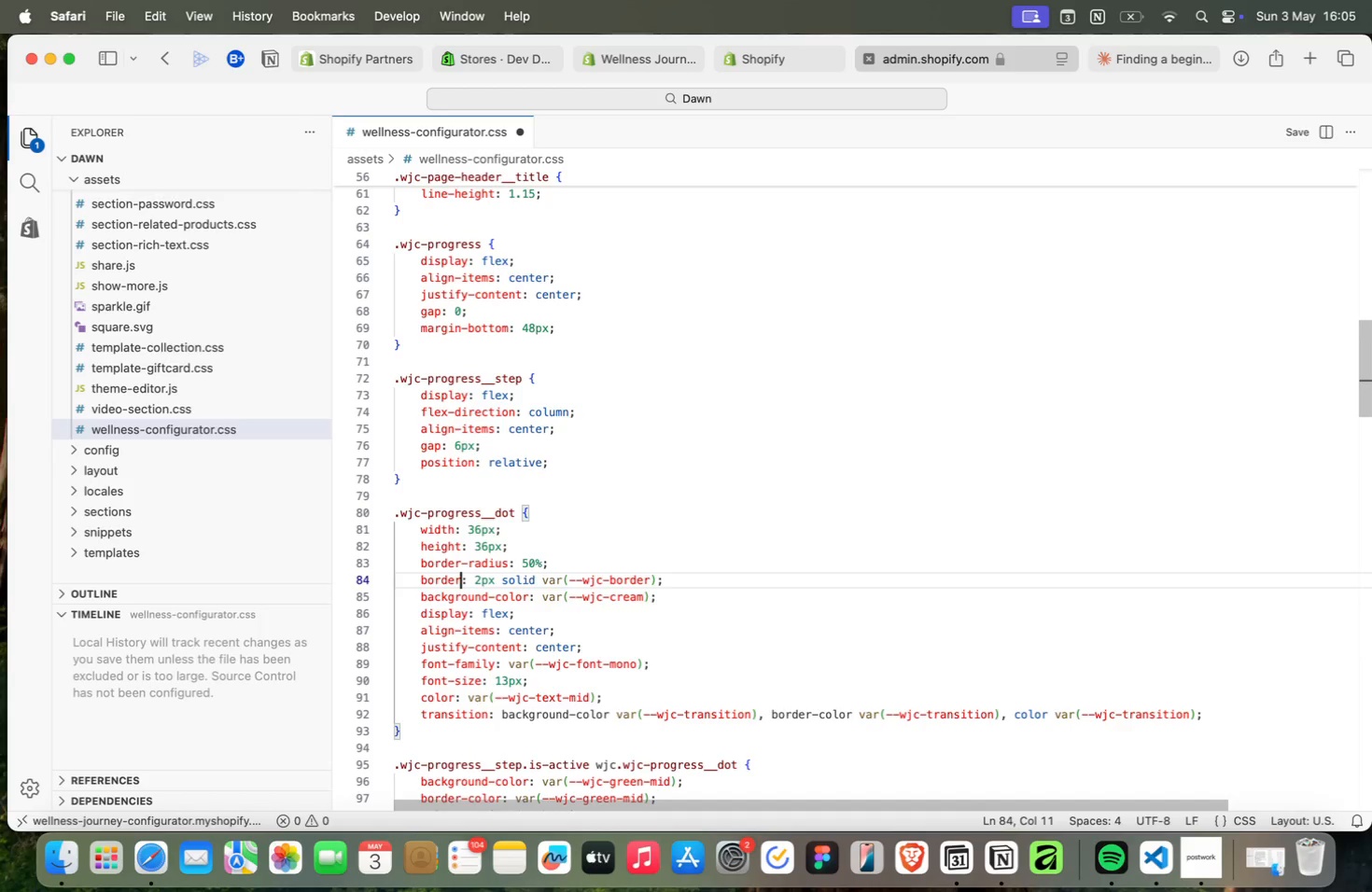 
key(ArrowLeft)
 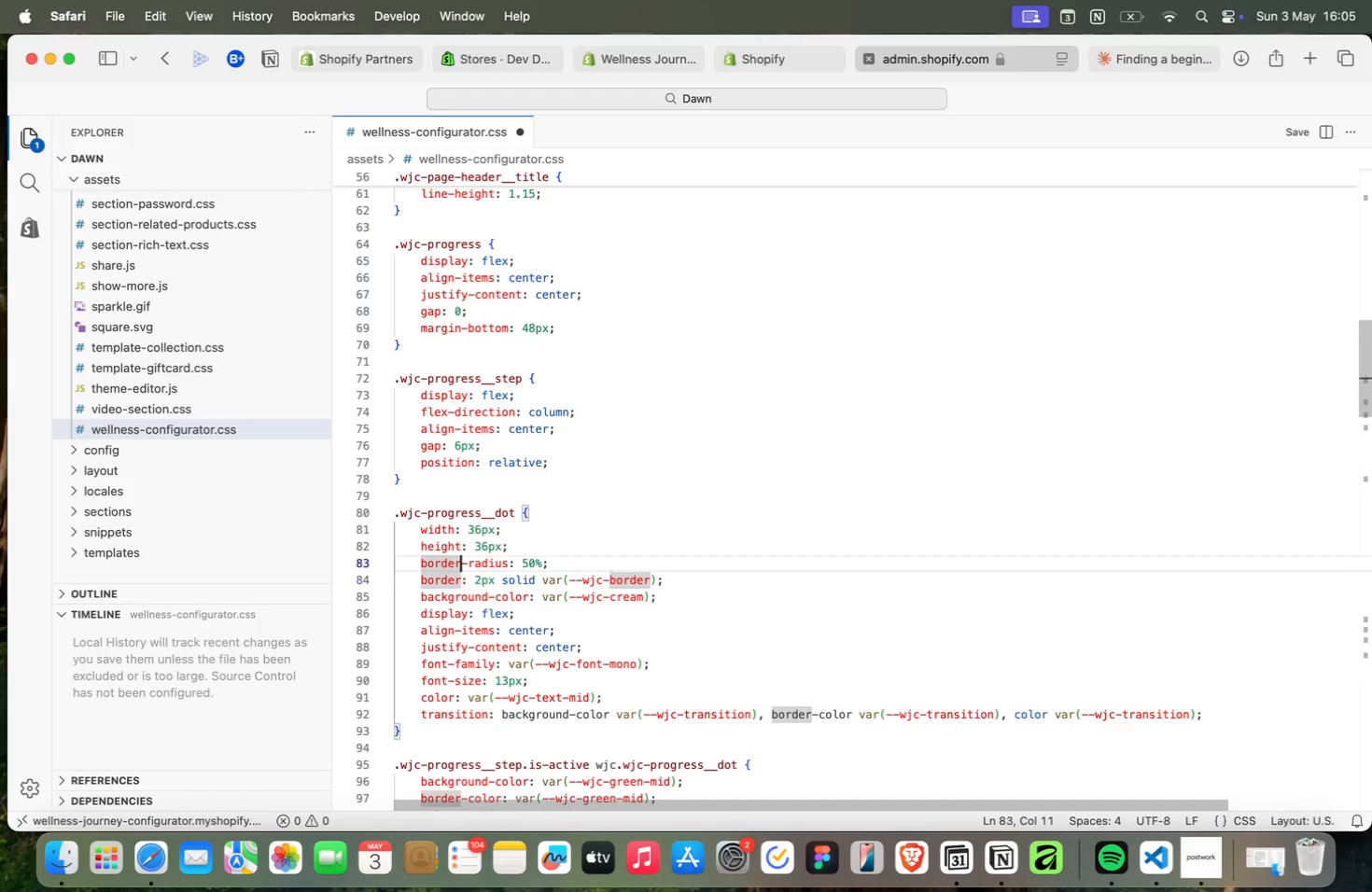 
key(ArrowUp)
 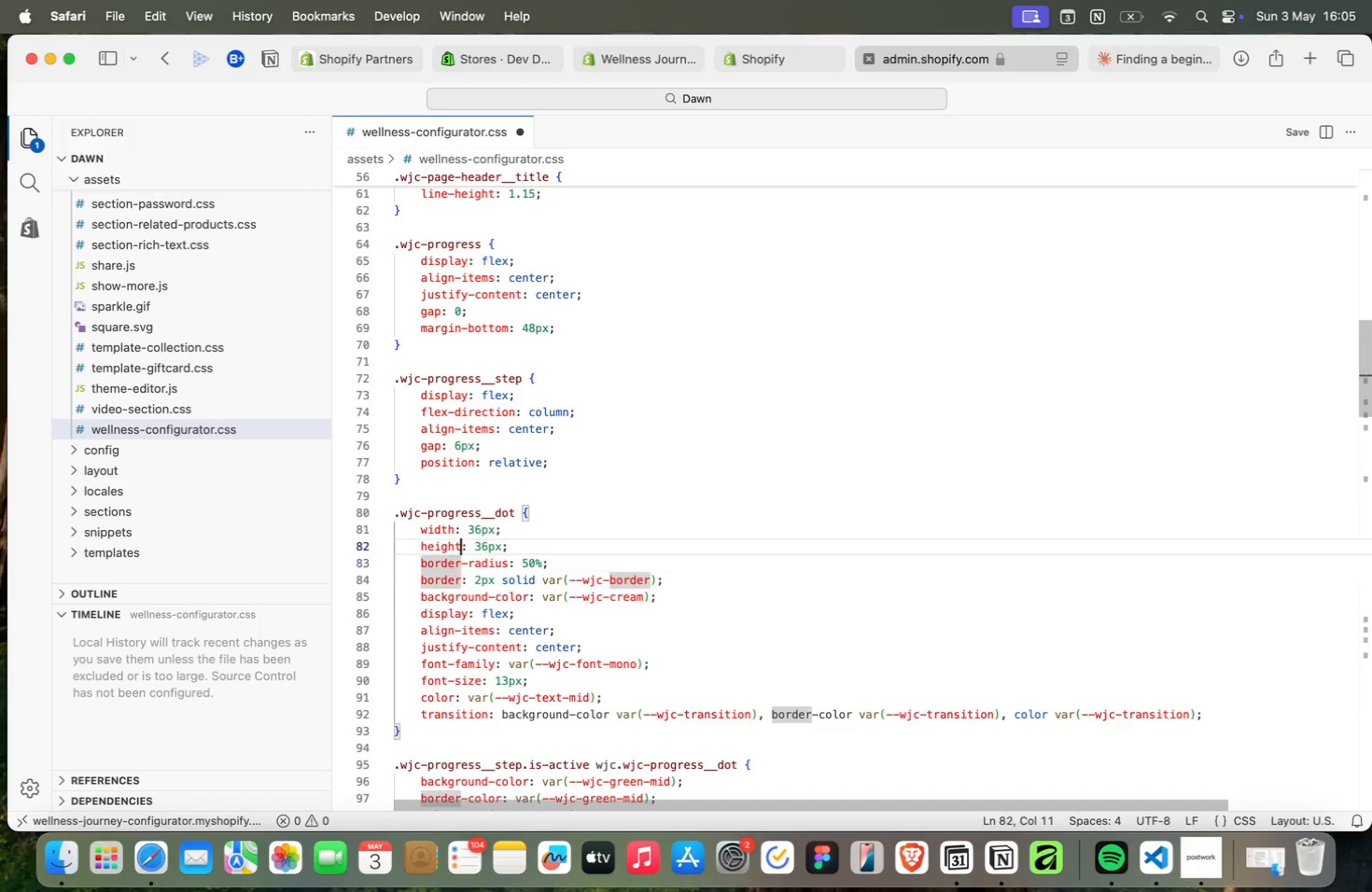 
key(ArrowUp)
 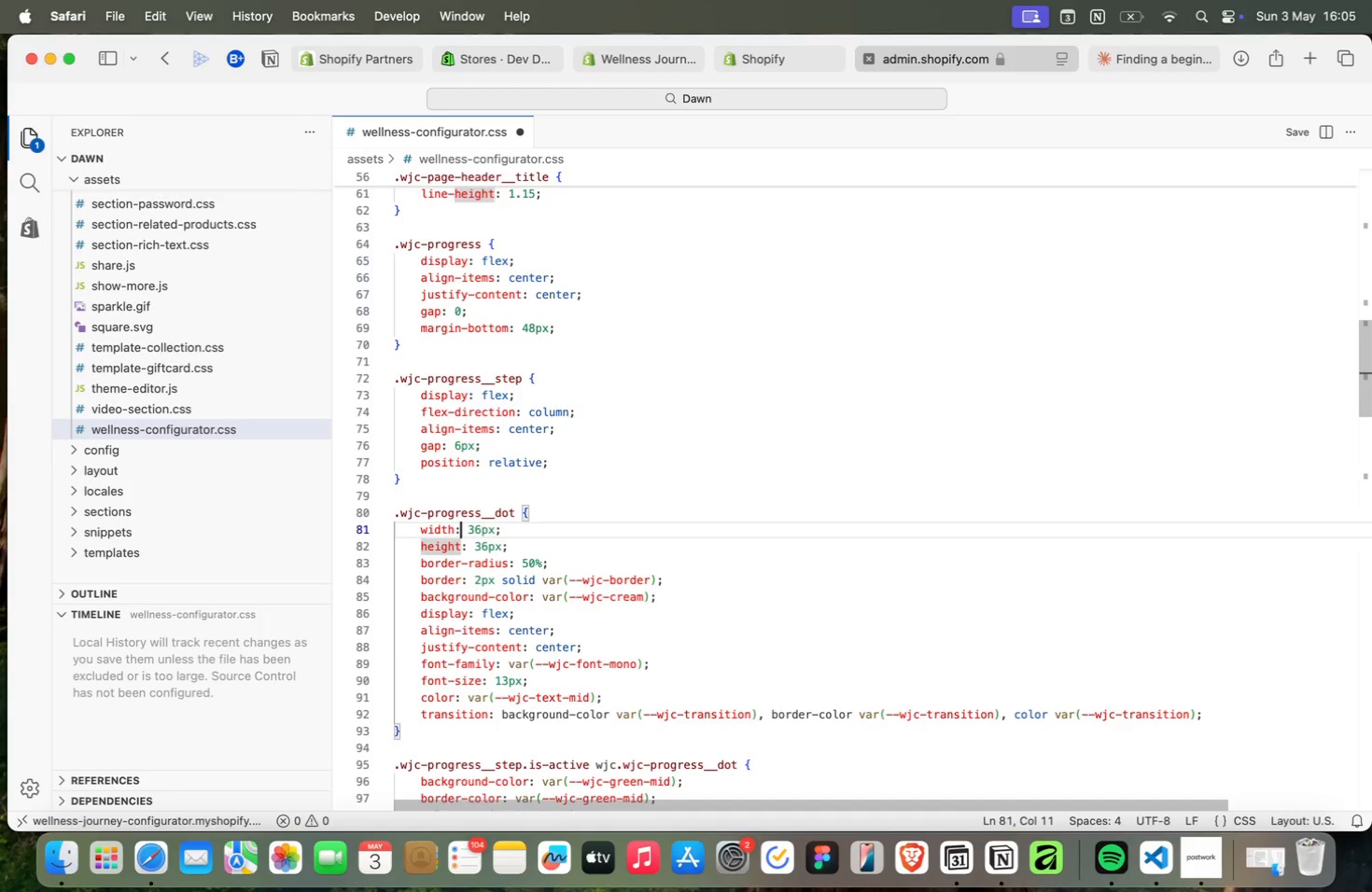 
key(ArrowUp)
 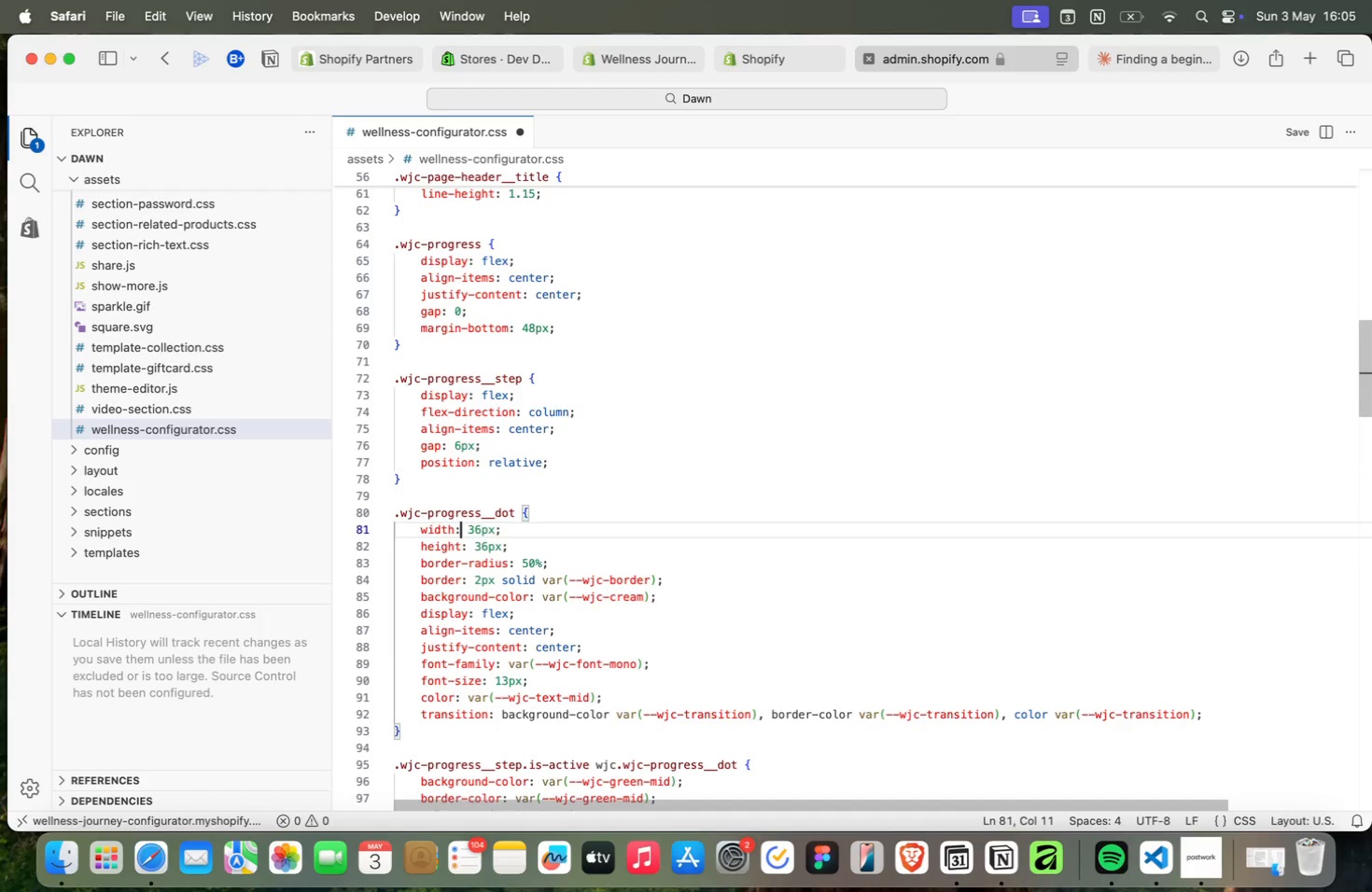 
key(ArrowLeft)
 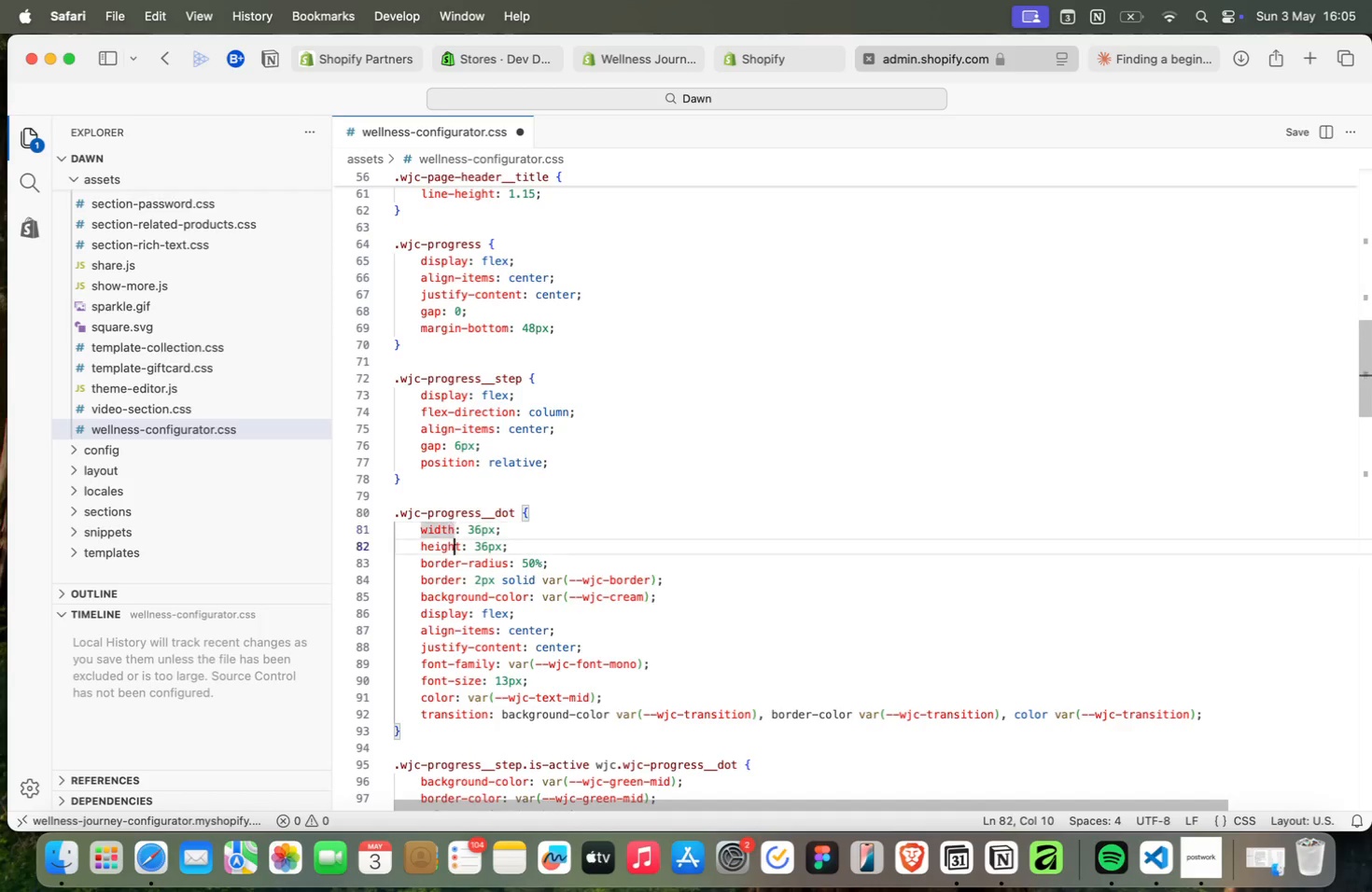 
key(ArrowDown)
 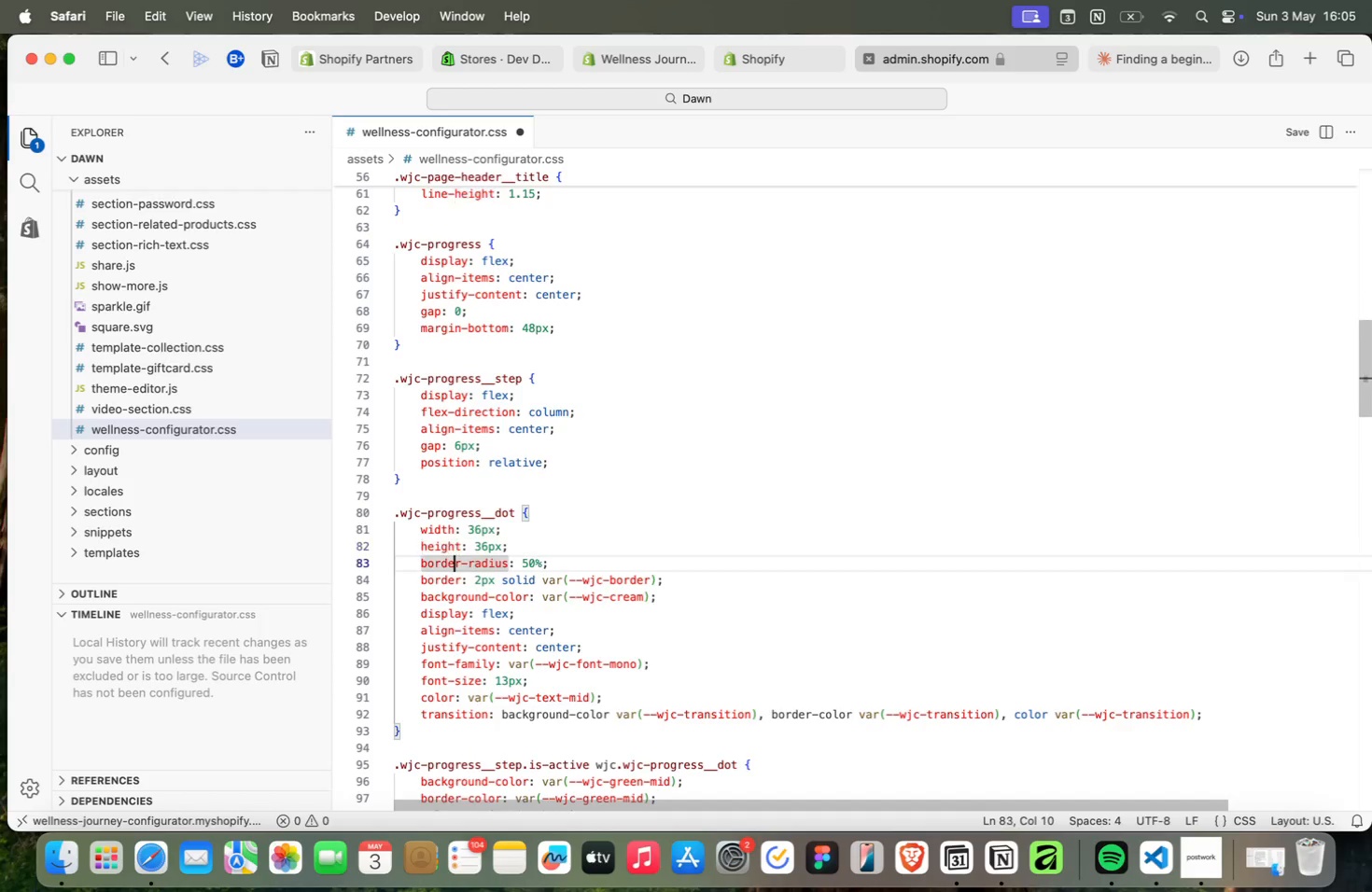 
key(ArrowDown)
 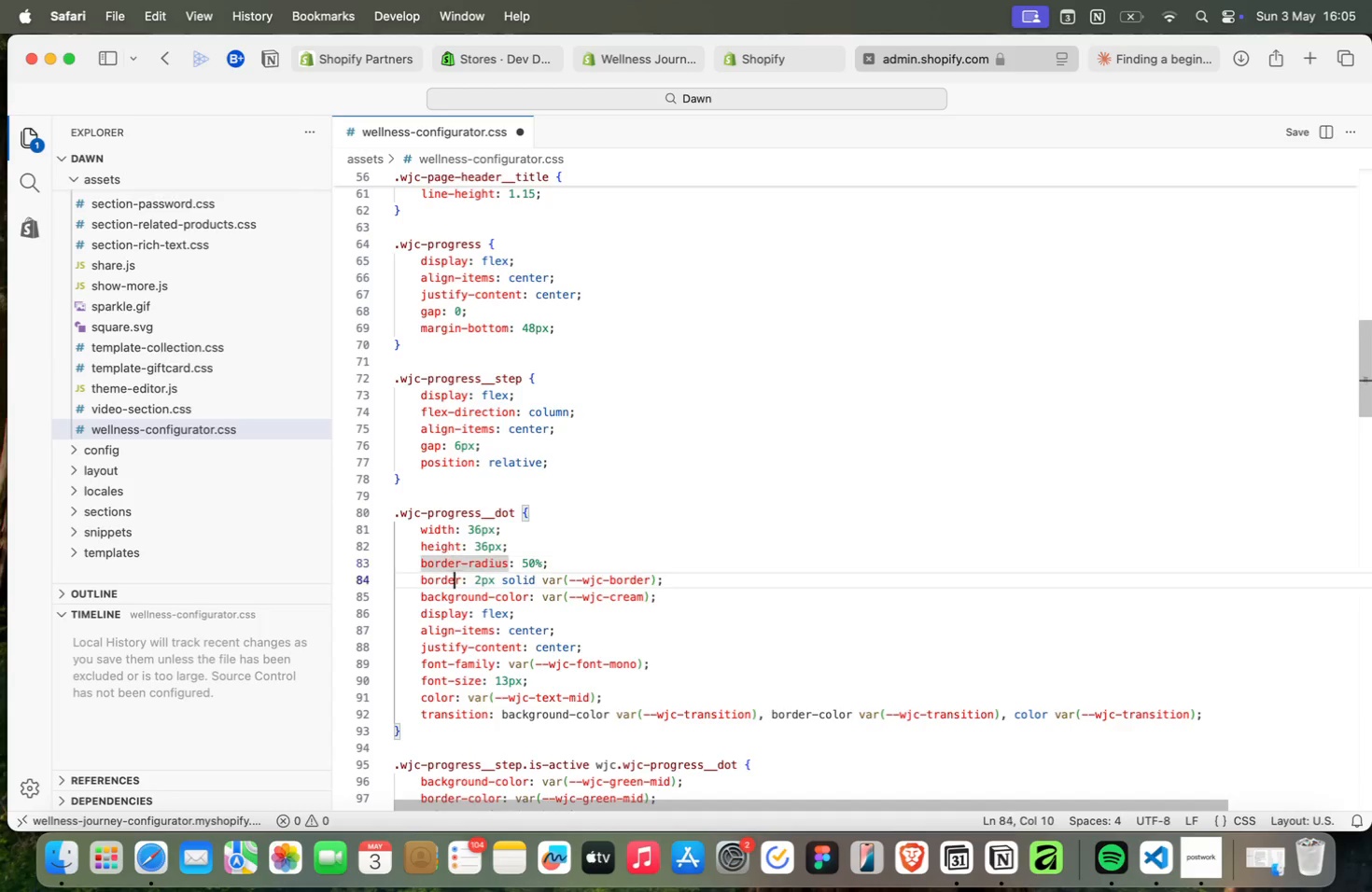 
key(ArrowDown)
 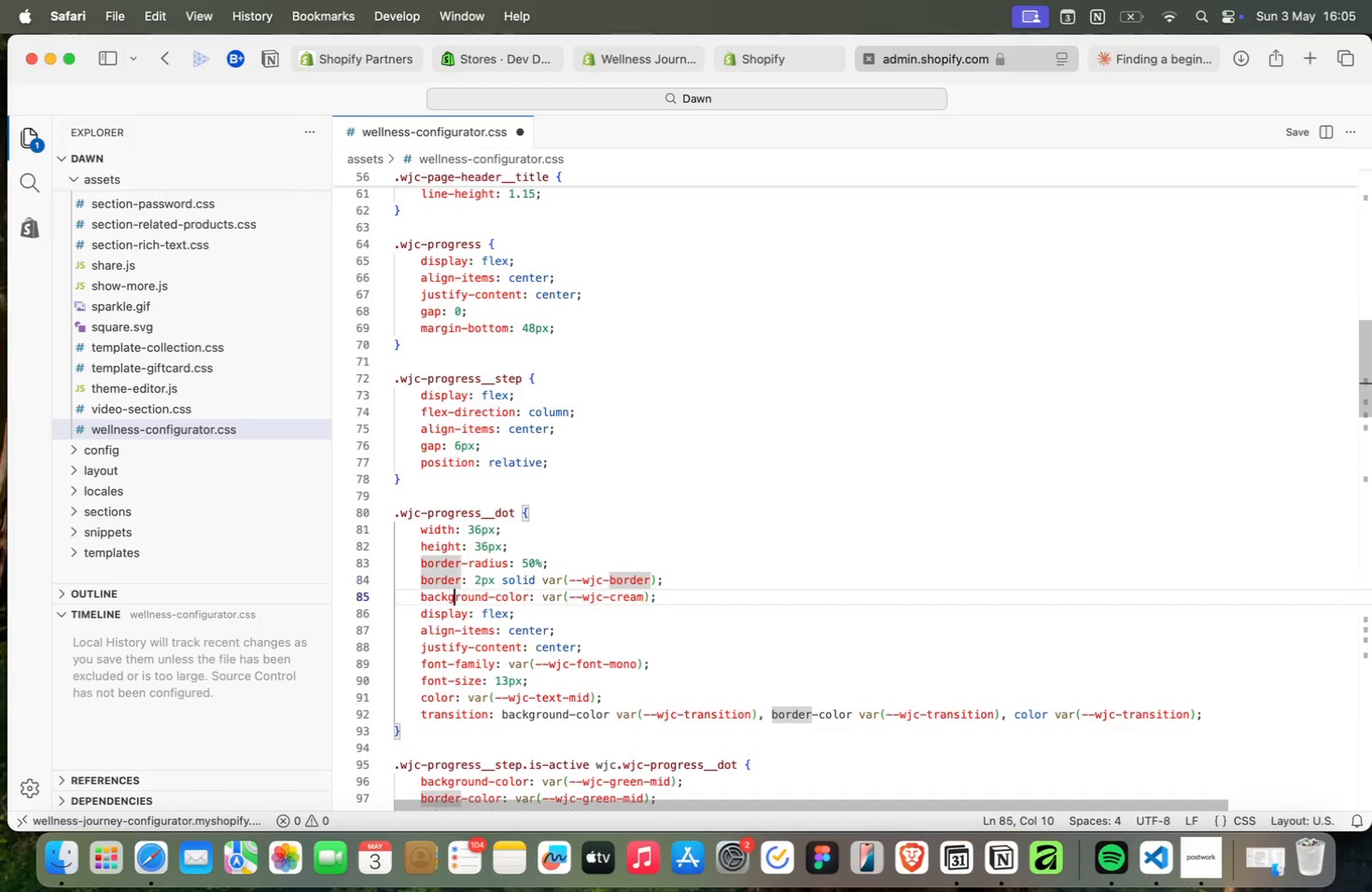 
key(ArrowDown)
 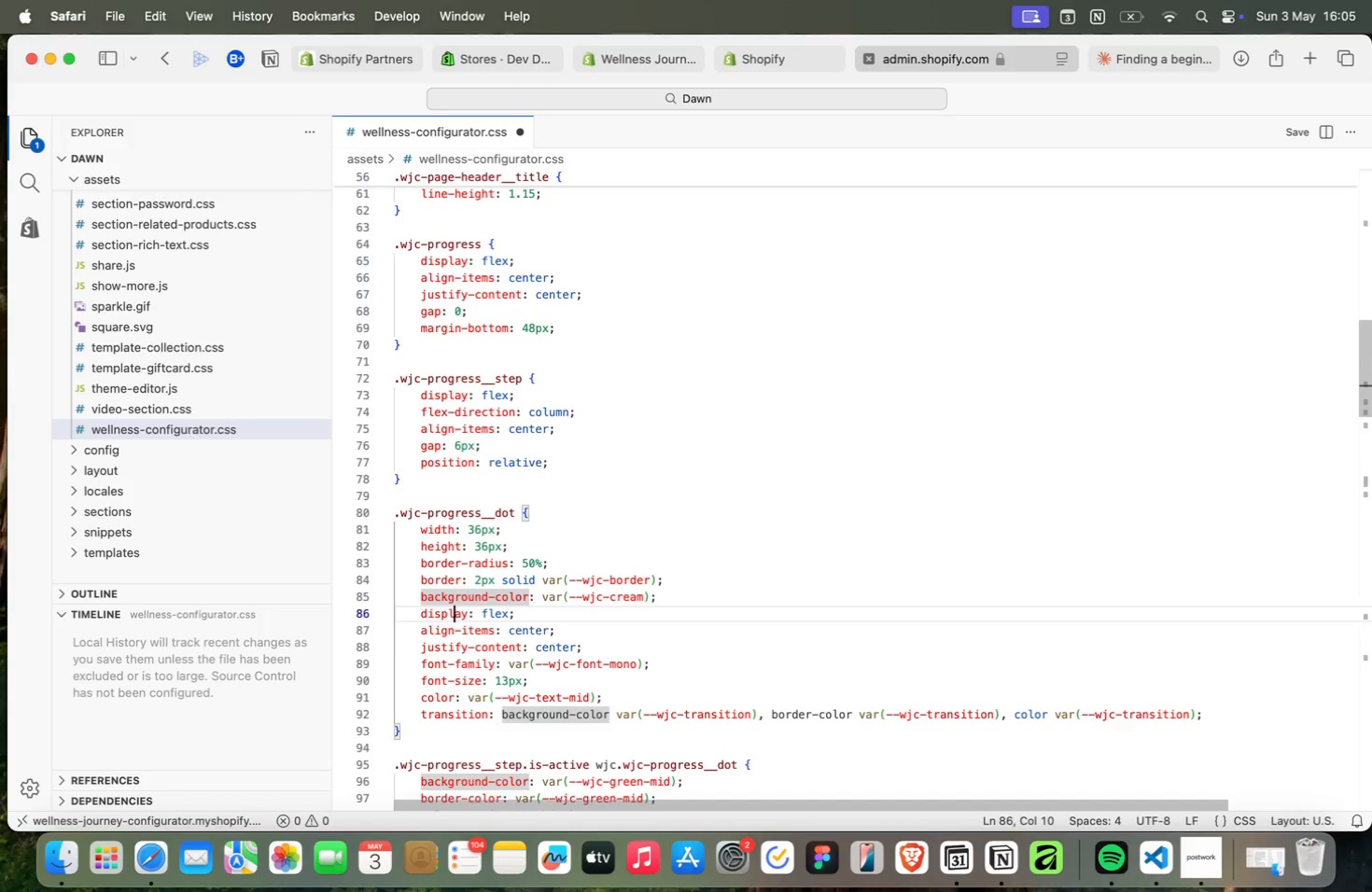 
key(ArrowDown)
 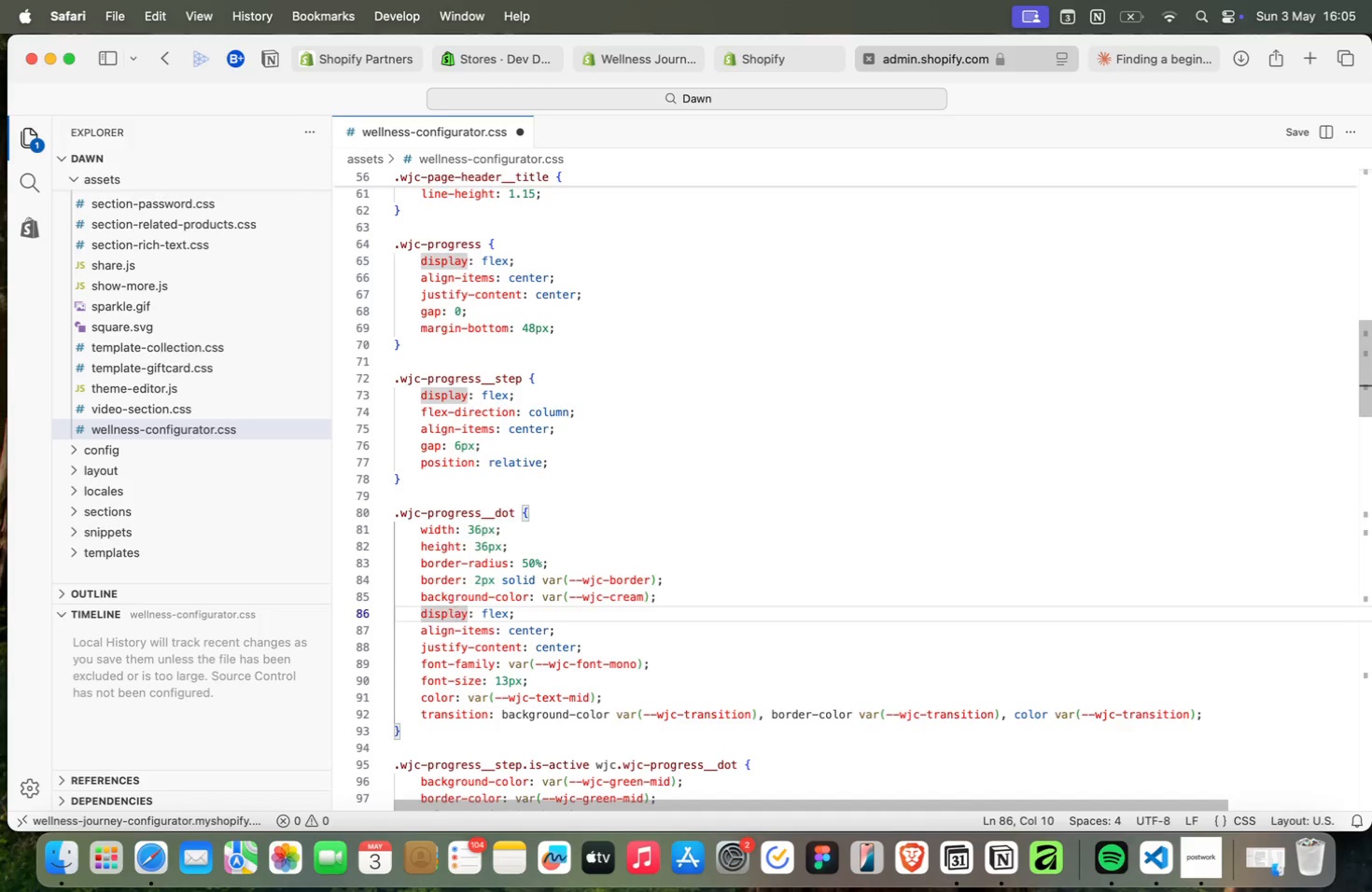 
key(ArrowRight)
 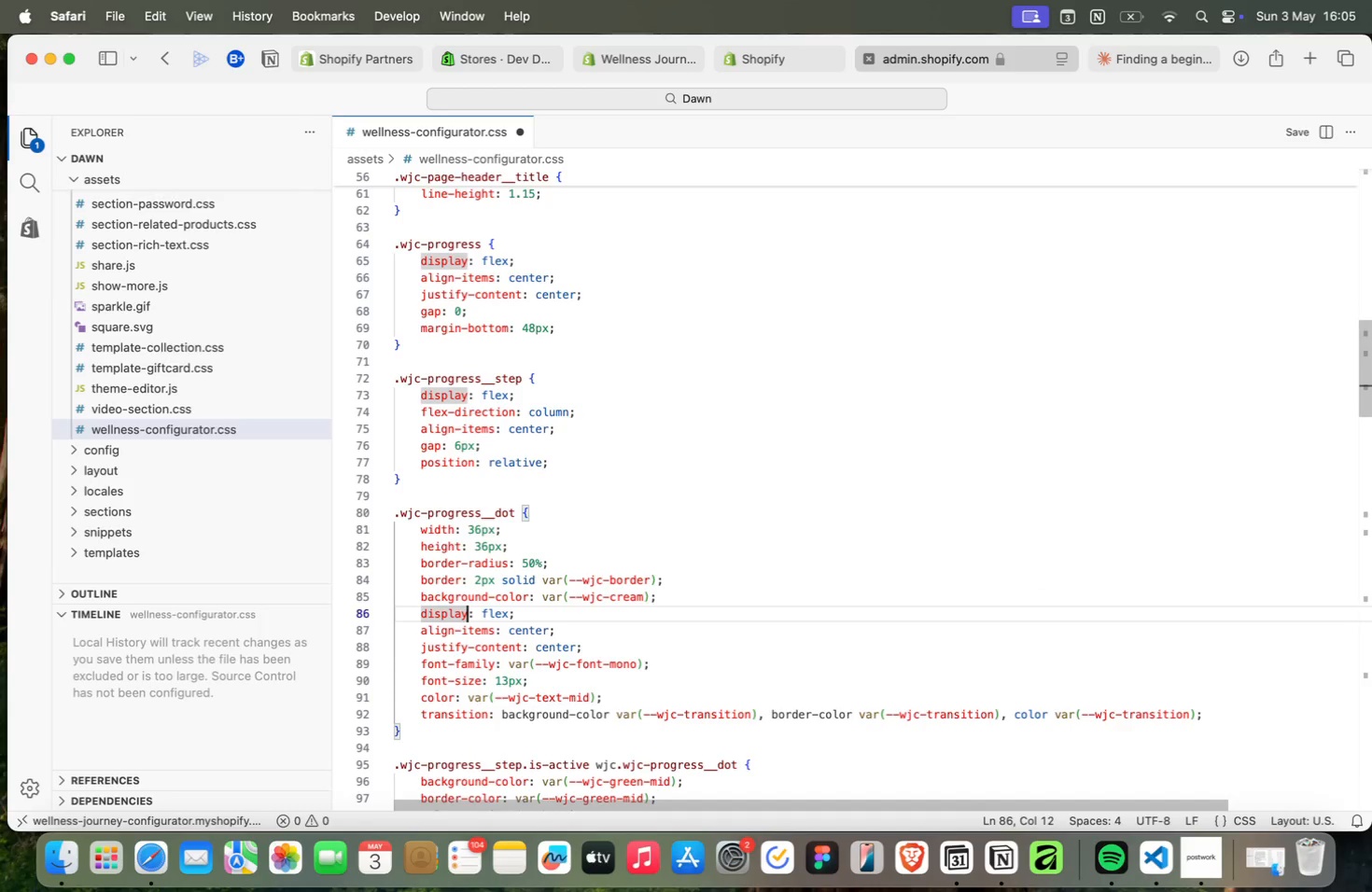 
key(ArrowRight)
 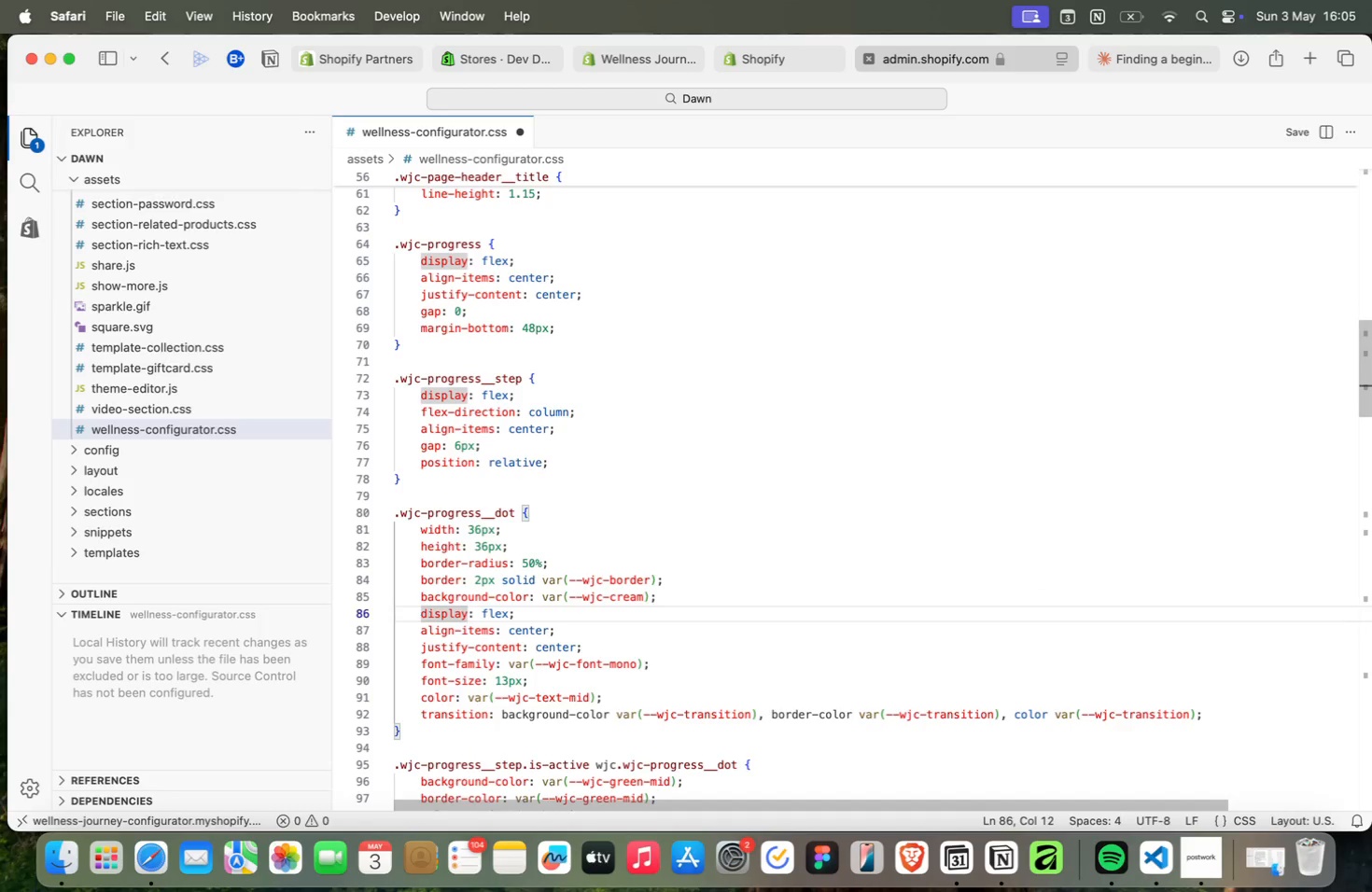 
key(ArrowDown)
 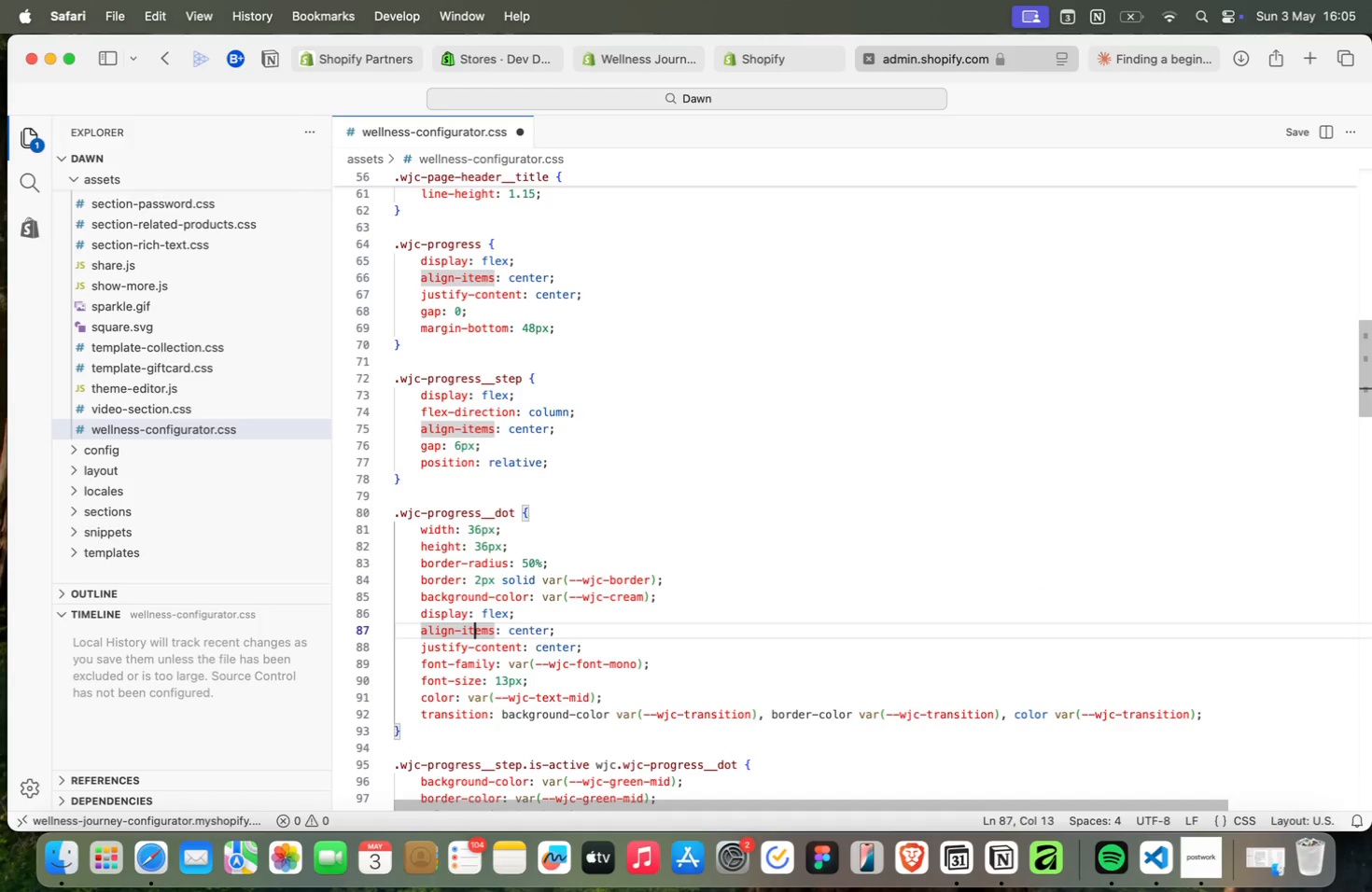 
key(ArrowRight)
 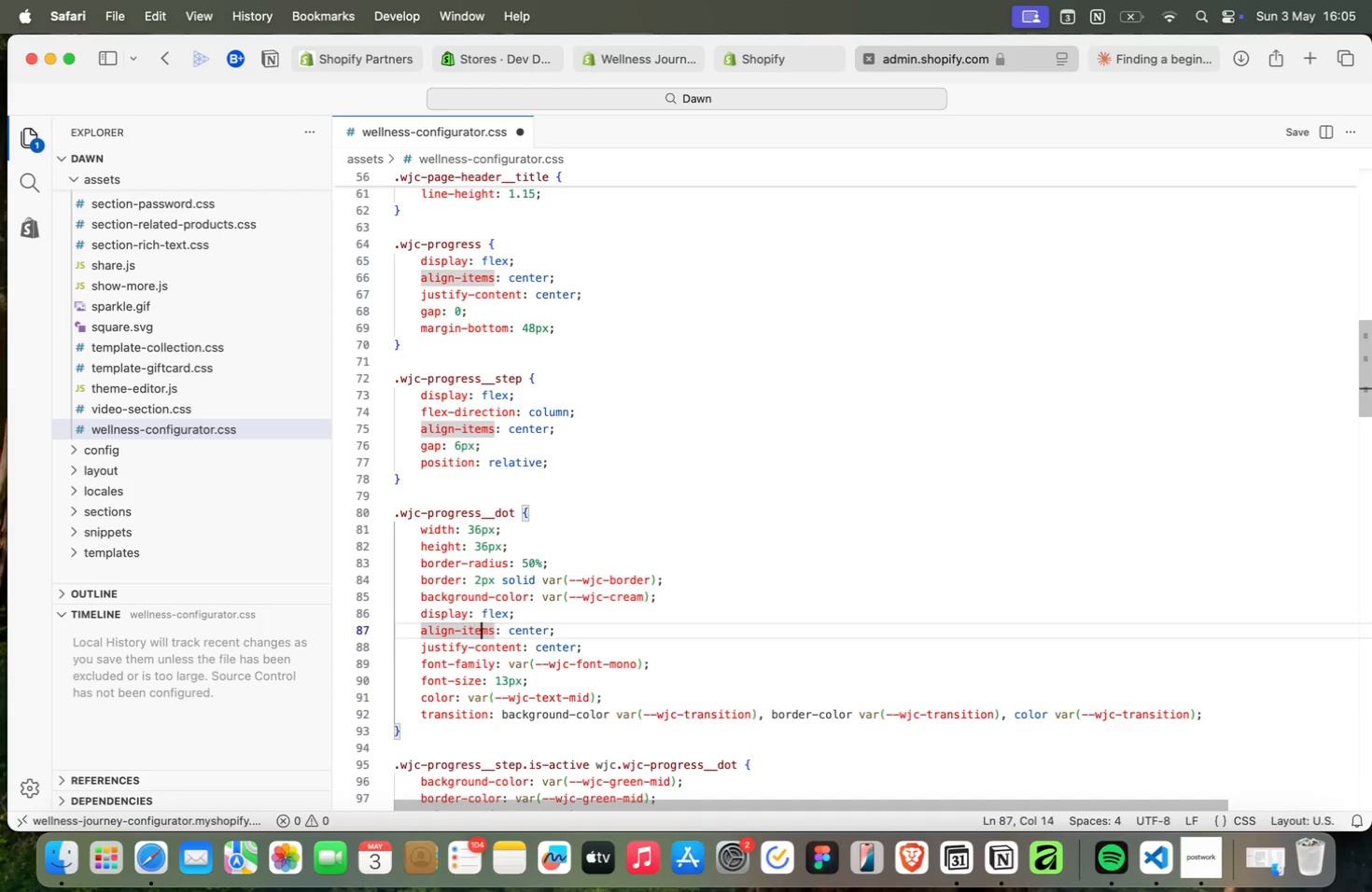 
key(ArrowRight)
 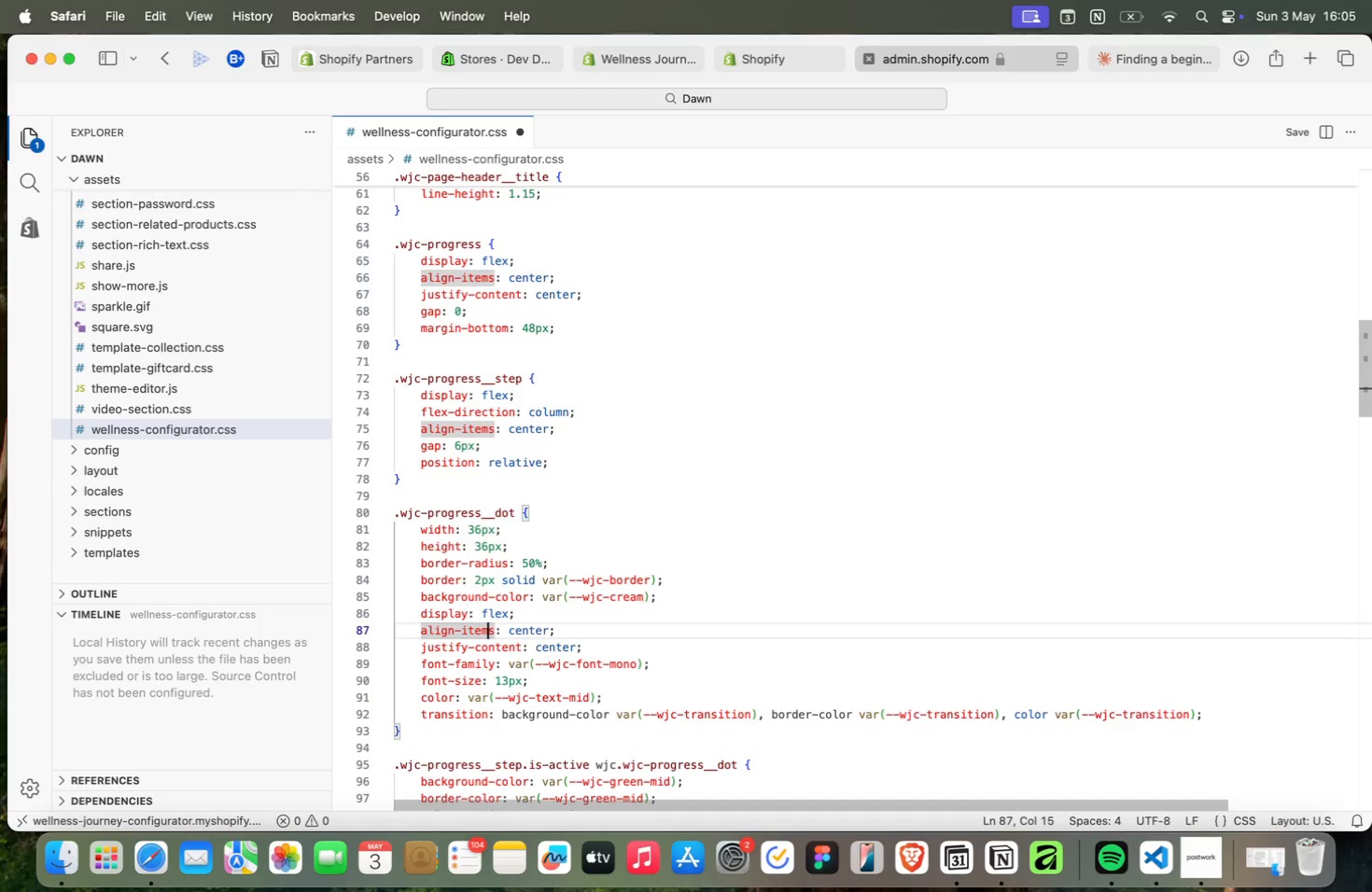 
key(ArrowRight)
 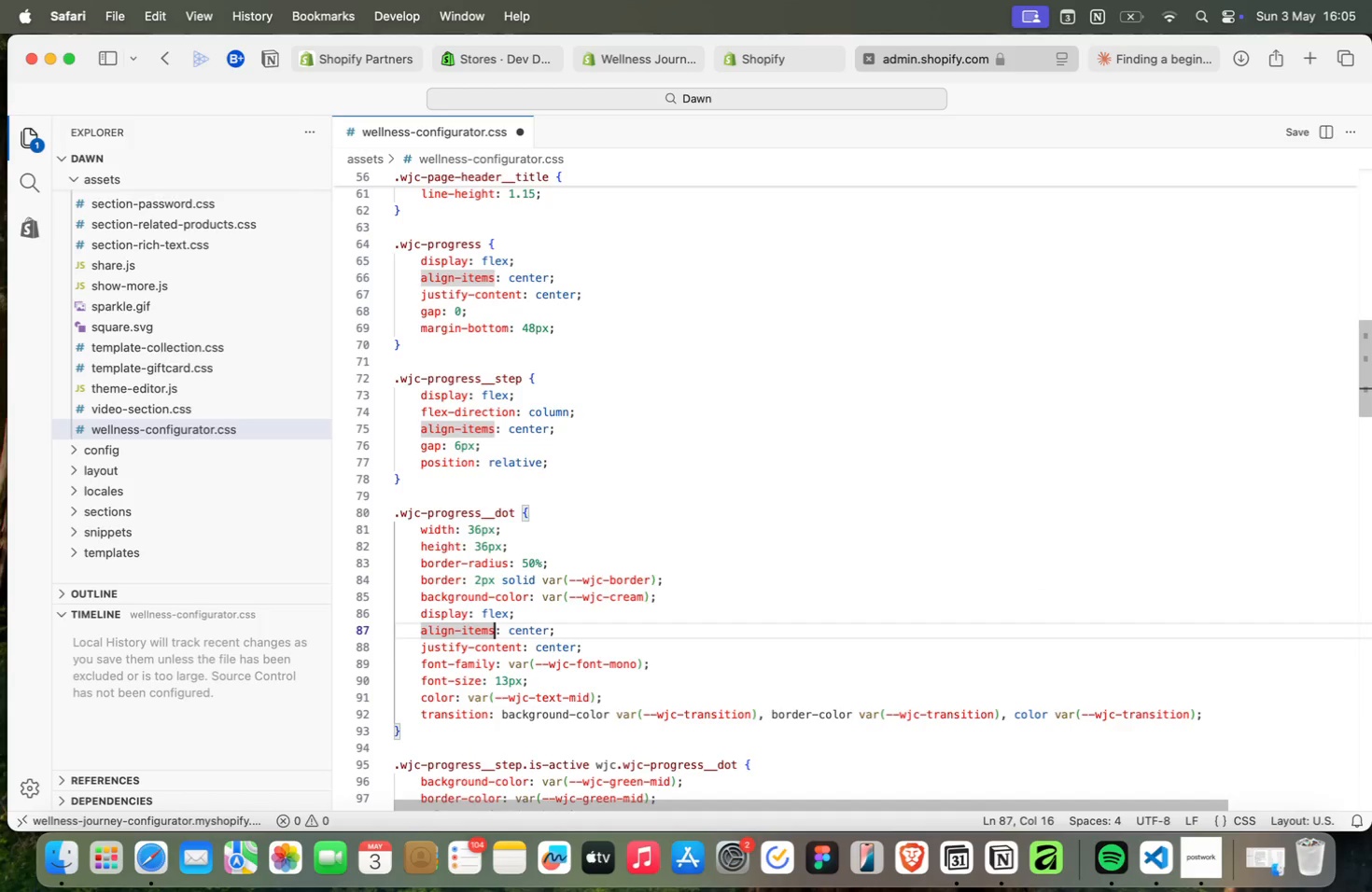 
key(ArrowRight)
 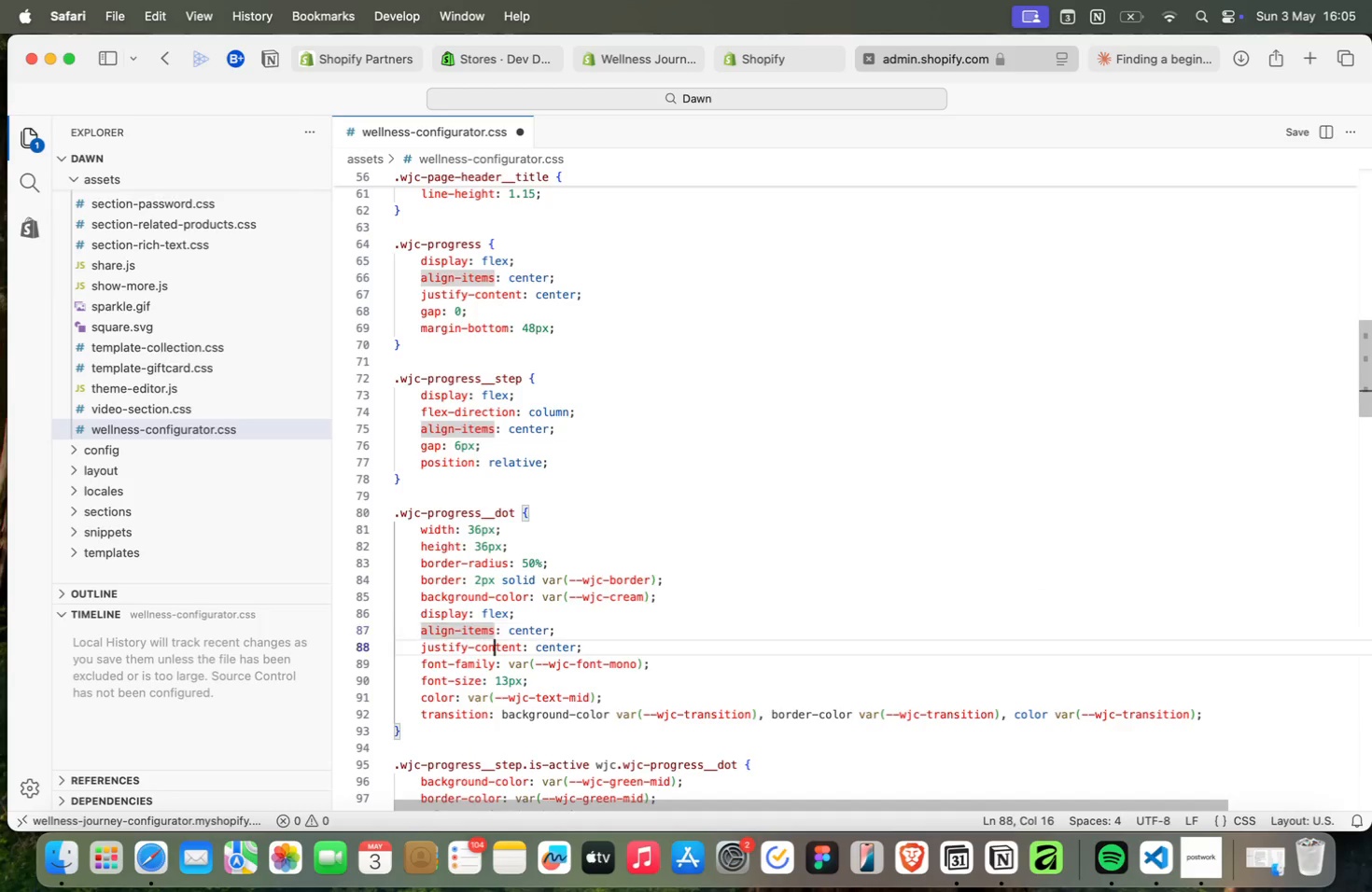 
key(ArrowDown)
 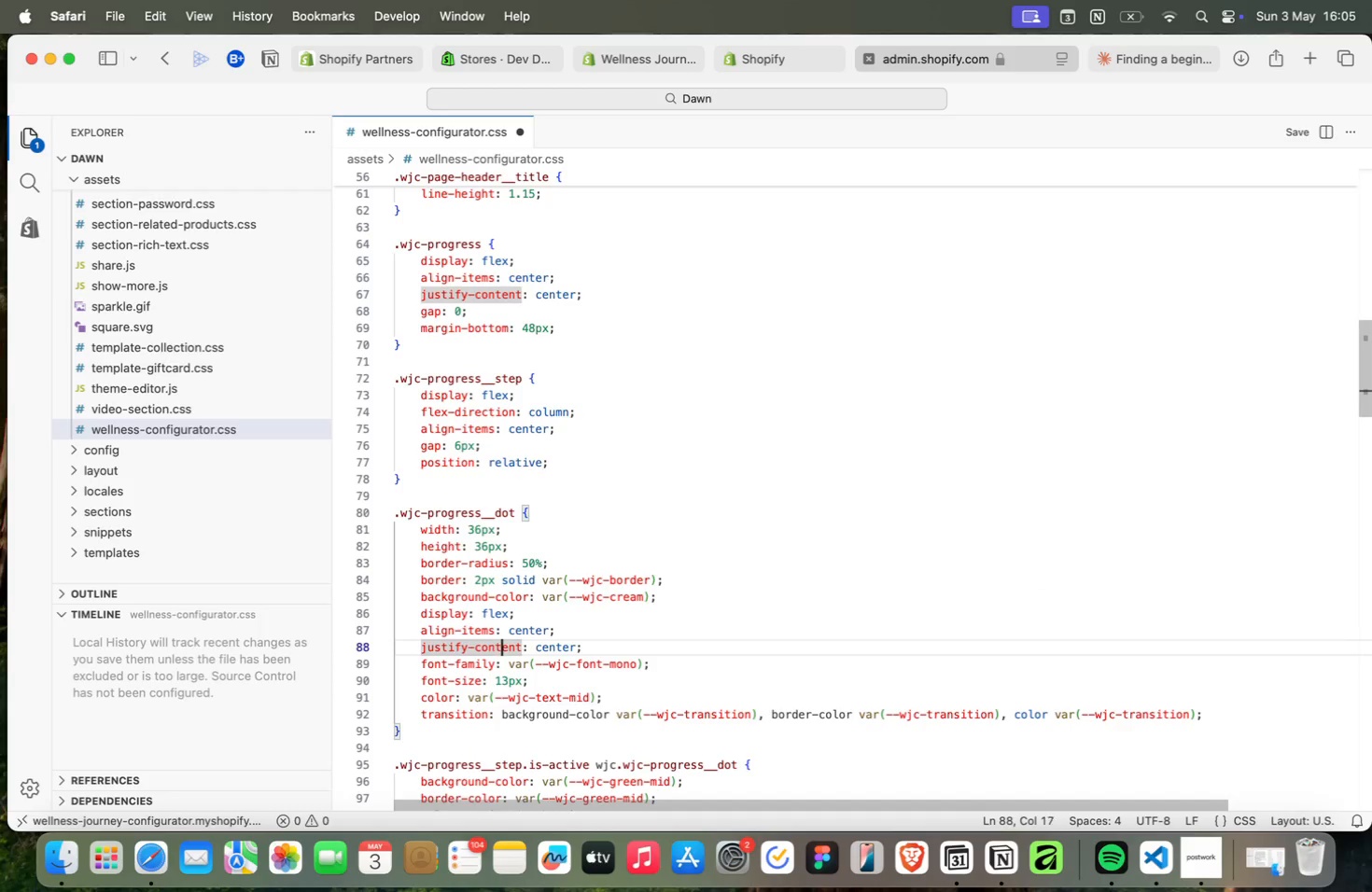 
key(ArrowRight)
 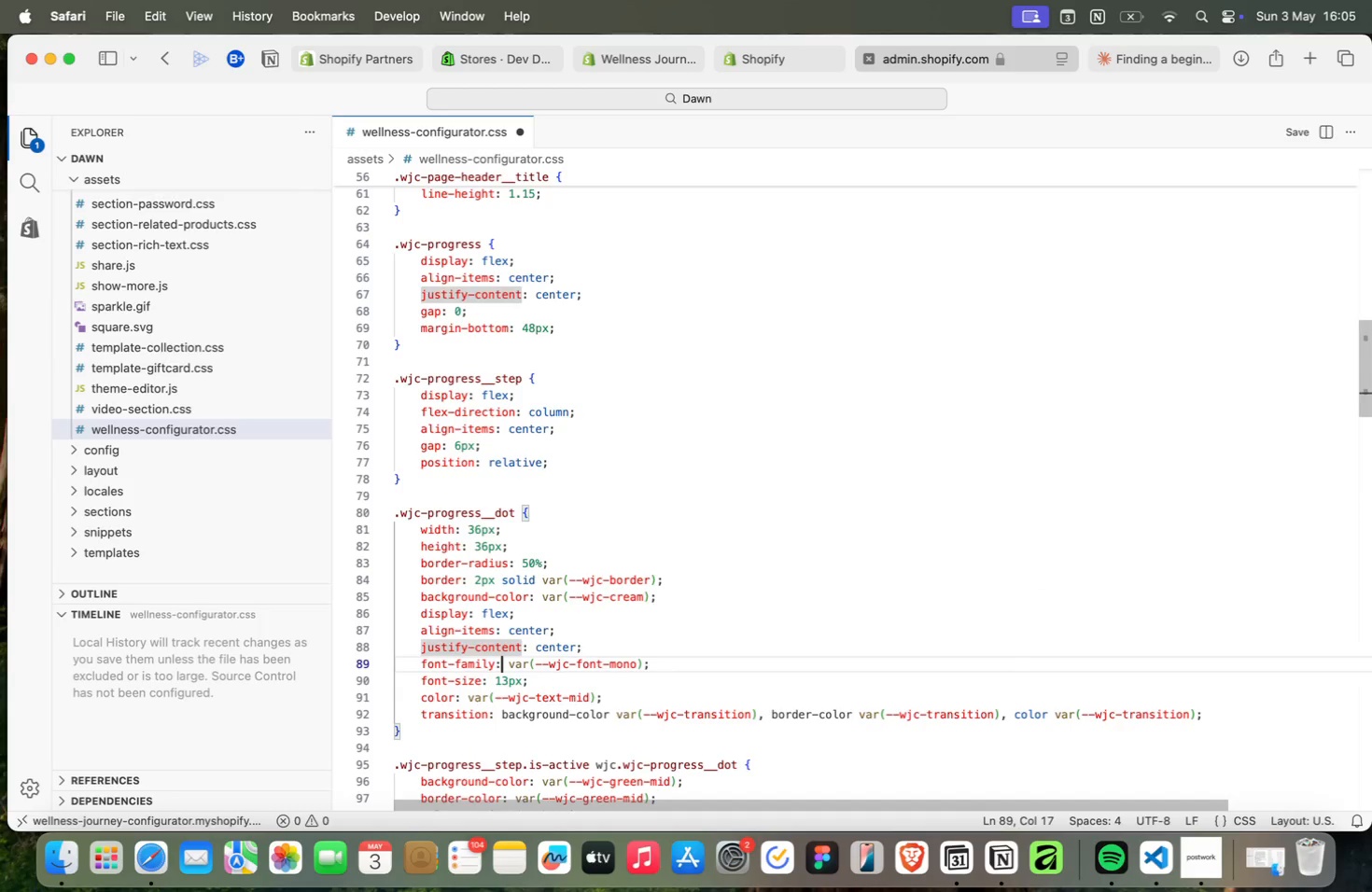 
key(ArrowDown)
 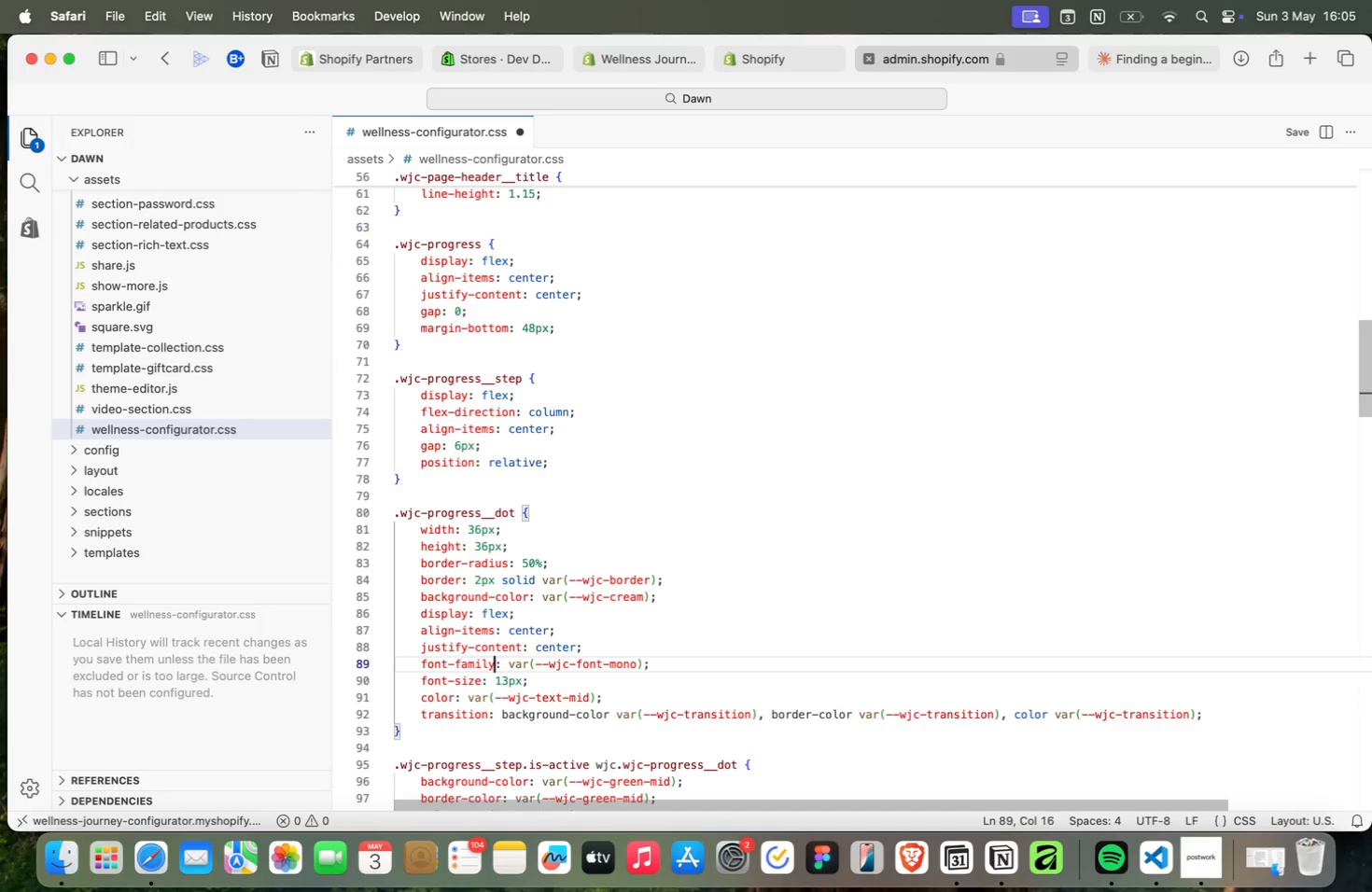 
key(ArrowLeft)
 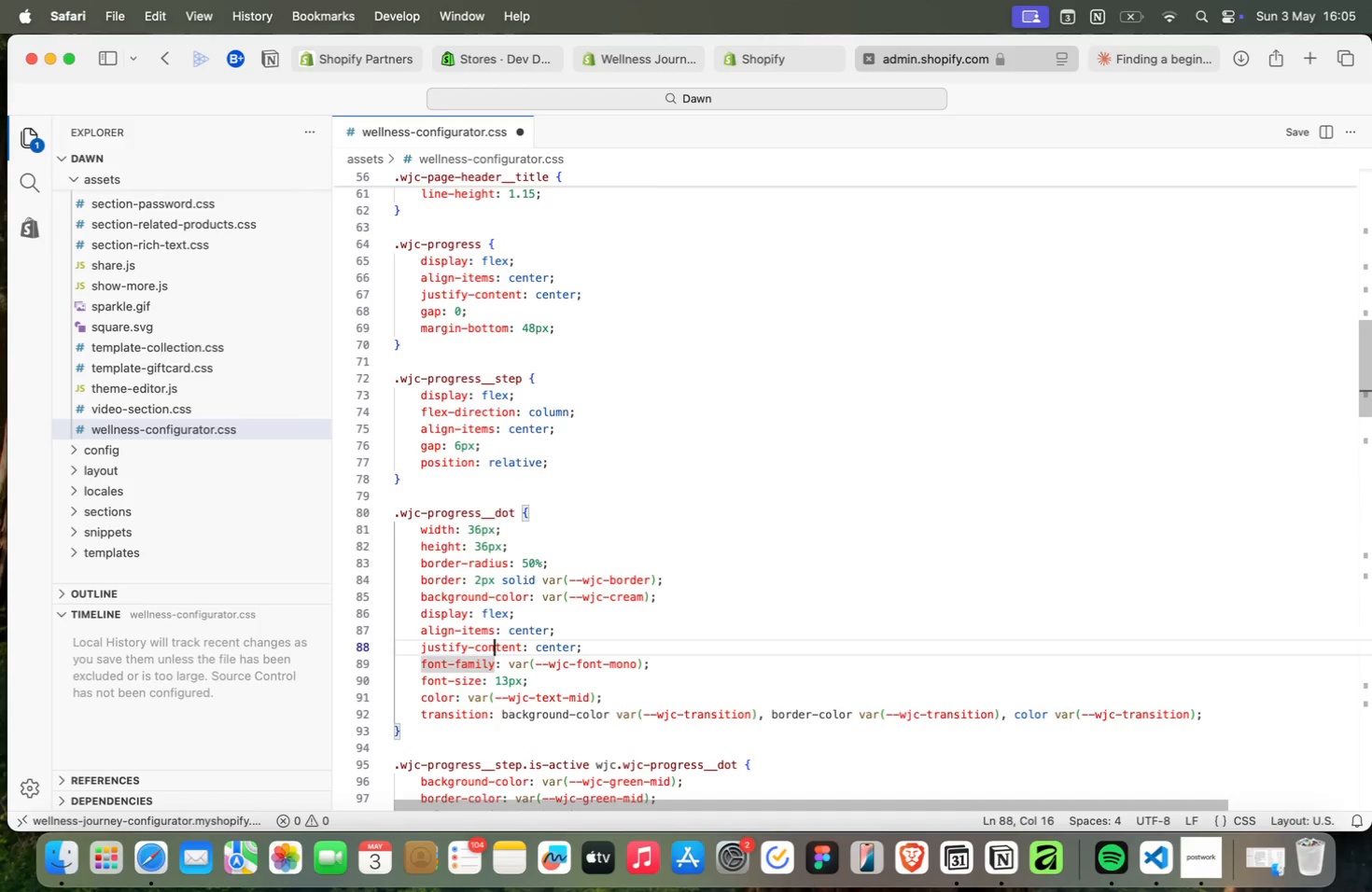 
key(ArrowUp)
 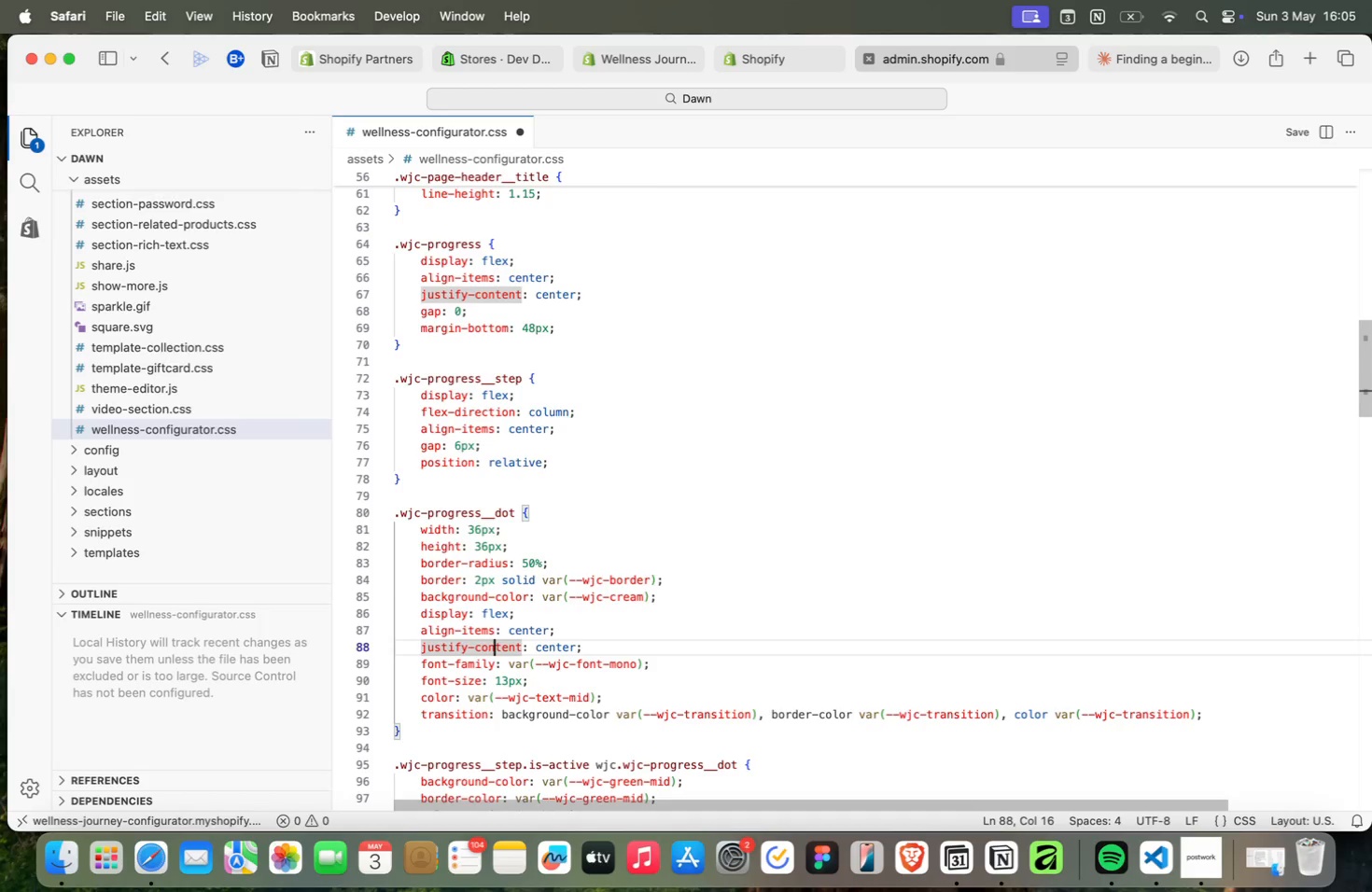 
key(ArrowDown)
 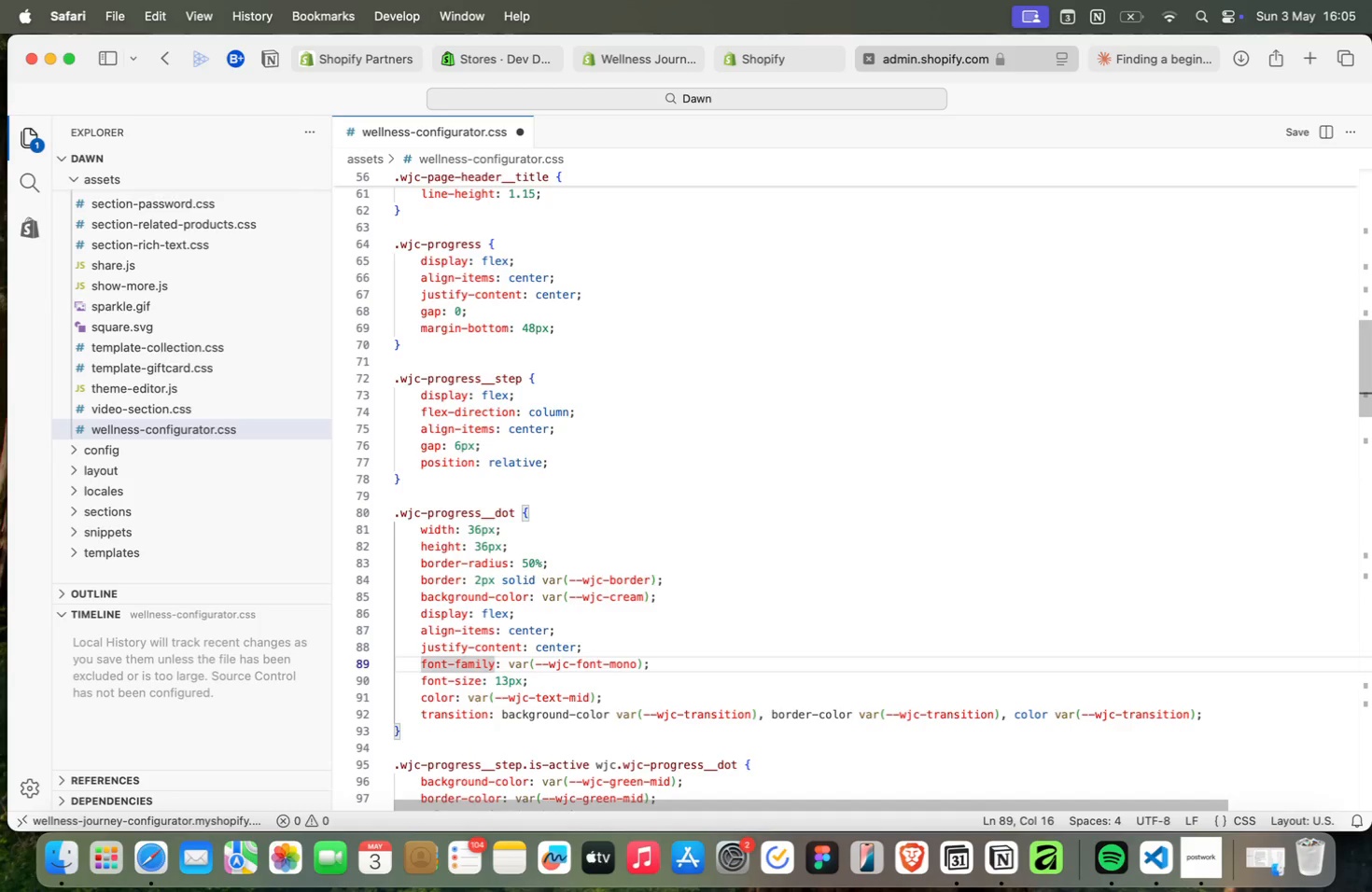 
key(ArrowDown)
 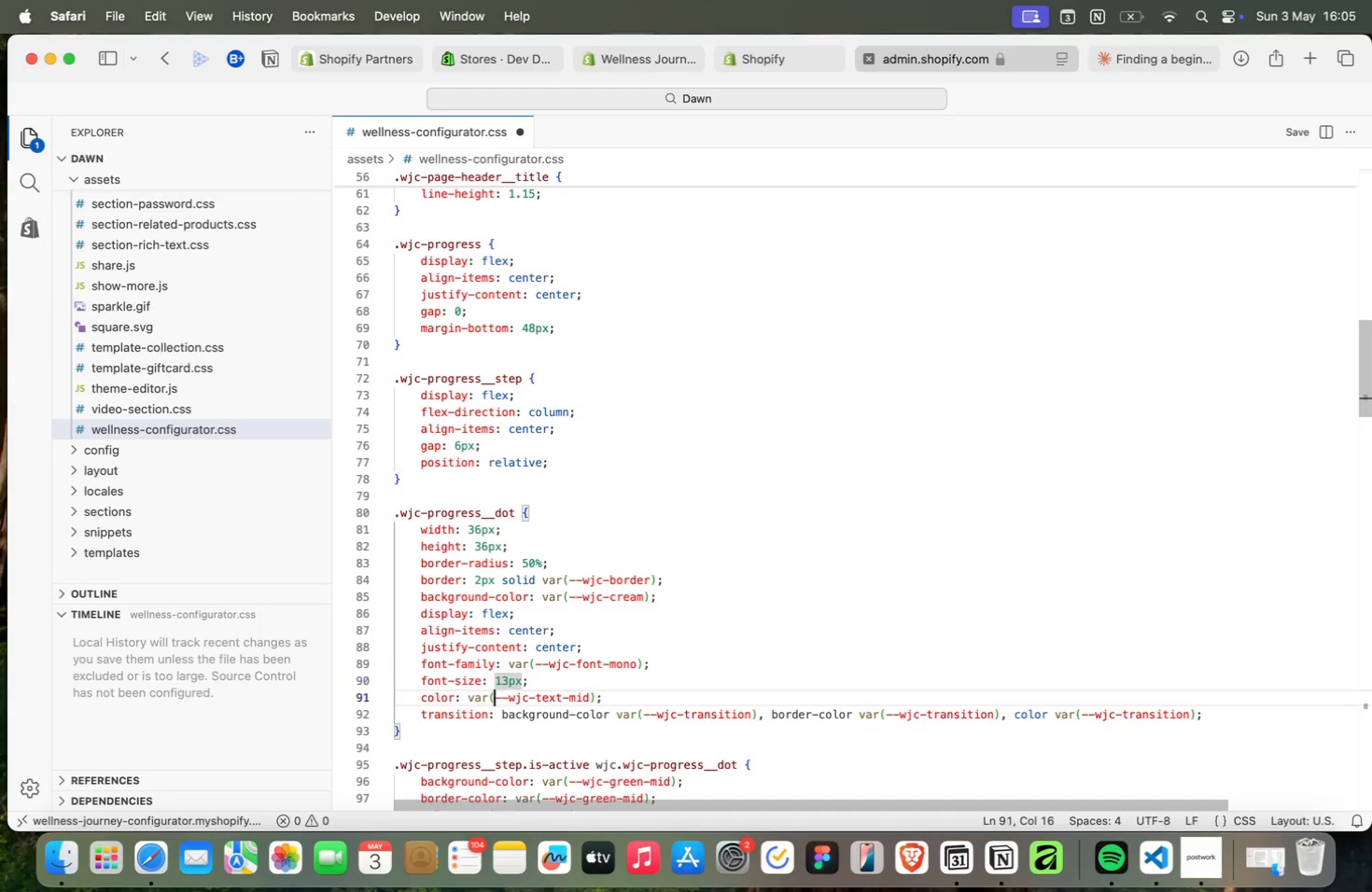 
key(ArrowDown)
 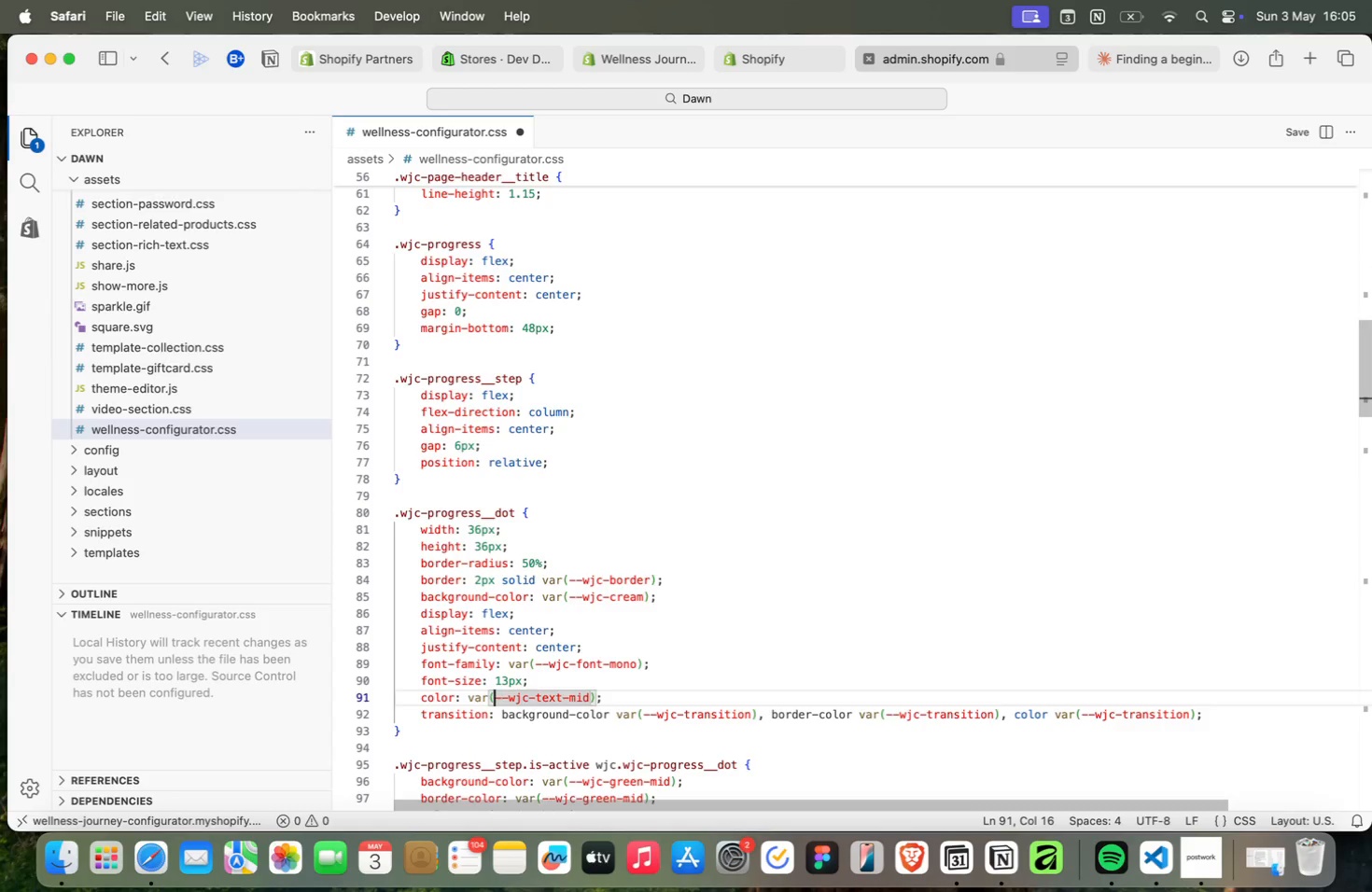 
key(ArrowLeft)
 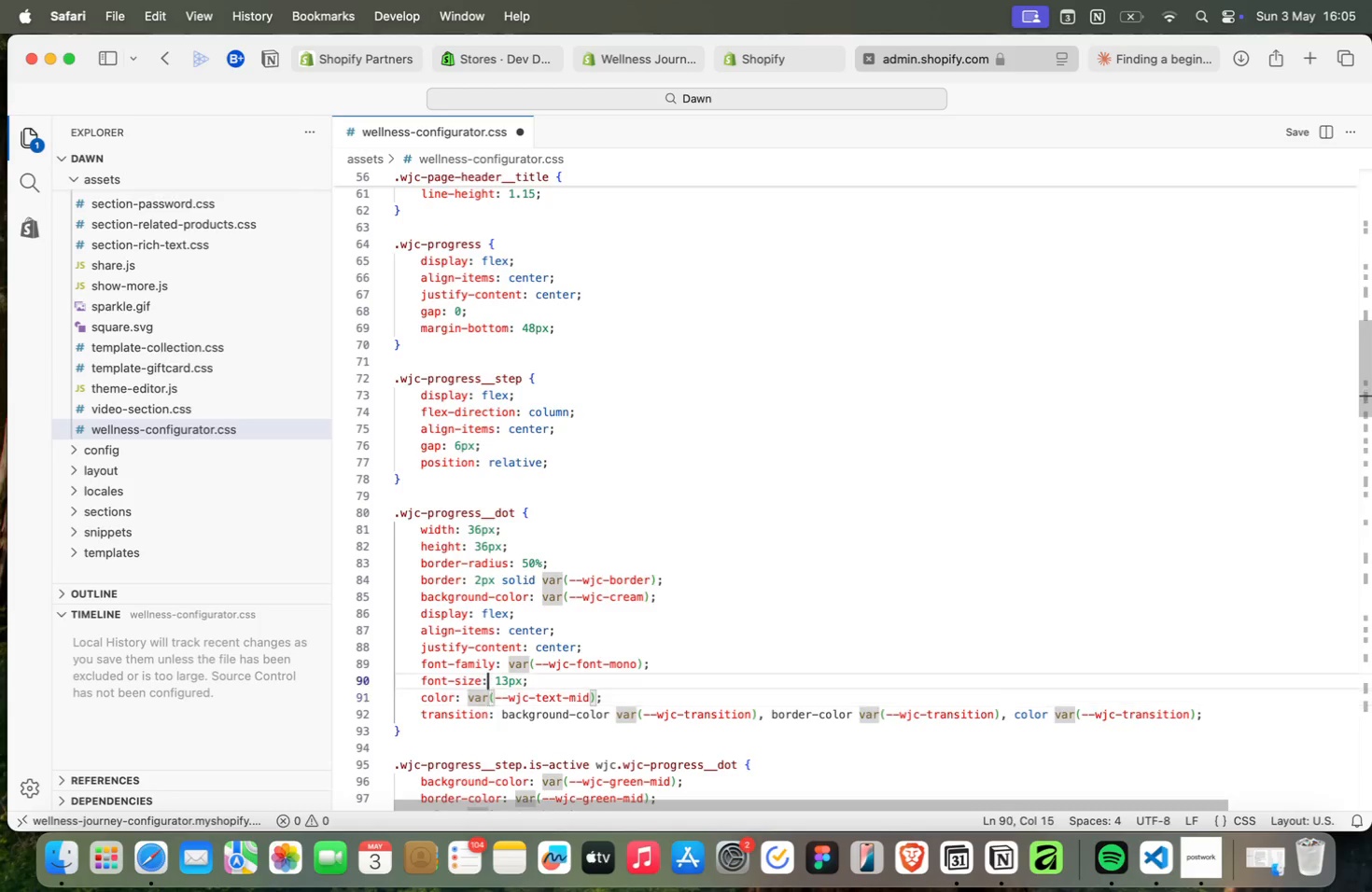 
key(ArrowUp)
 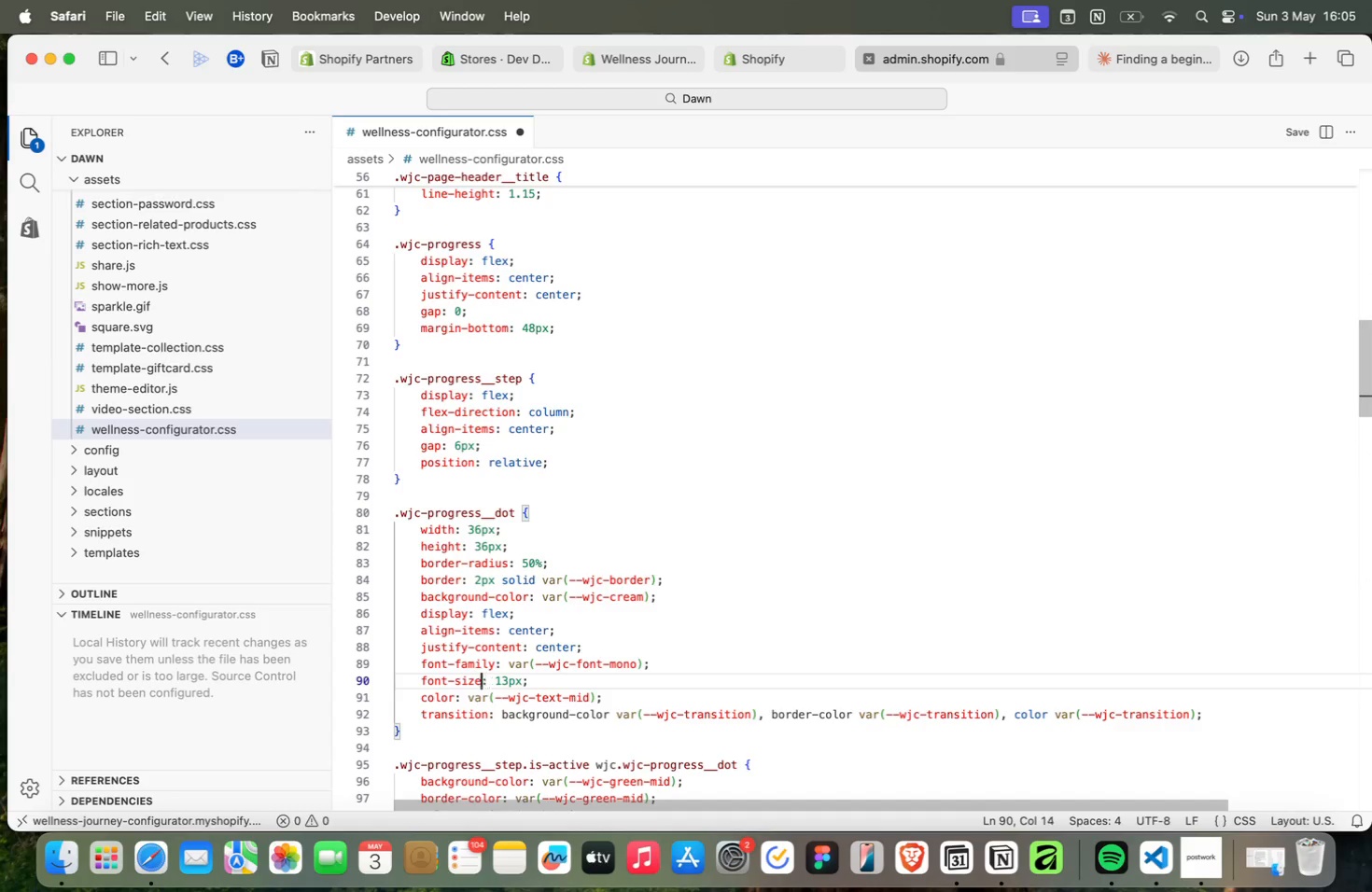 
key(ArrowLeft)
 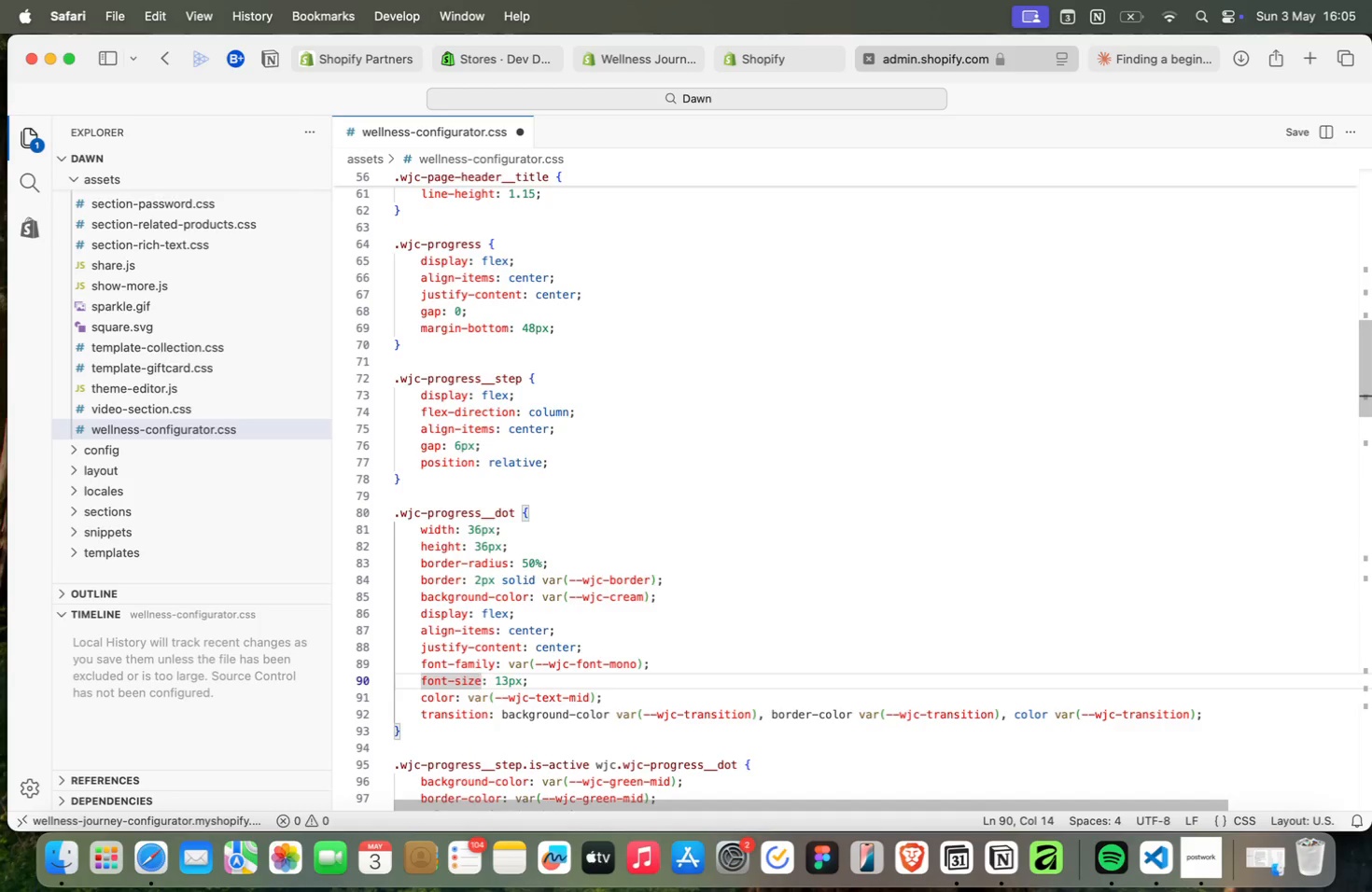 
key(ArrowDown)
 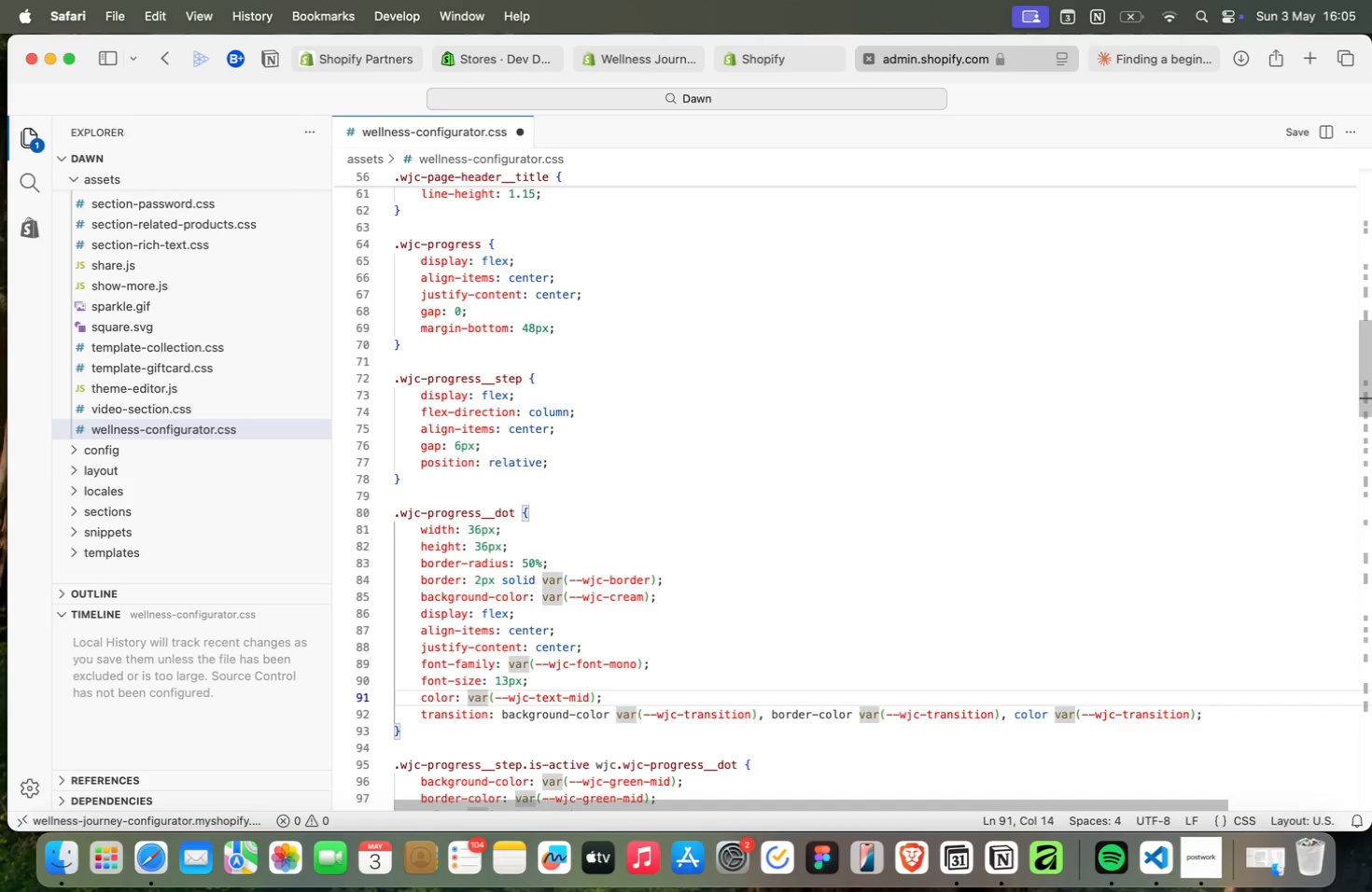 
key(ArrowDown)
 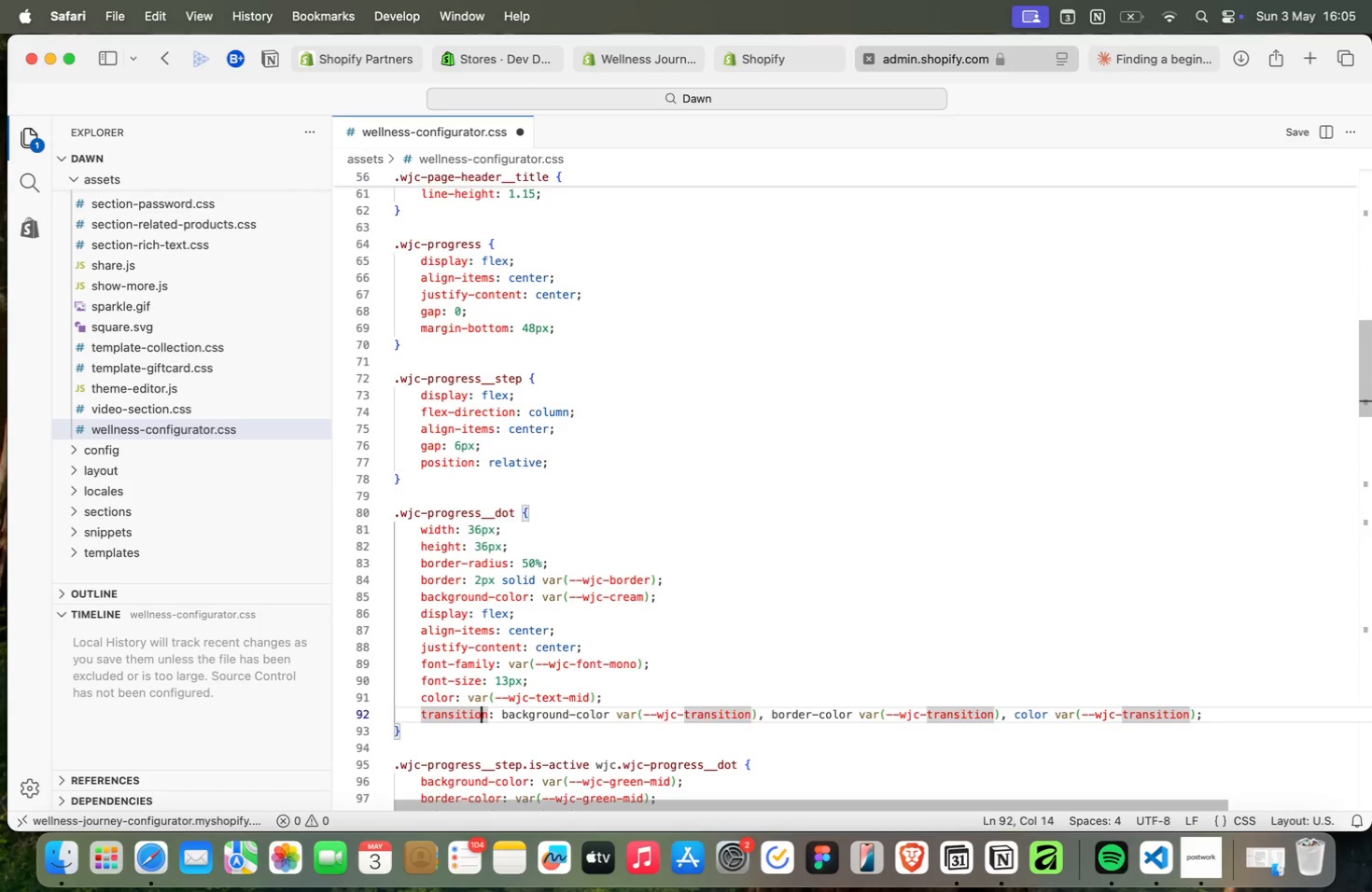 
key(ArrowDown)
 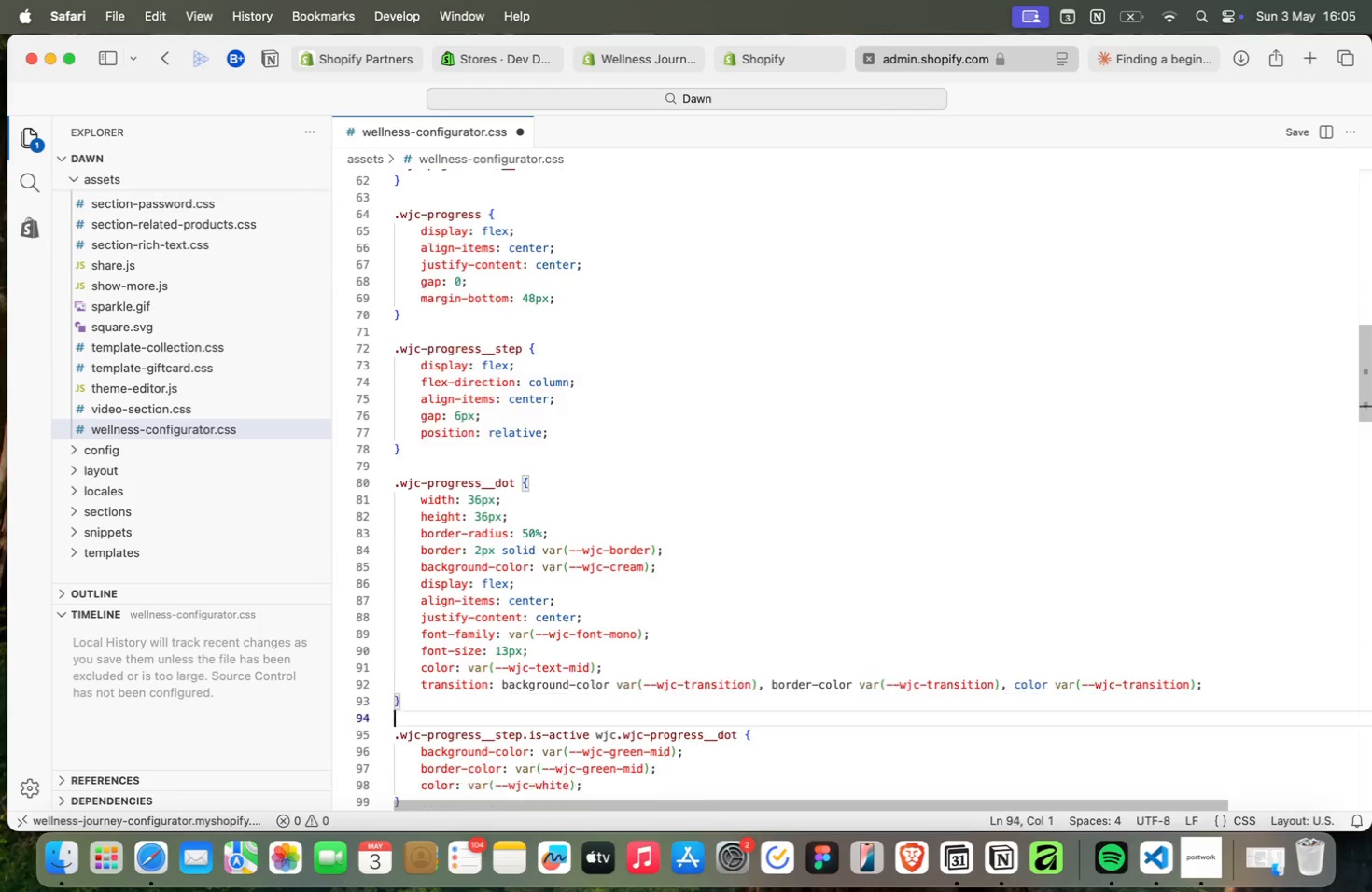 
key(ArrowDown)
 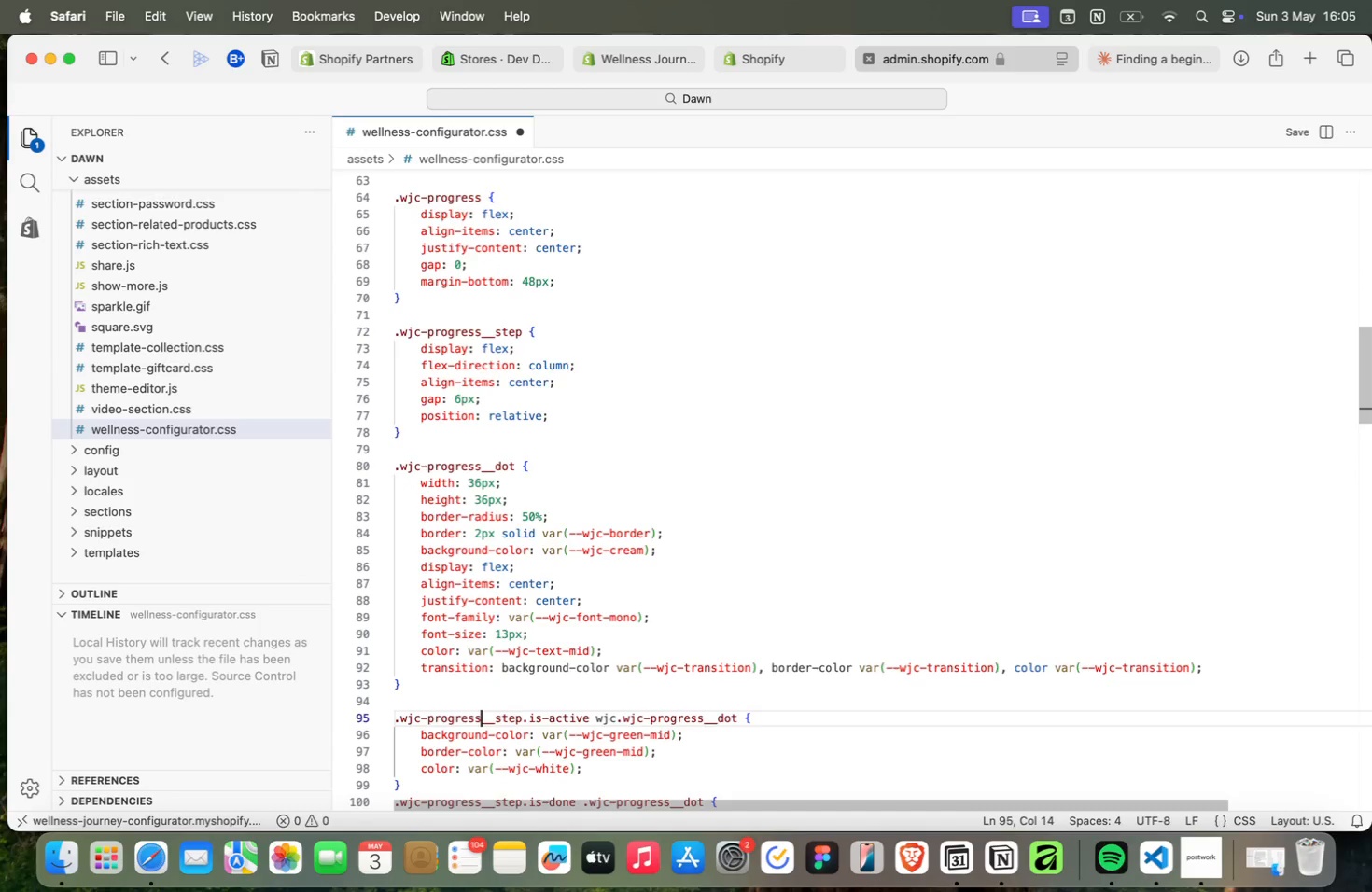 
key(ArrowDown)
 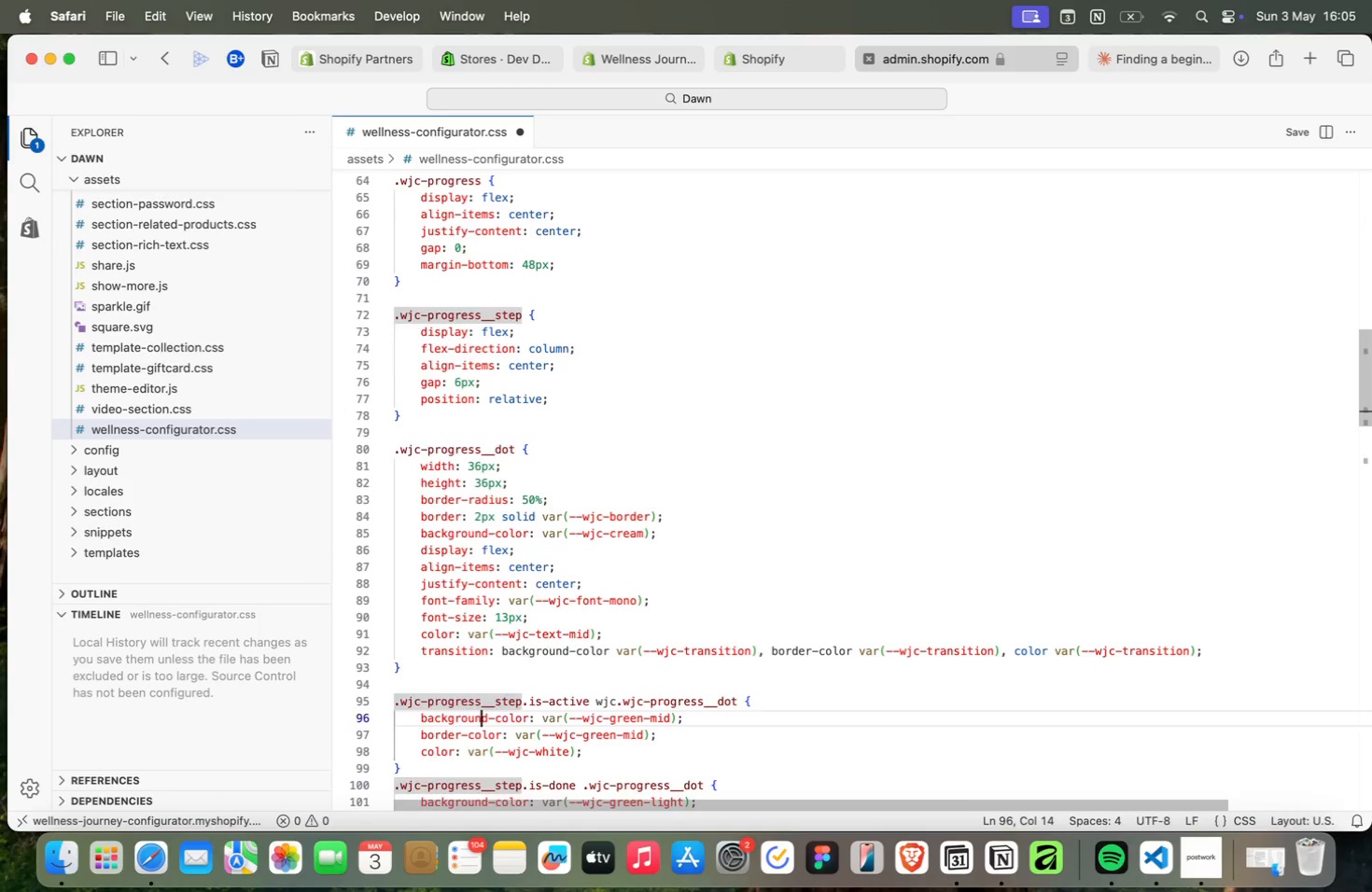 
key(ArrowDown)
 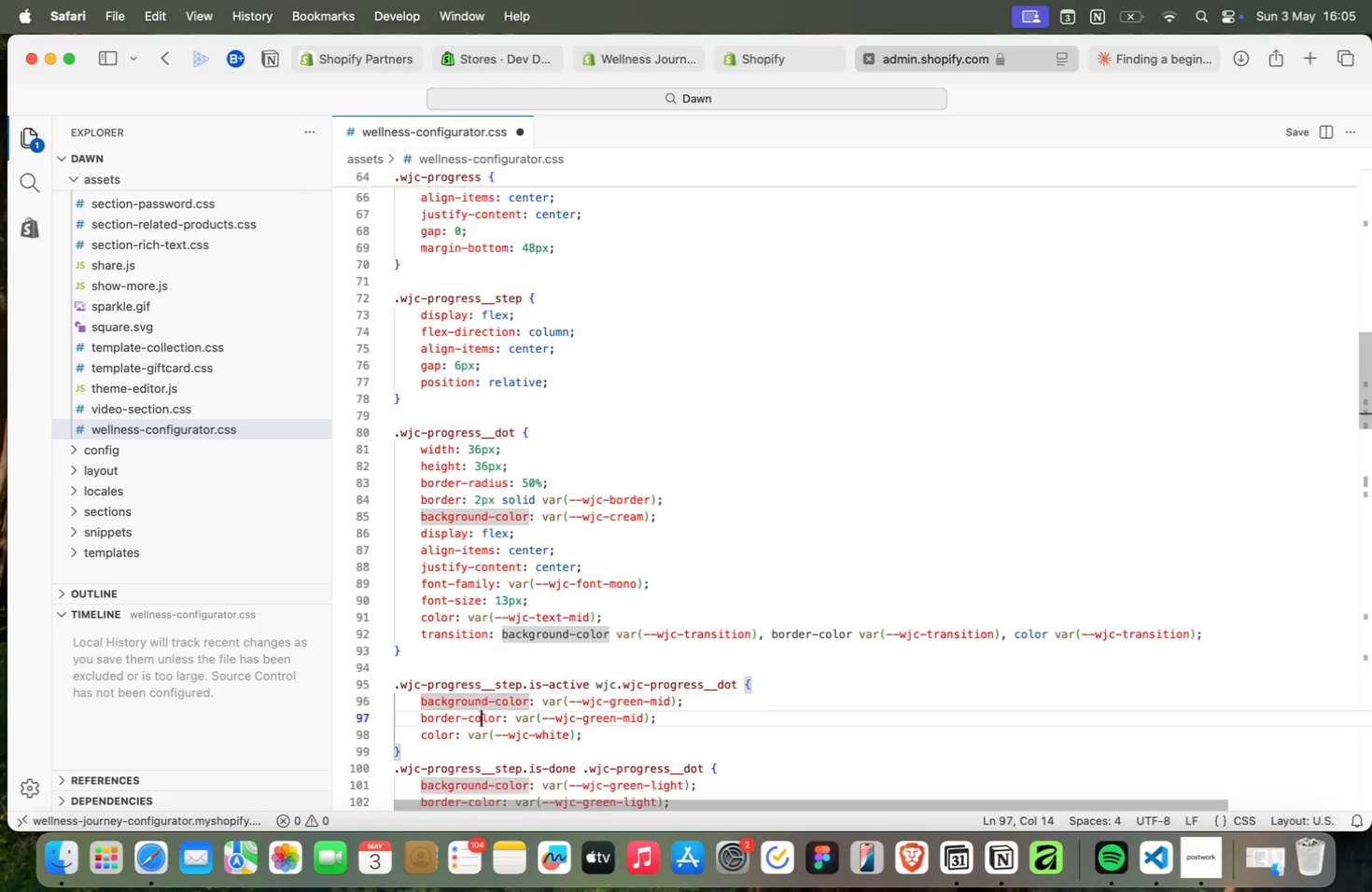 
key(ArrowDown)
 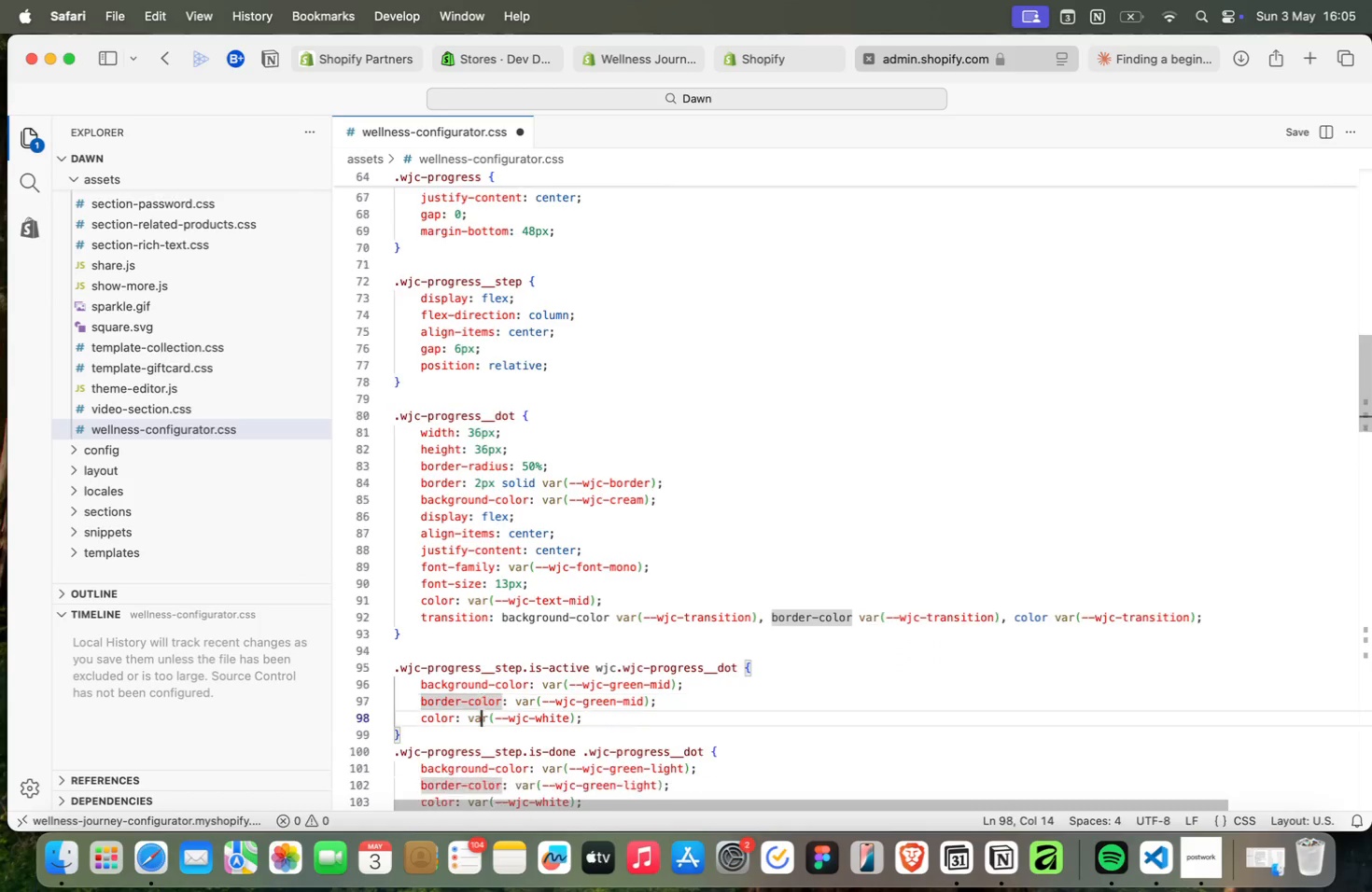 
key(ArrowDown)
 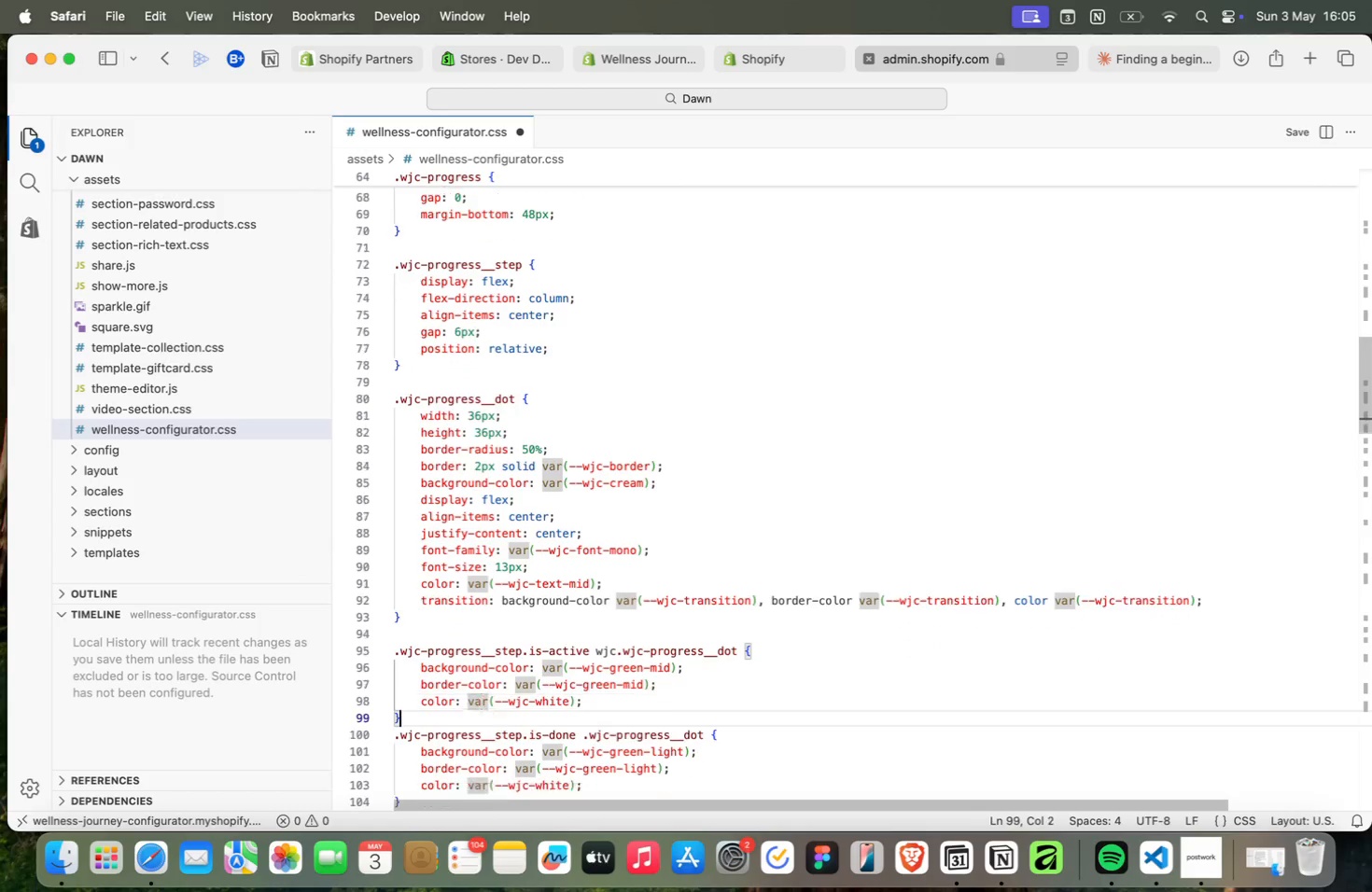 
key(ArrowDown)
 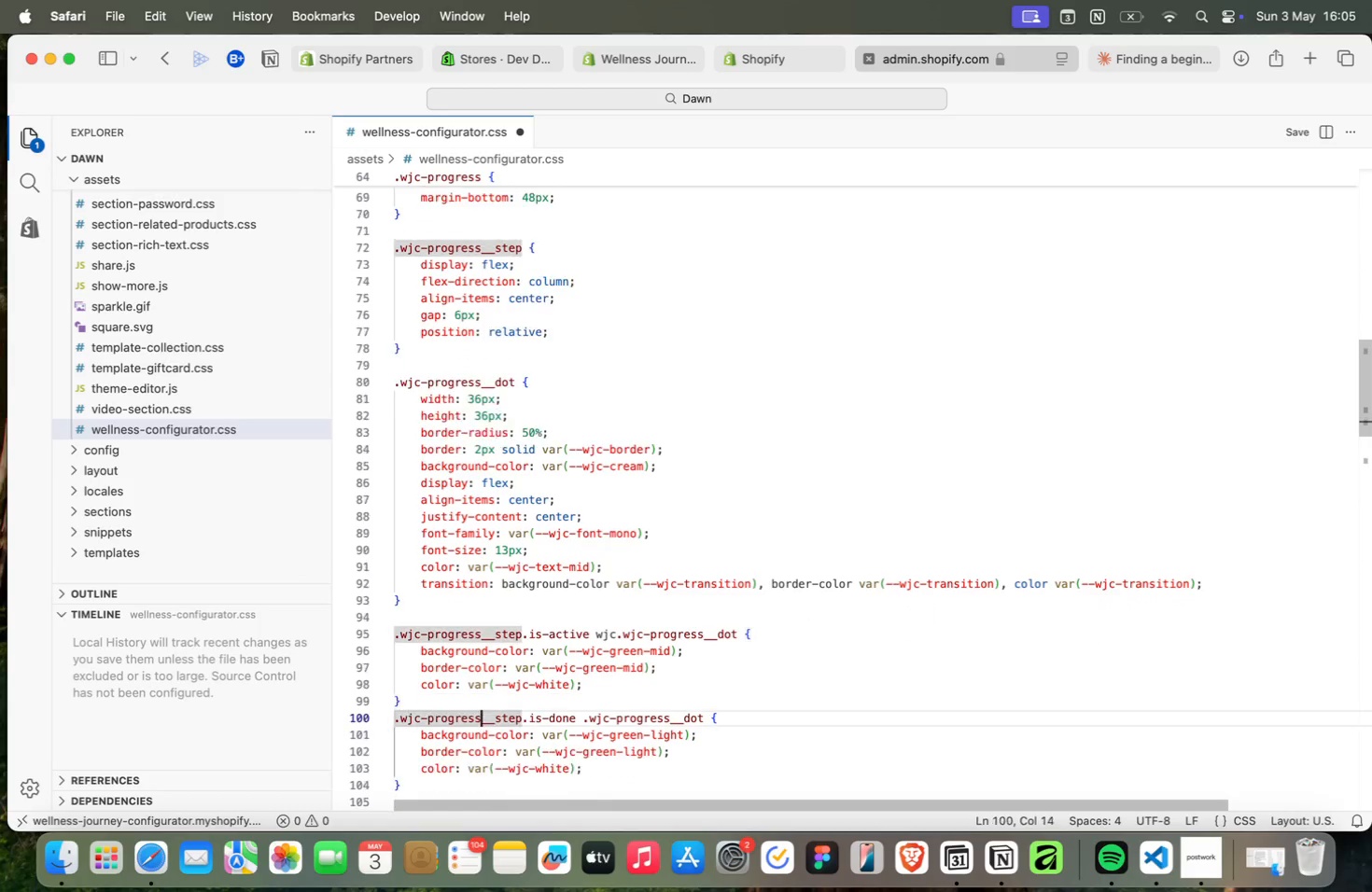 
key(ArrowDown)
 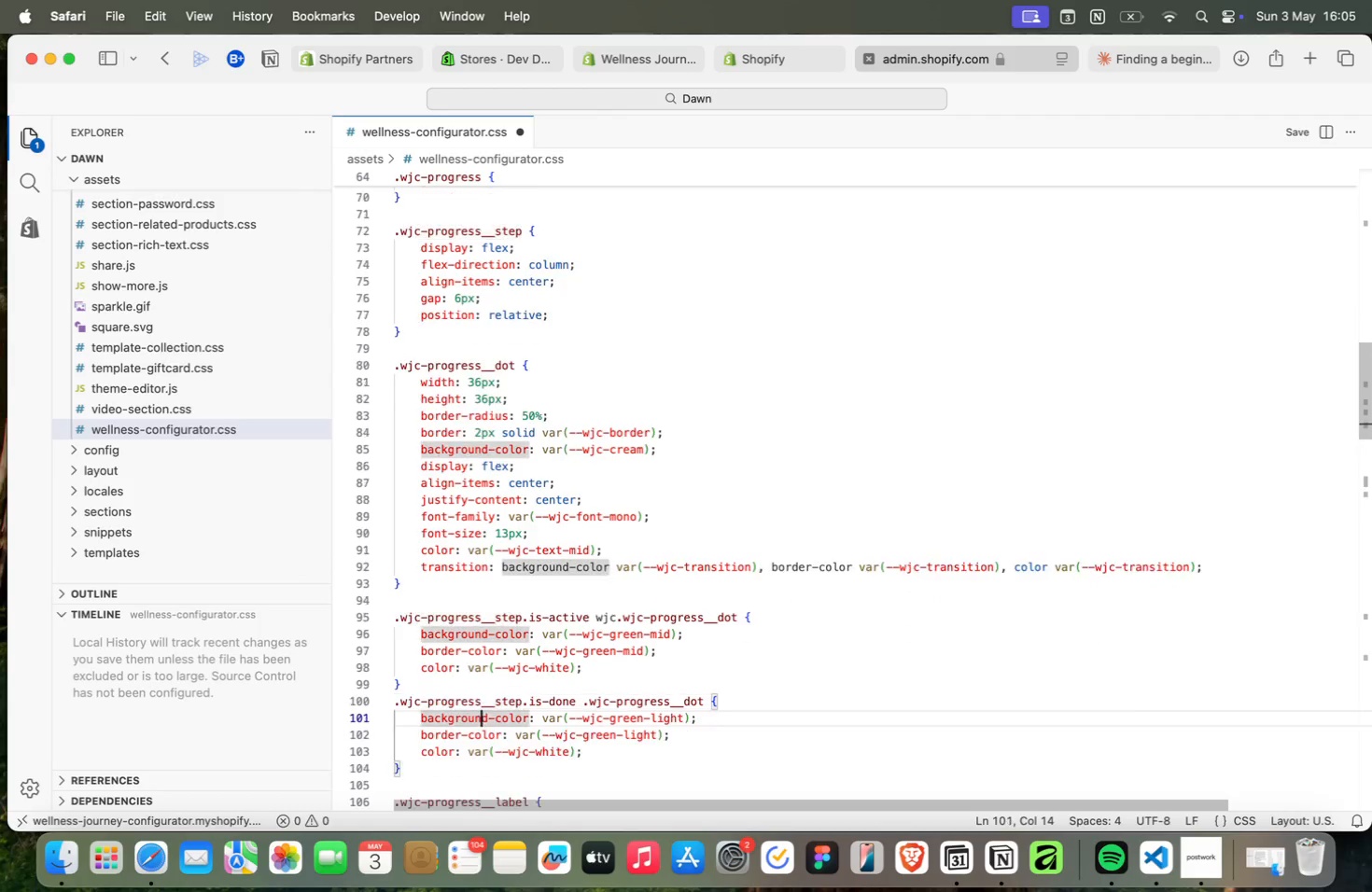 
key(ArrowDown)
 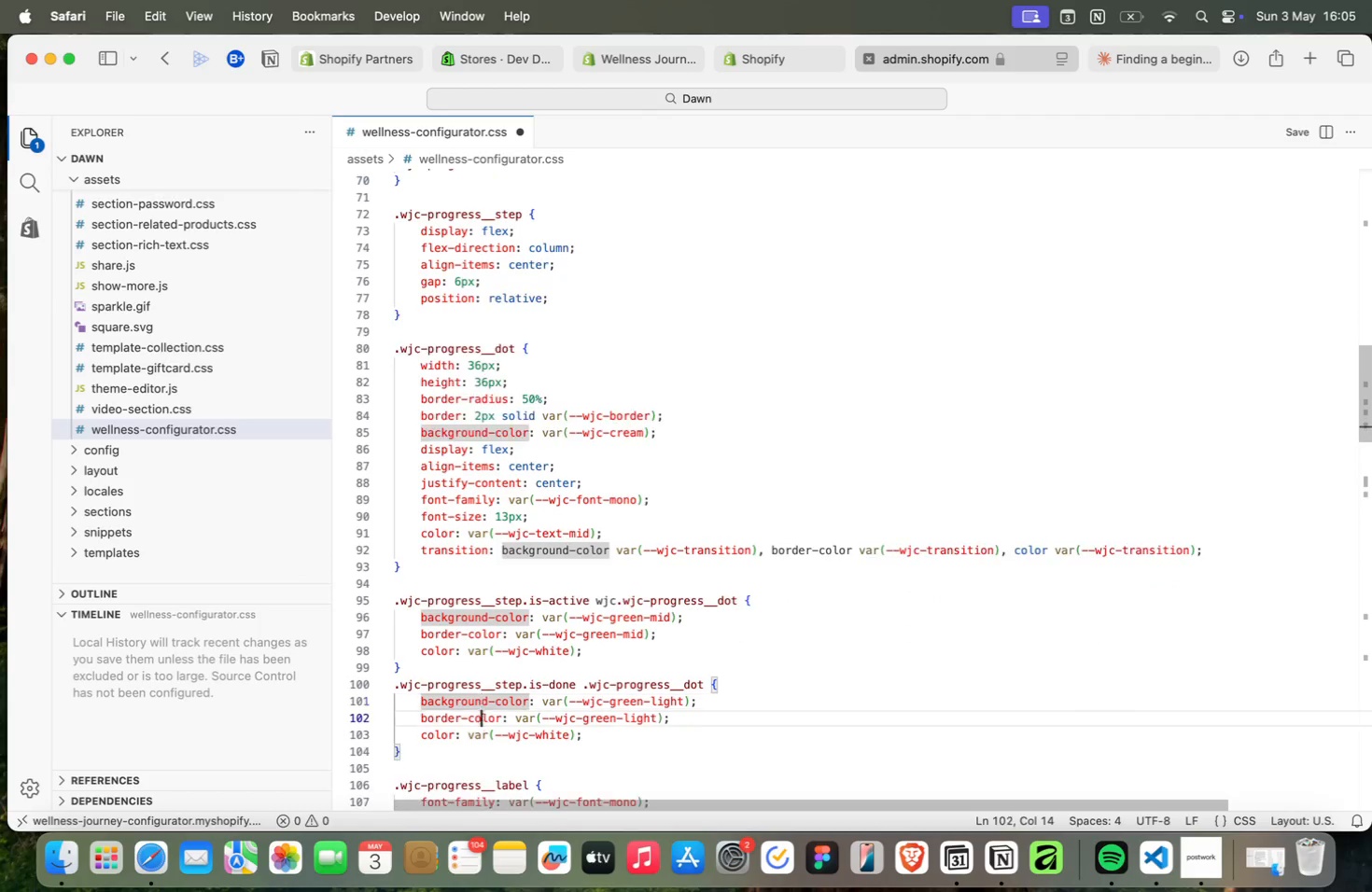 
key(ArrowDown)
 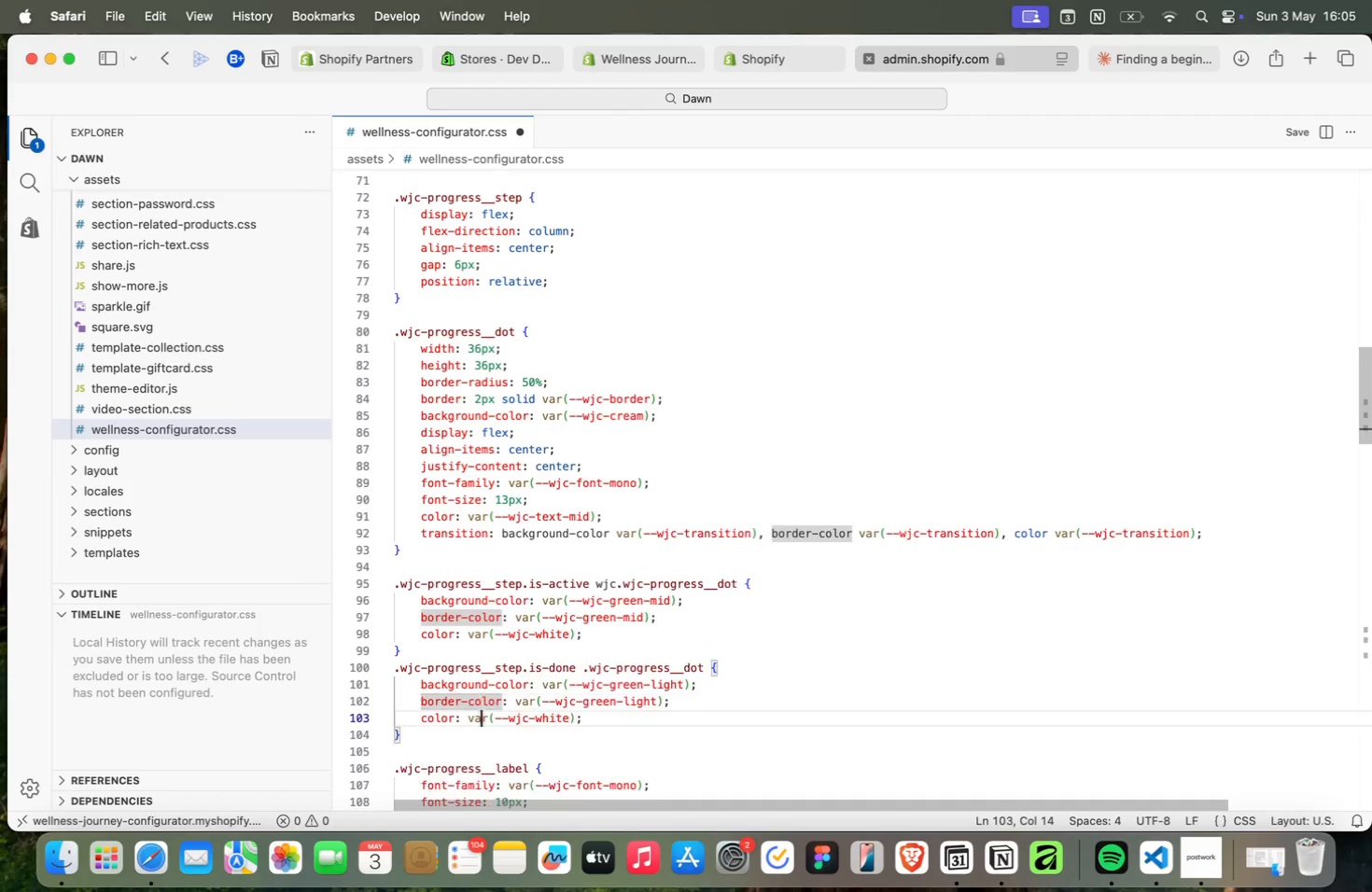 
key(ArrowDown)
 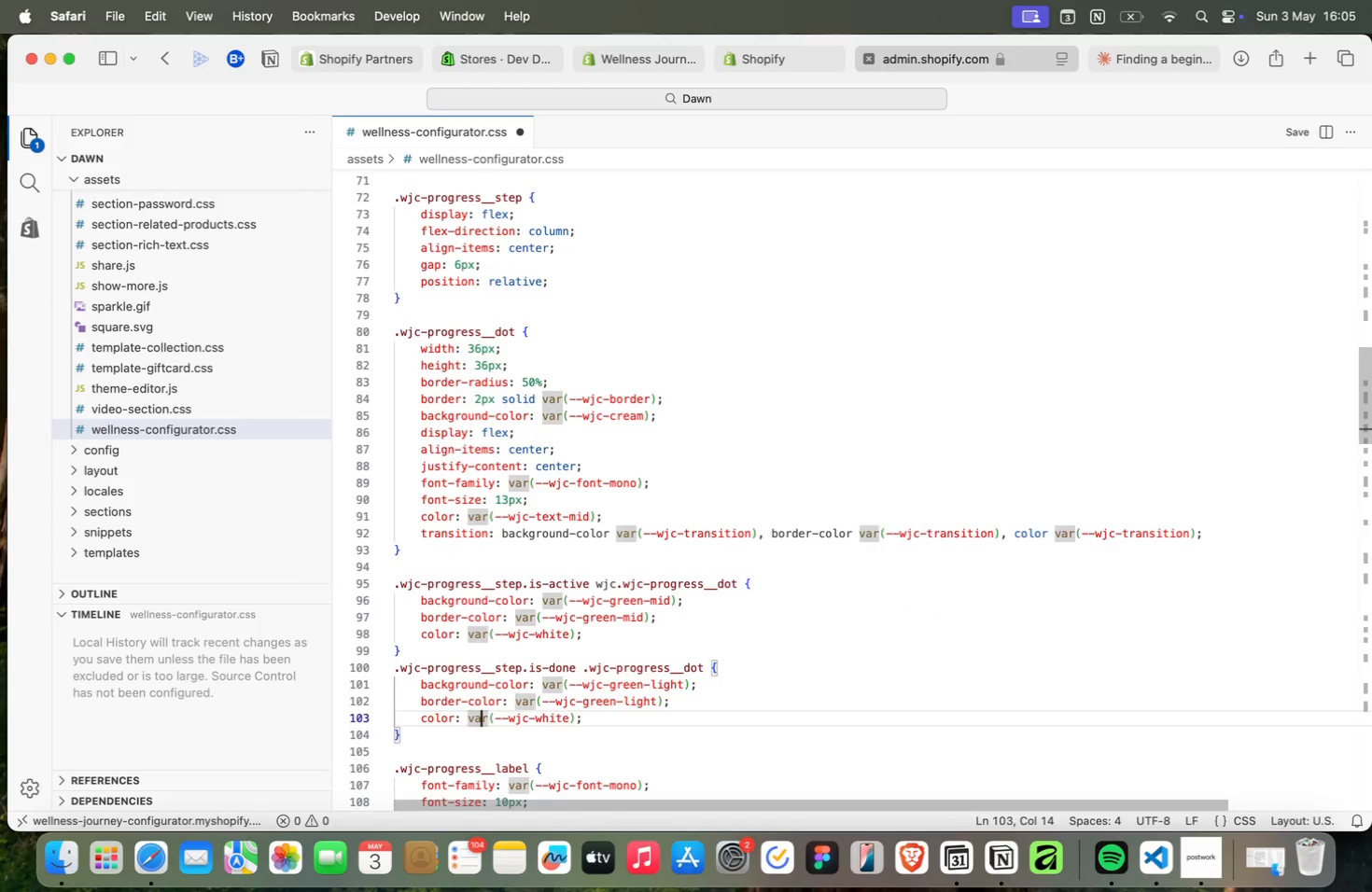 
key(ArrowDown)
 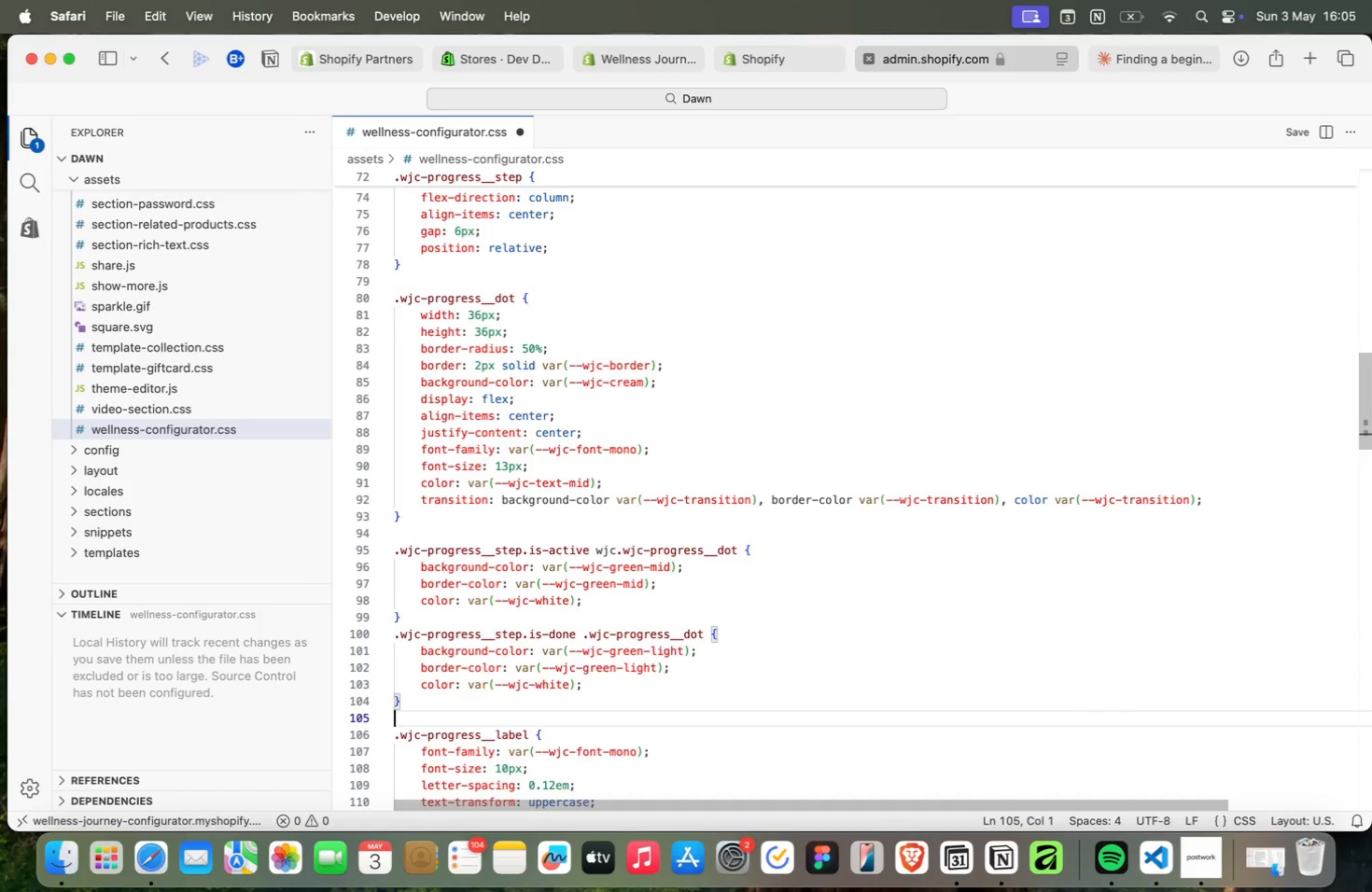 
key(ArrowDown)
 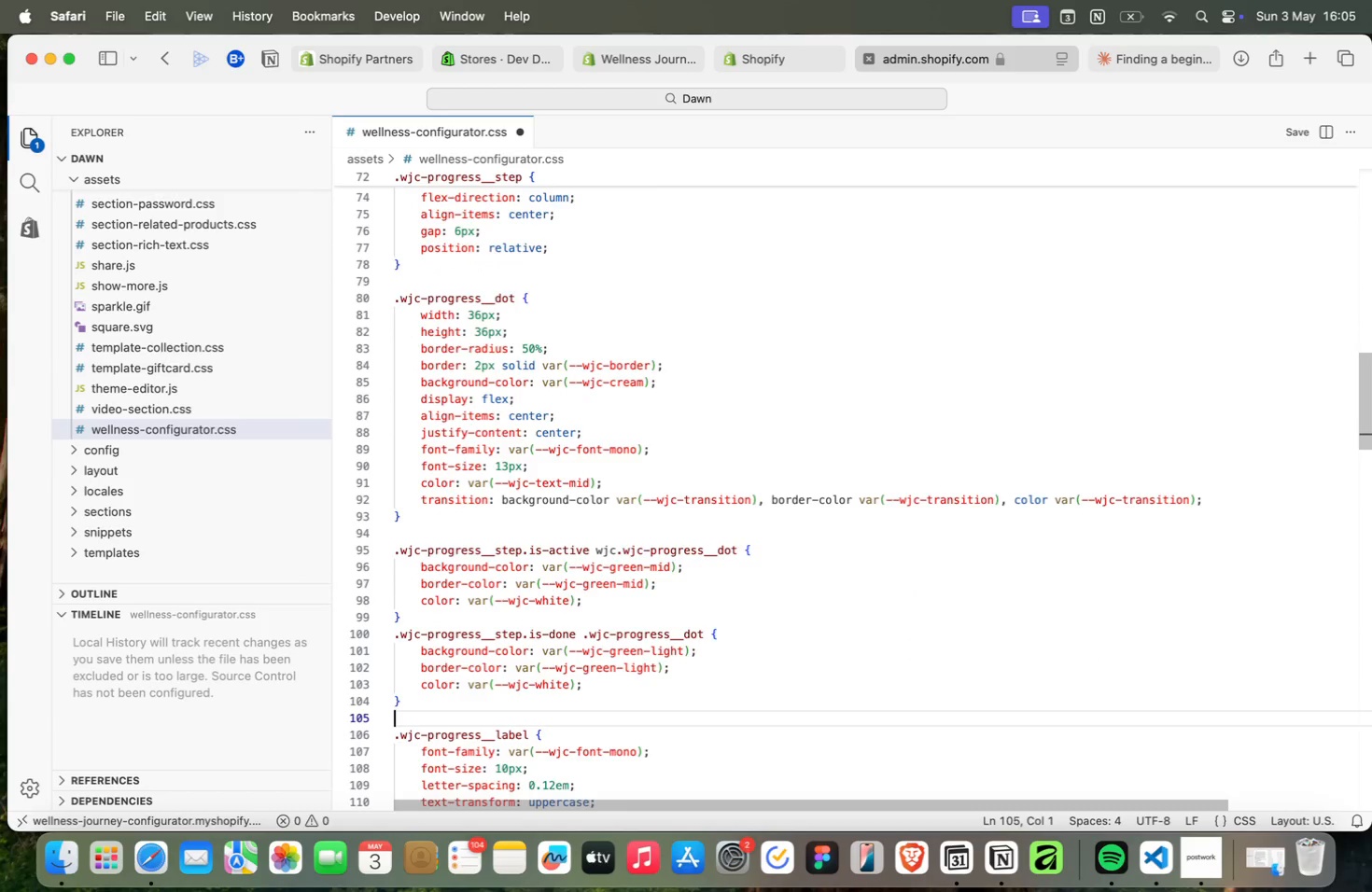 
key(ArrowDown)
 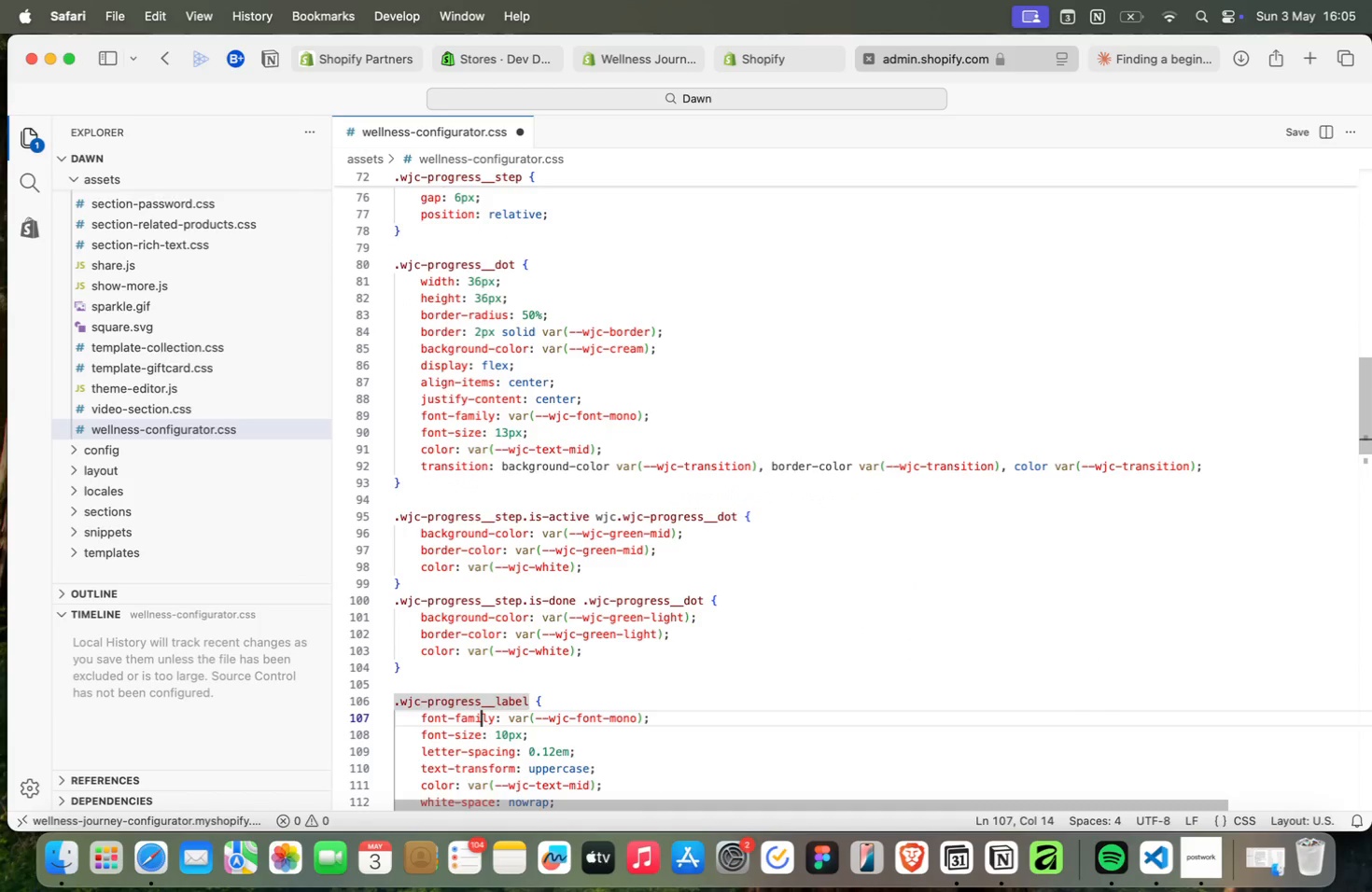 
key(ArrowDown)
 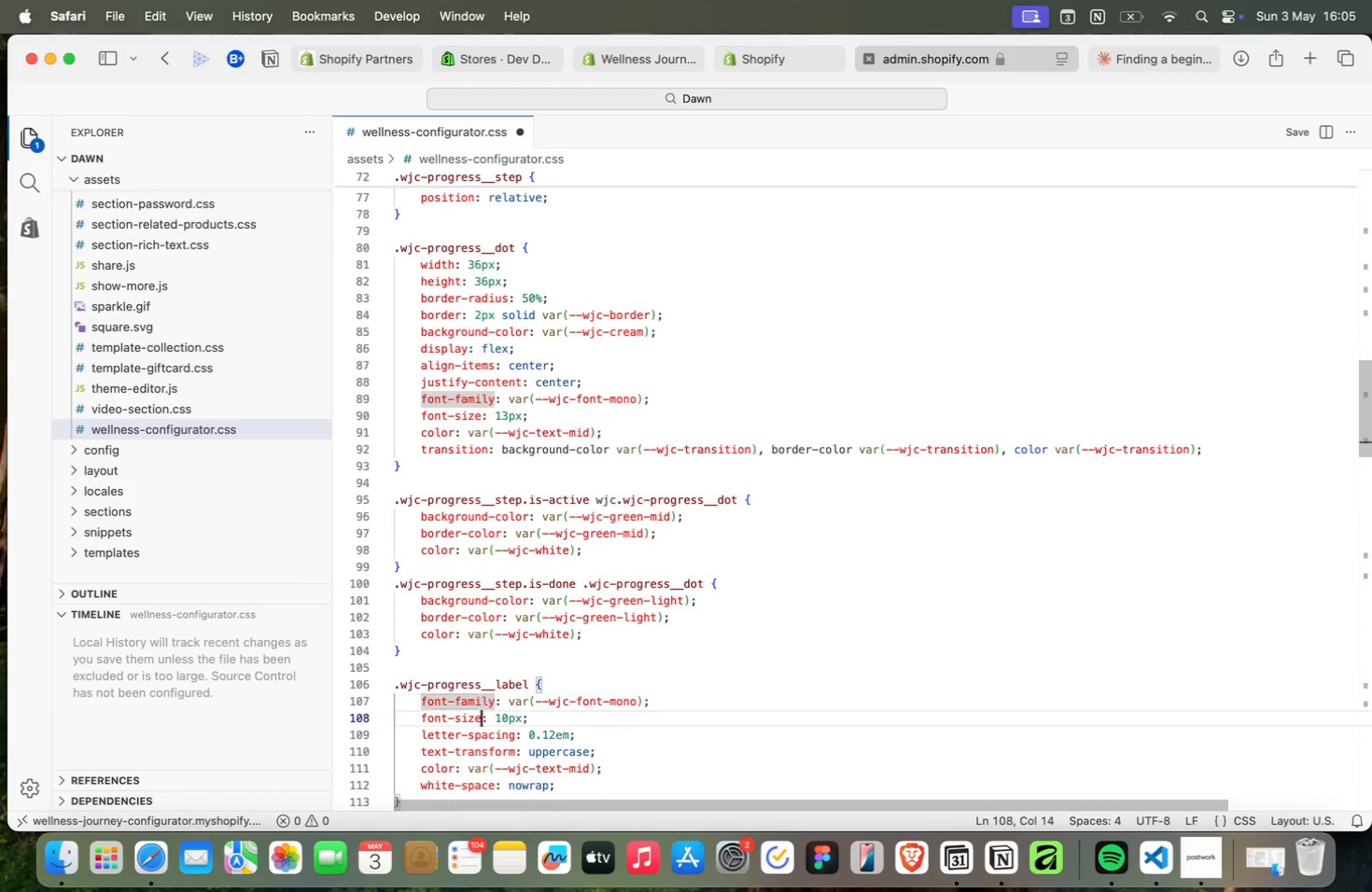 
key(ArrowDown)
 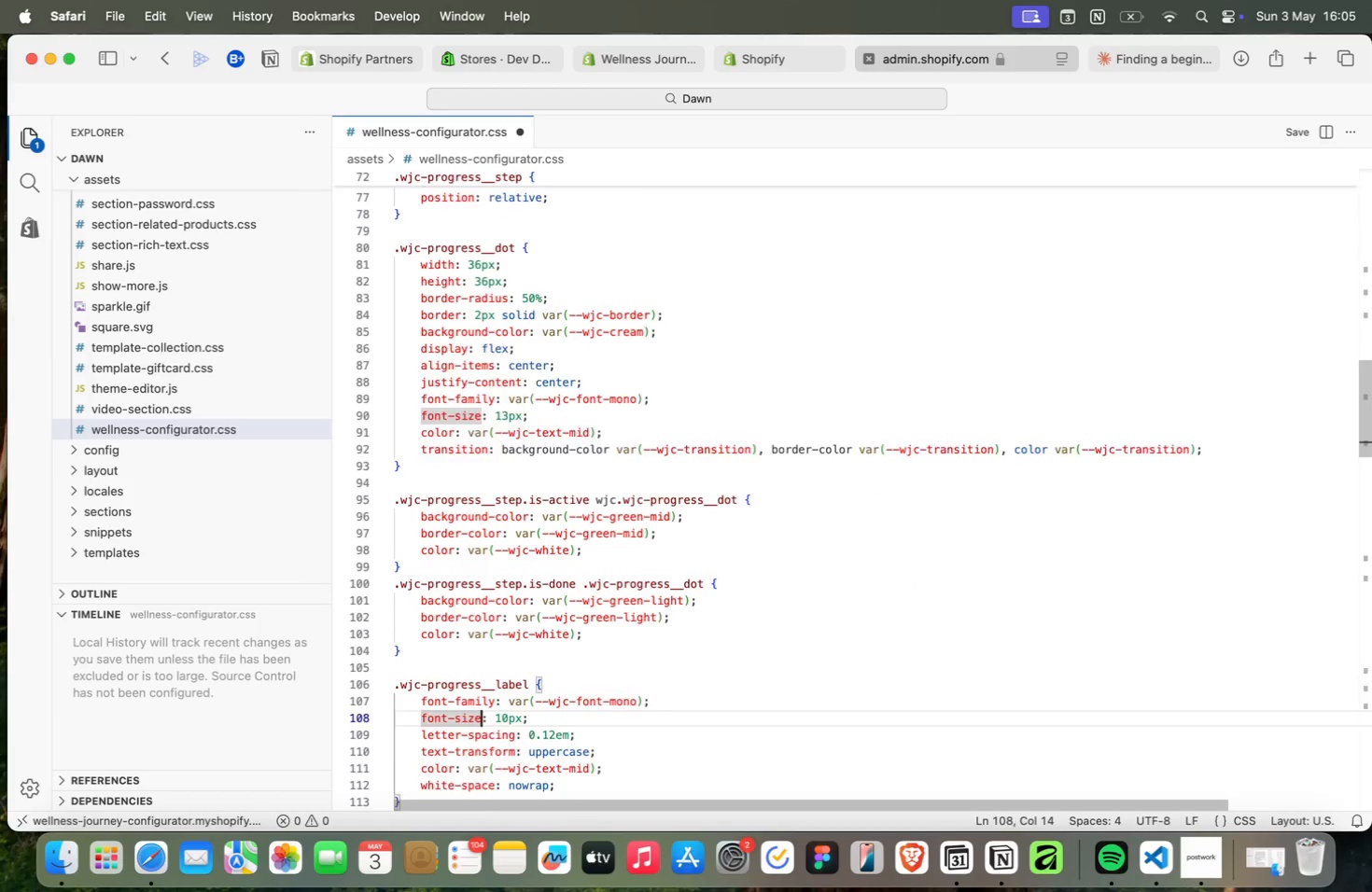 
key(ArrowDown)
 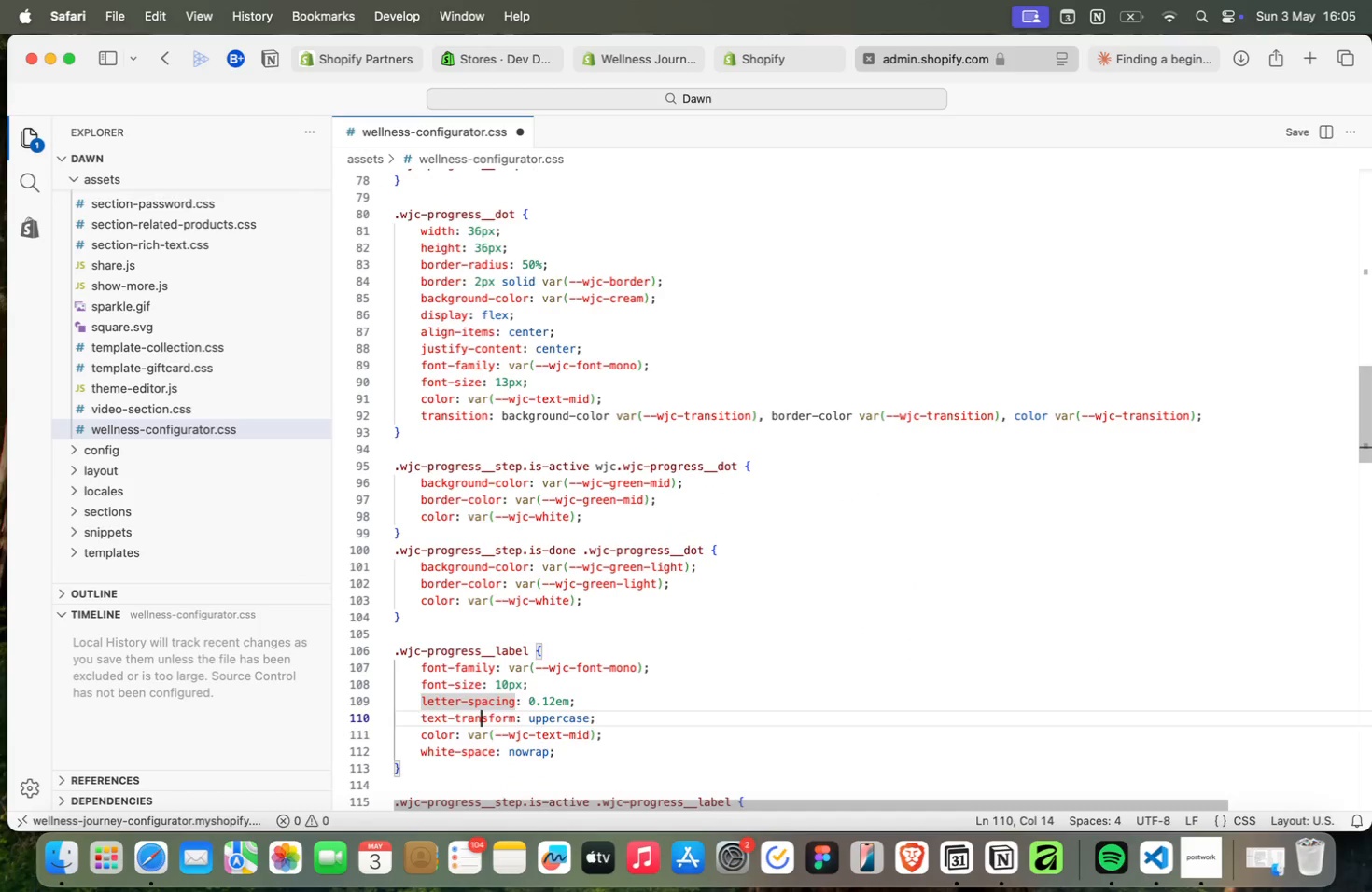 
key(ArrowDown)
 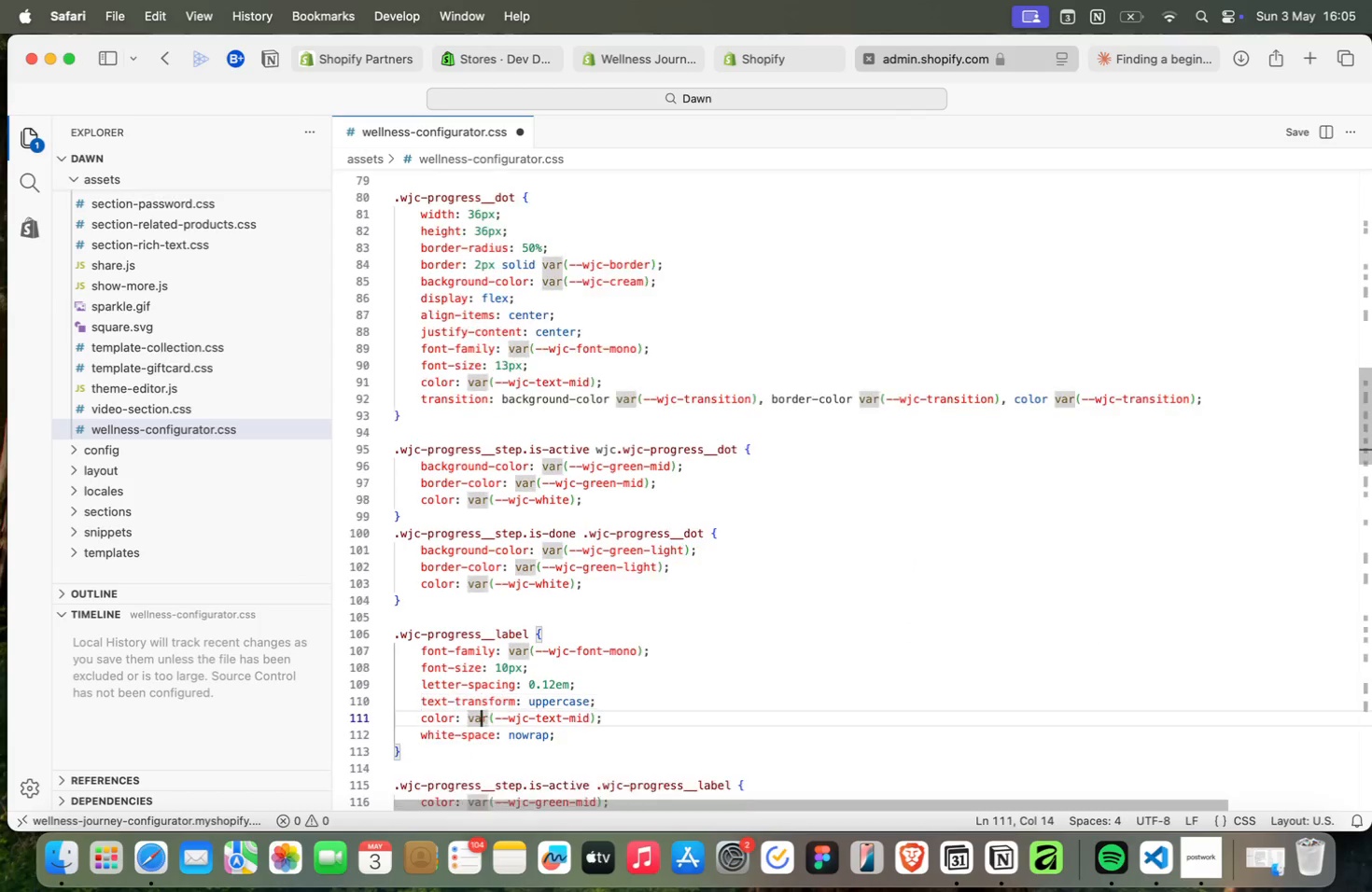 
key(ArrowDown)
 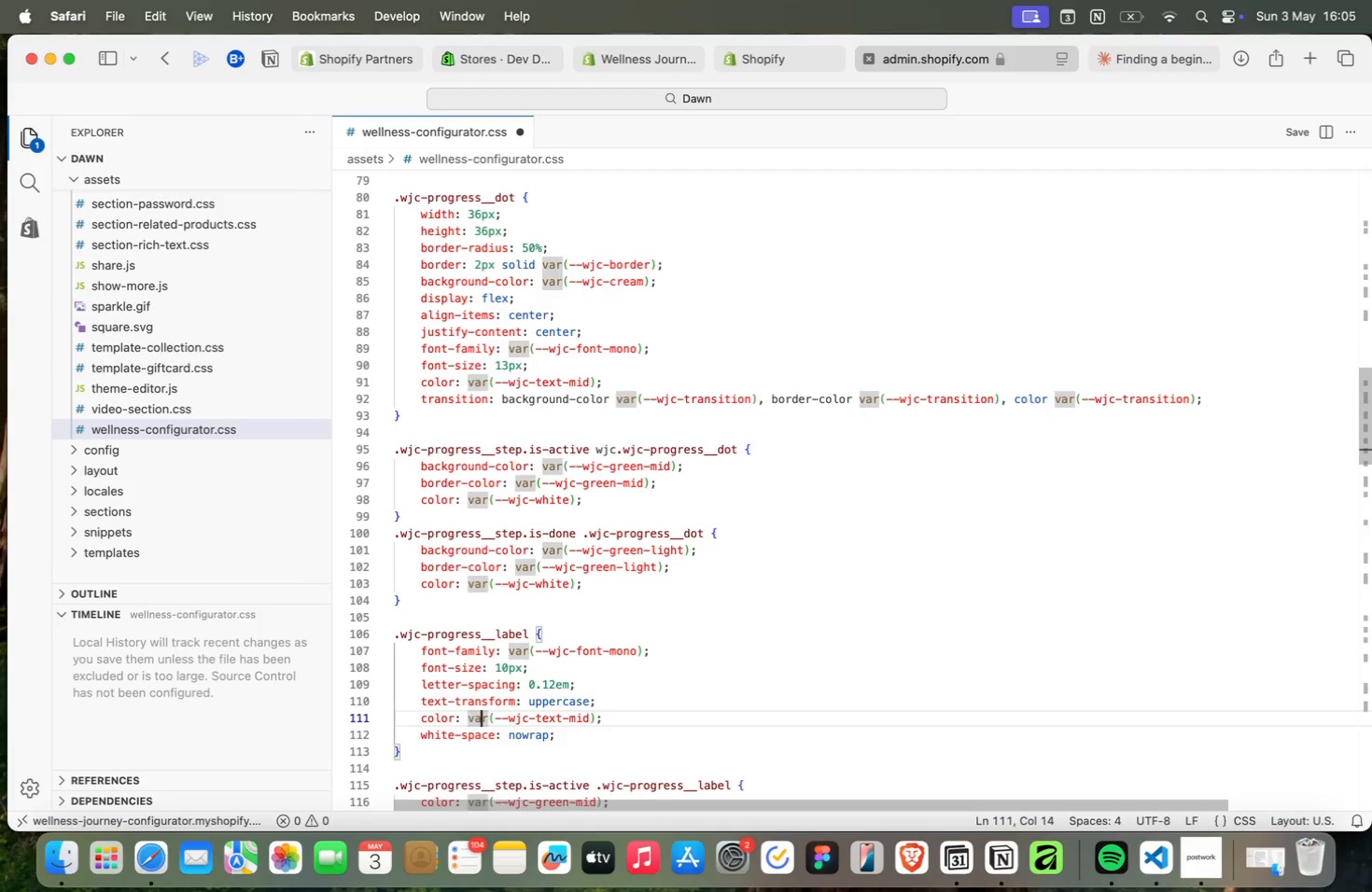 
key(ArrowDown)
 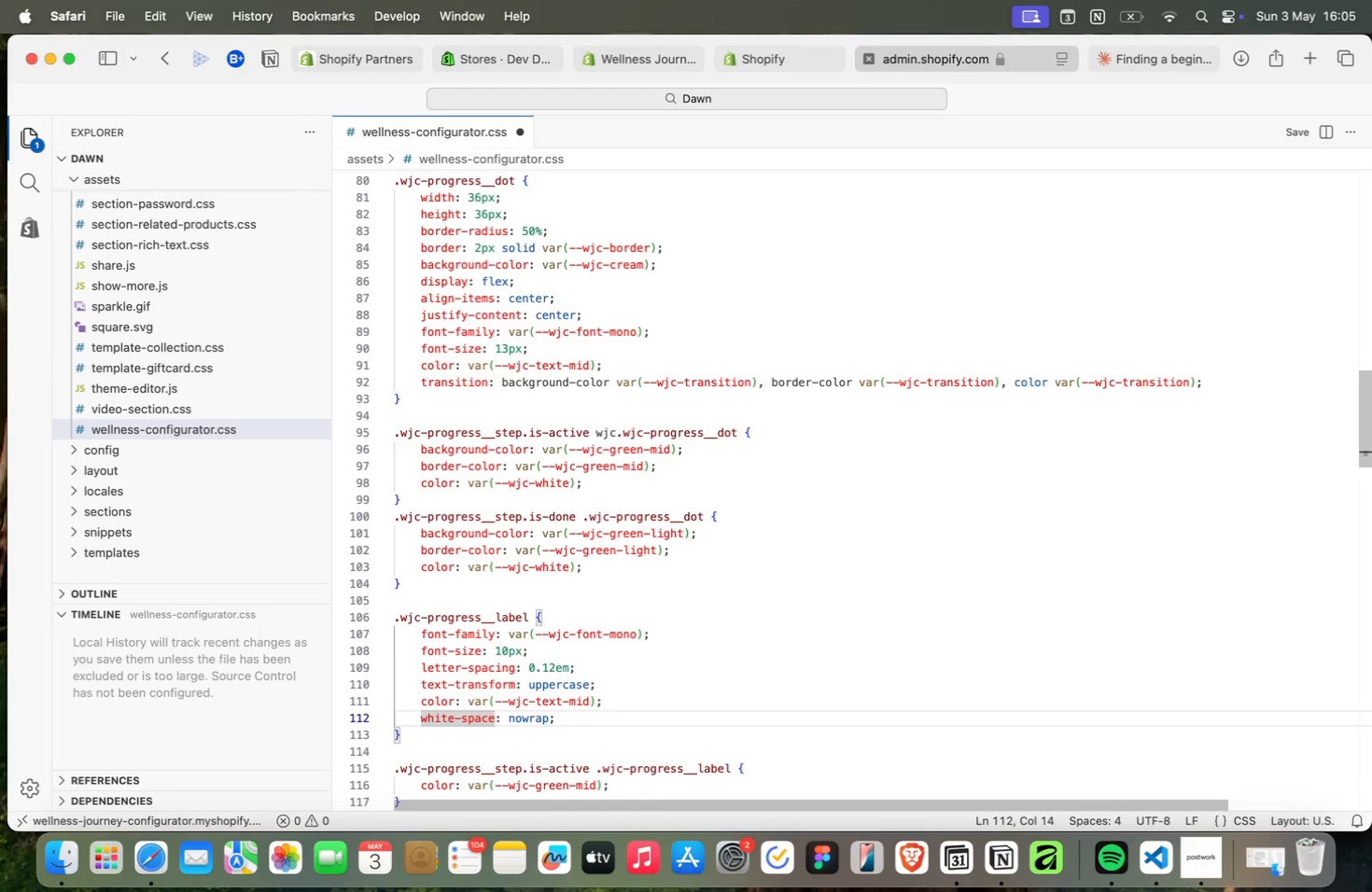 
key(ArrowUp)
 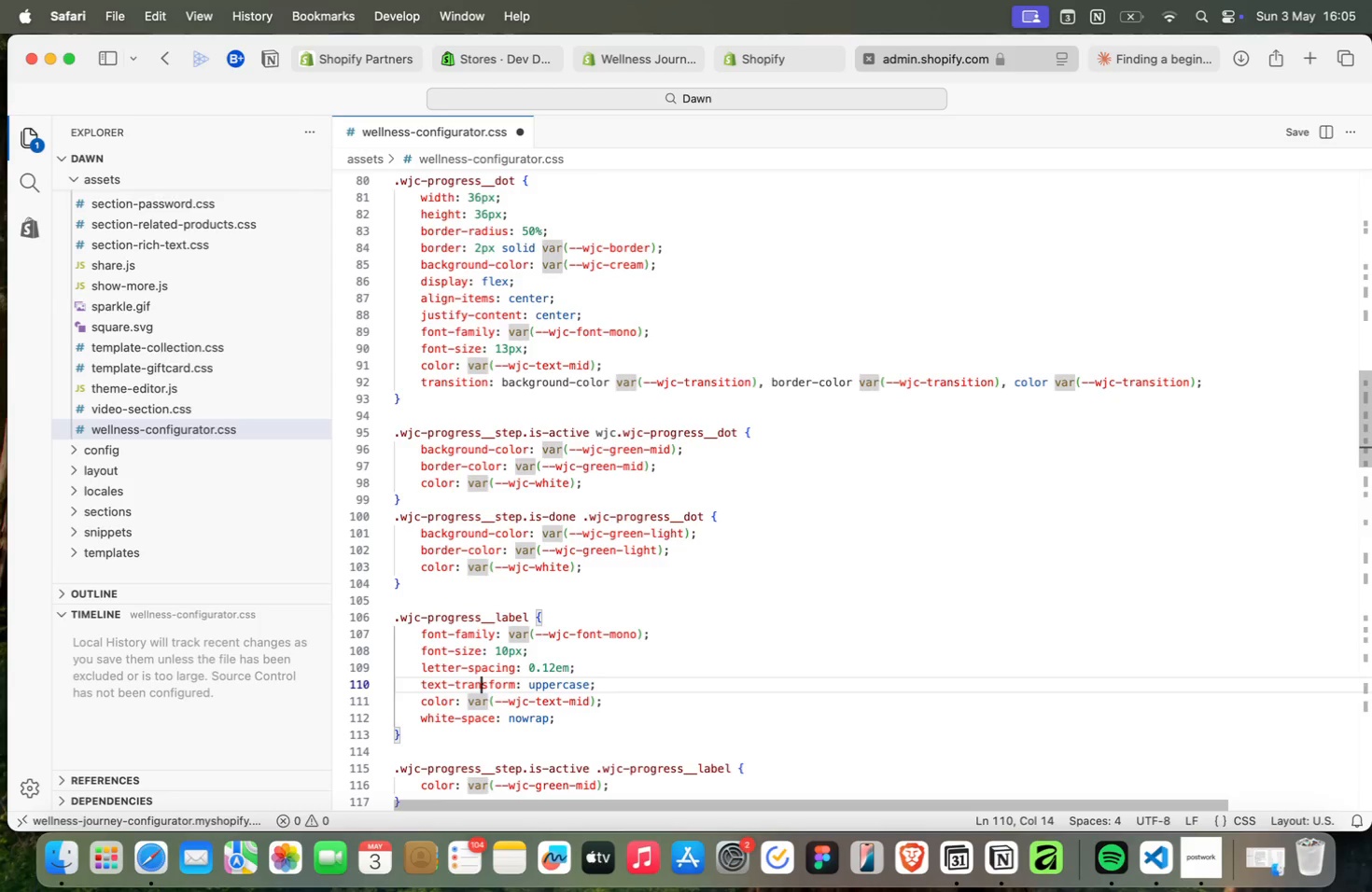 
key(ArrowUp)
 